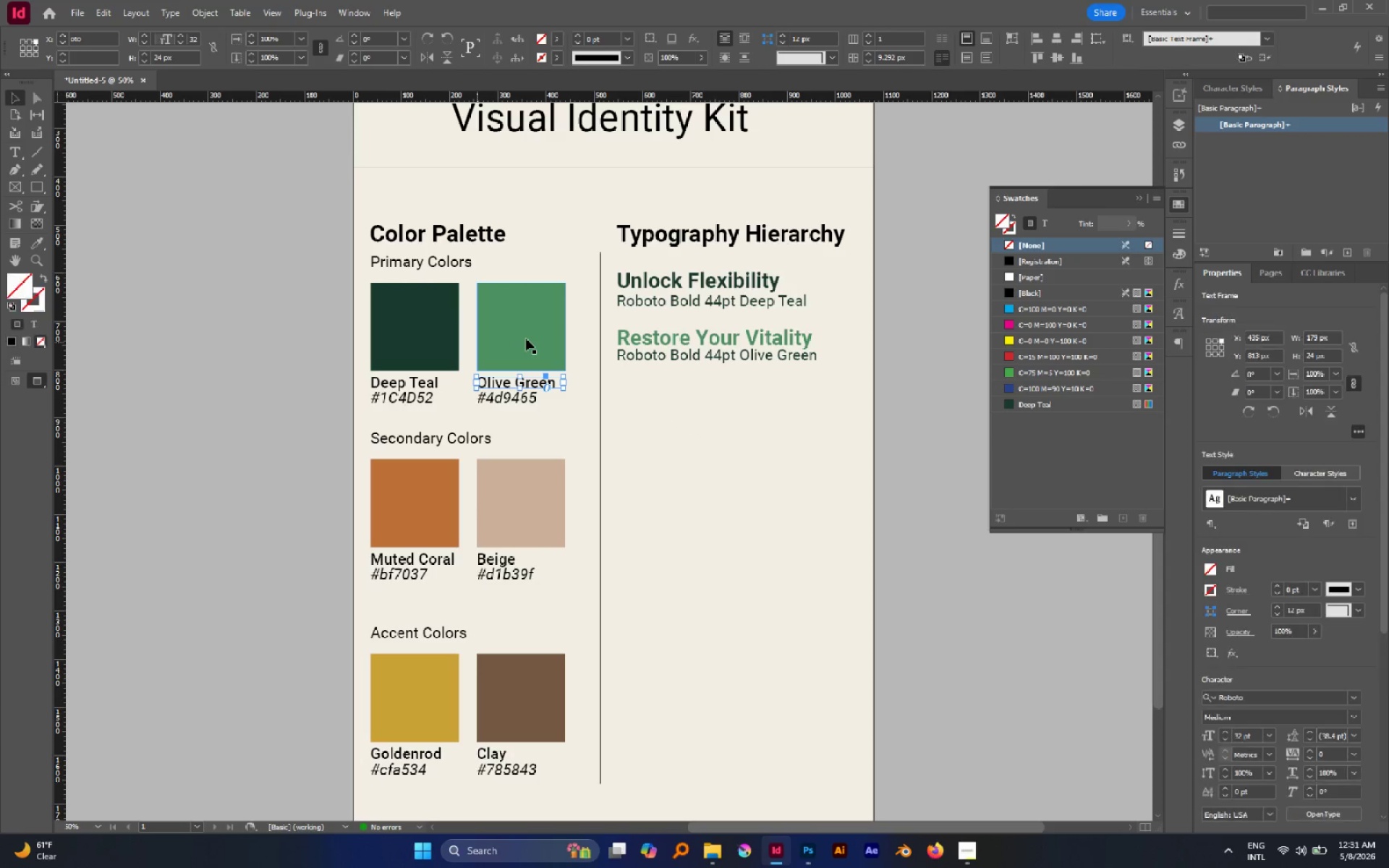 
left_click([526, 339])
 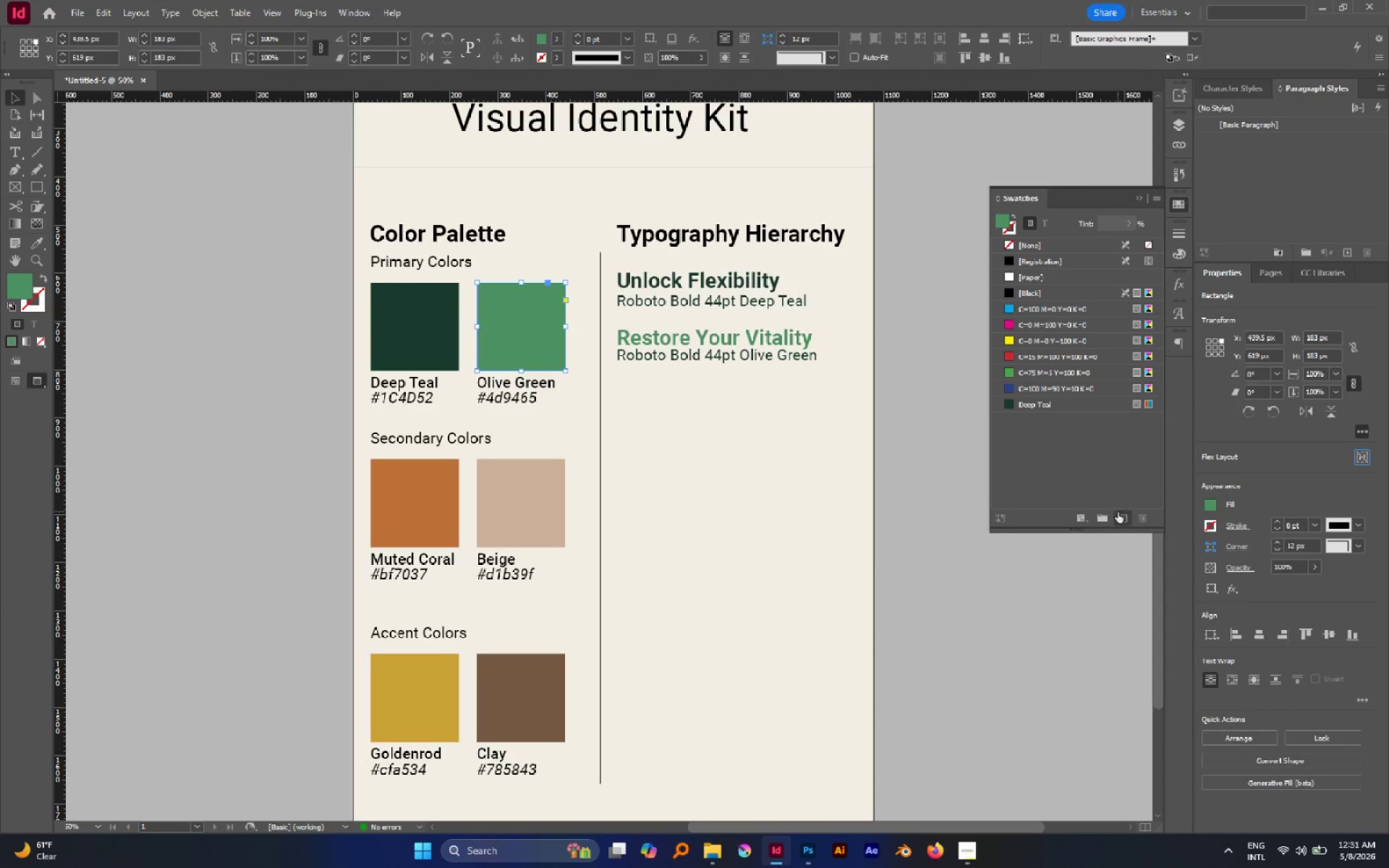 
left_click([1119, 514])
 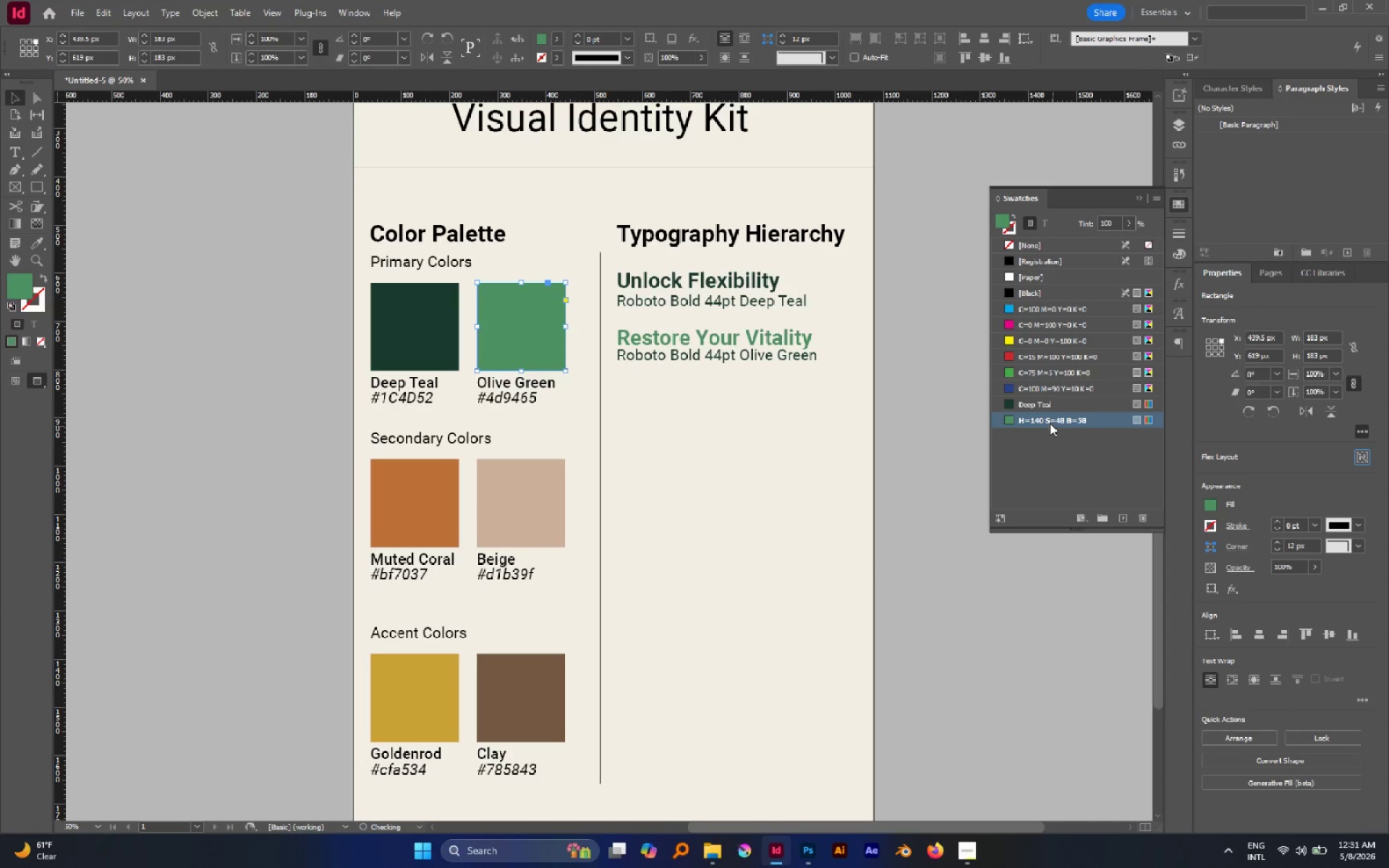 
double_click([1050, 422])
 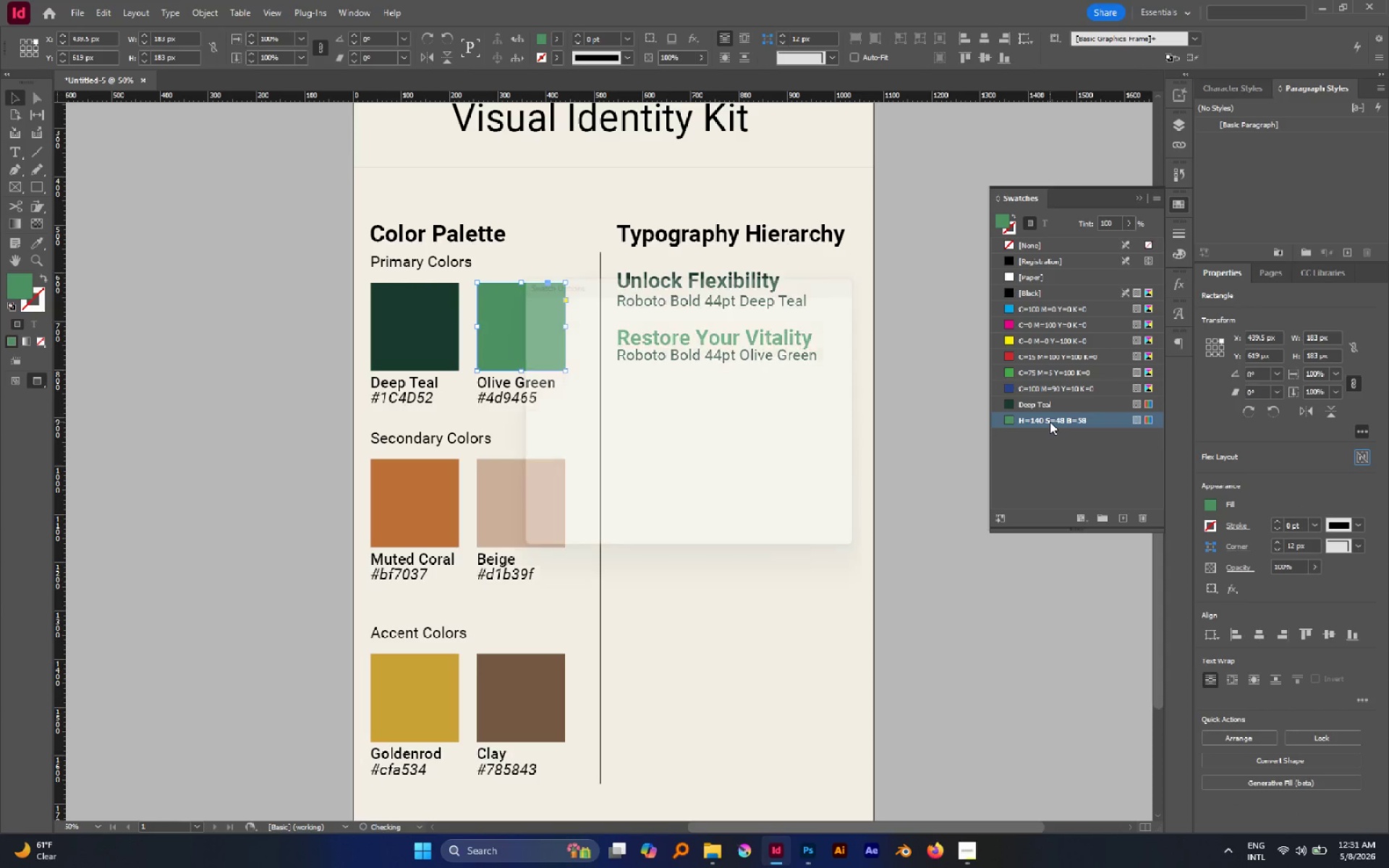 
triple_click([1050, 422])
 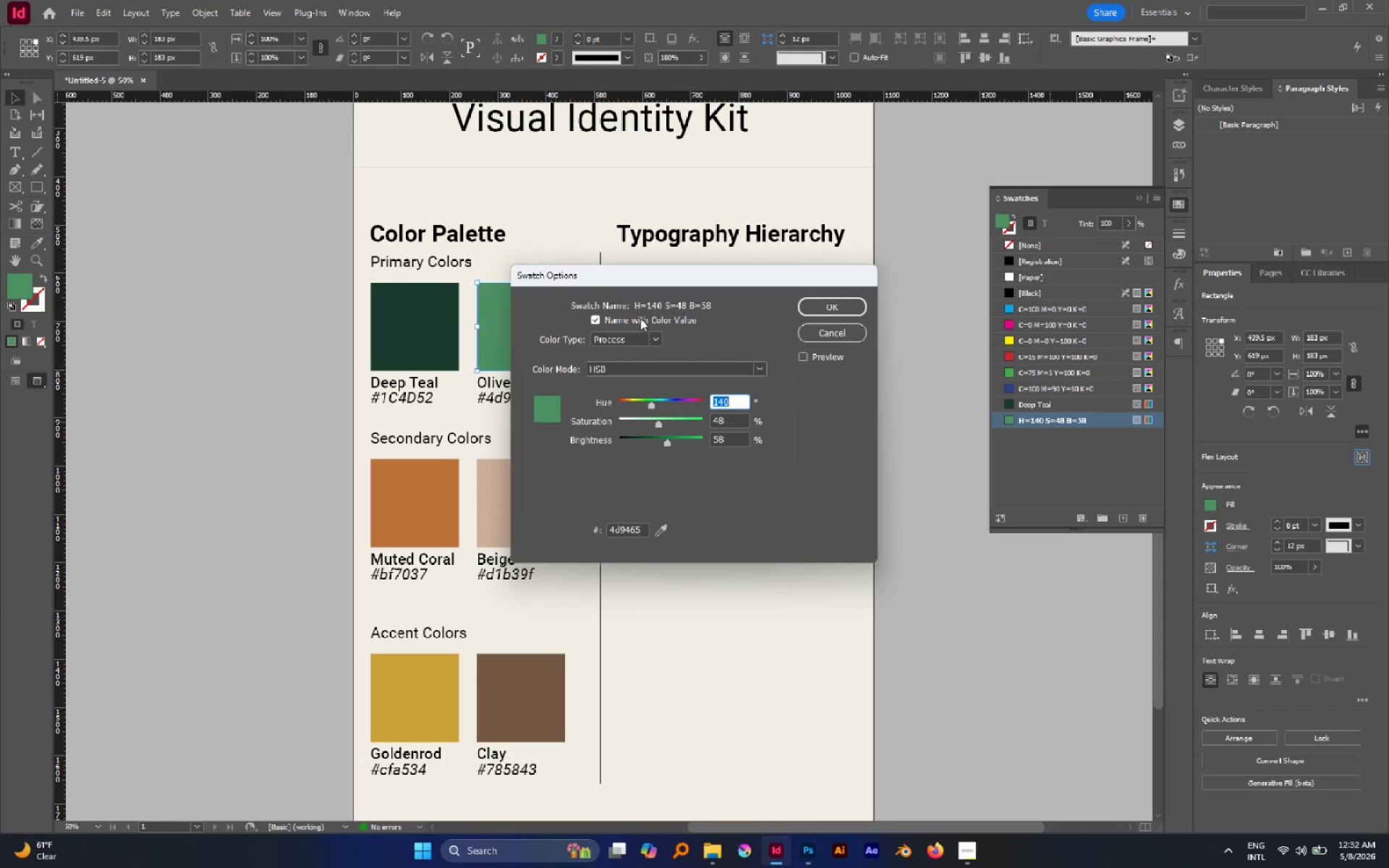 
double_click([640, 303])
 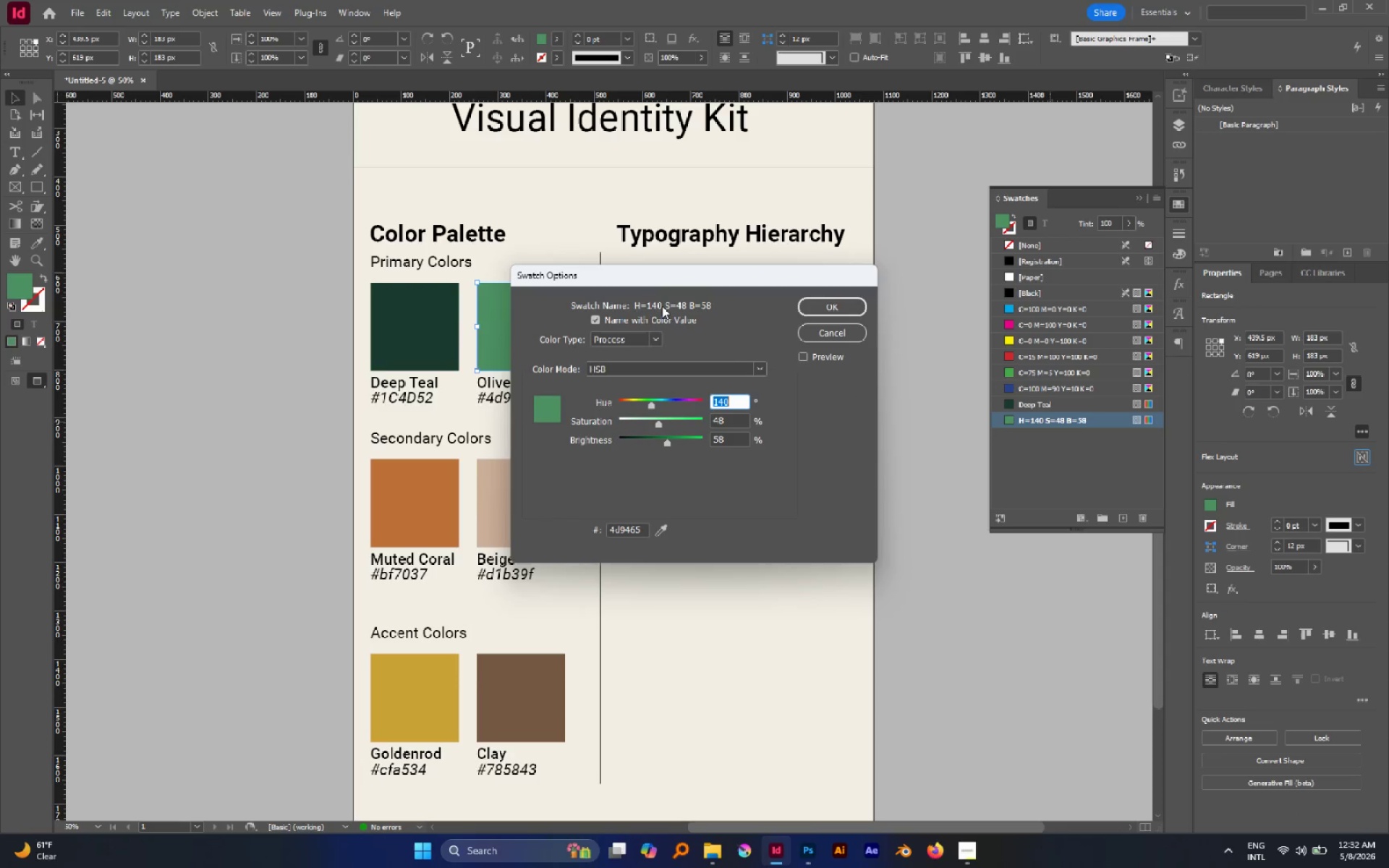 
double_click([662, 306])
 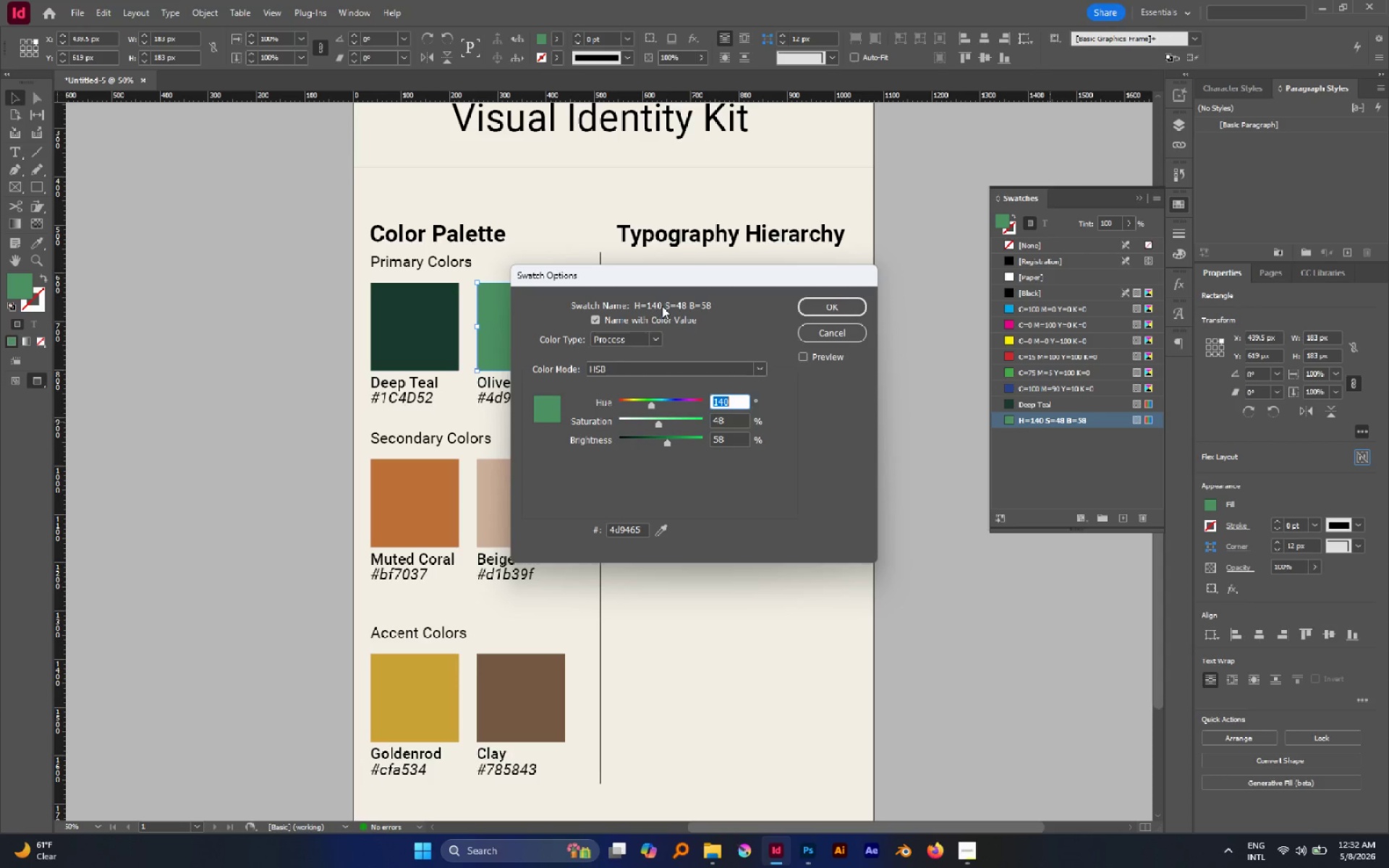 
double_click([662, 306])
 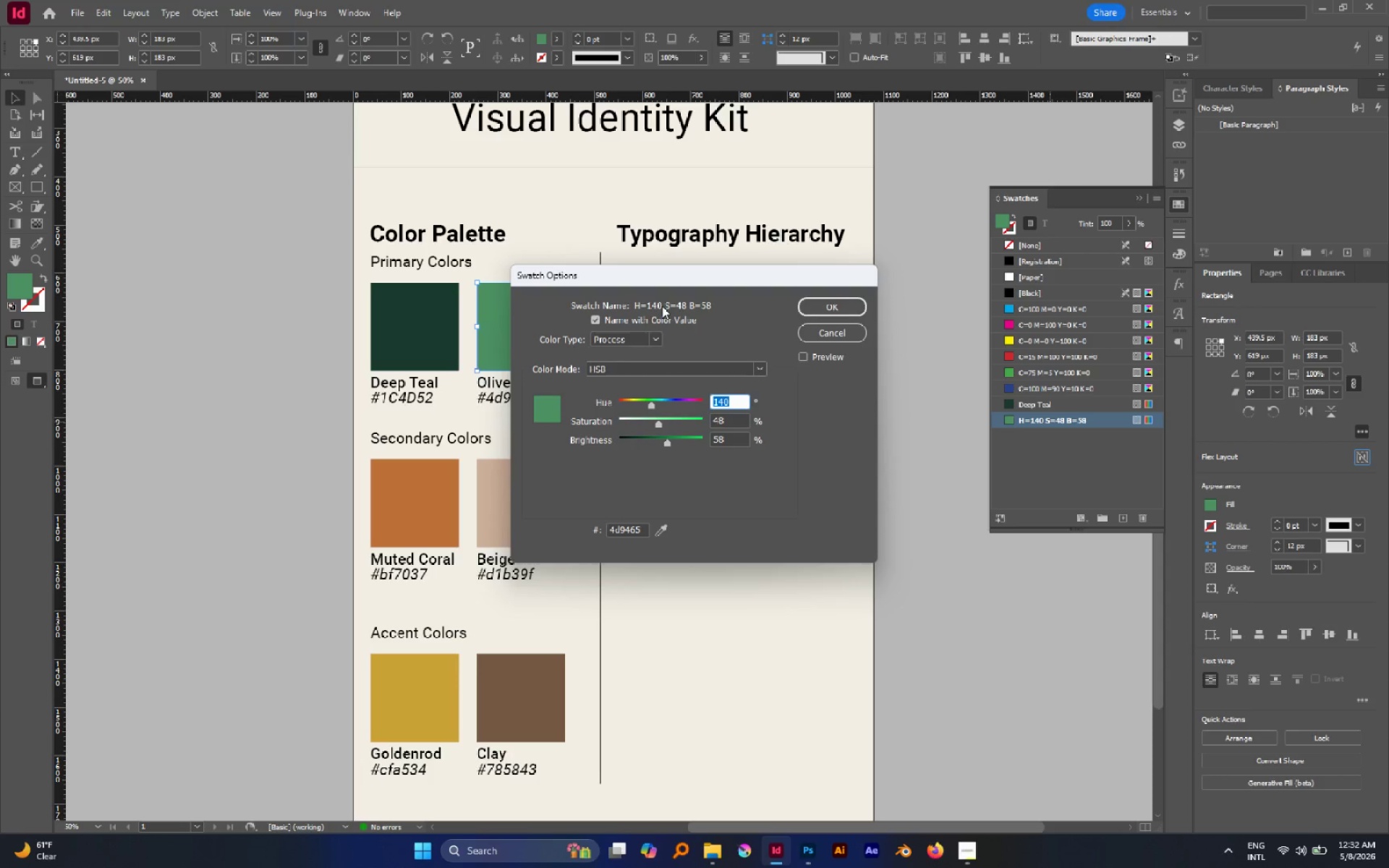 
double_click([662, 306])
 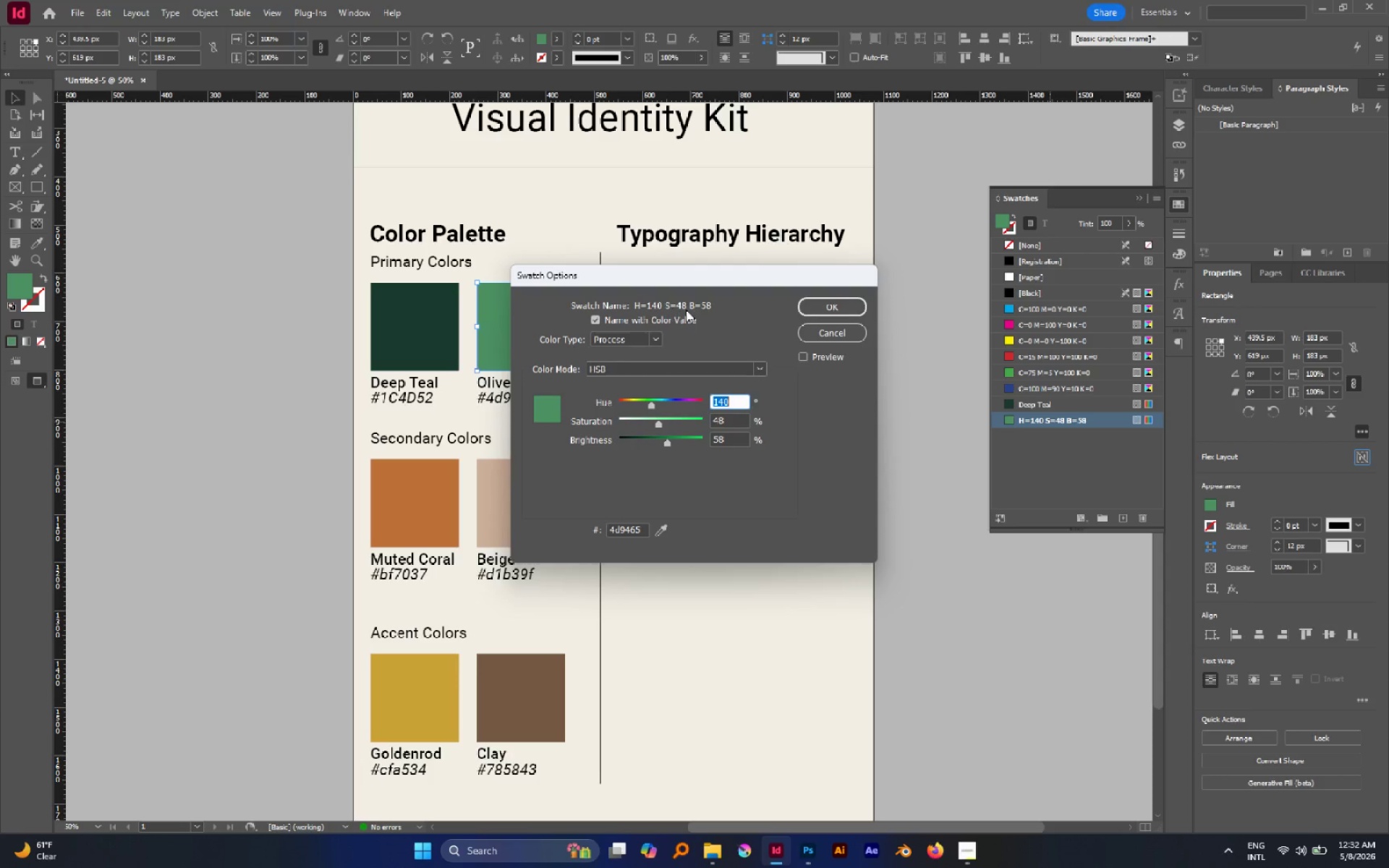 
triple_click([686, 310])
 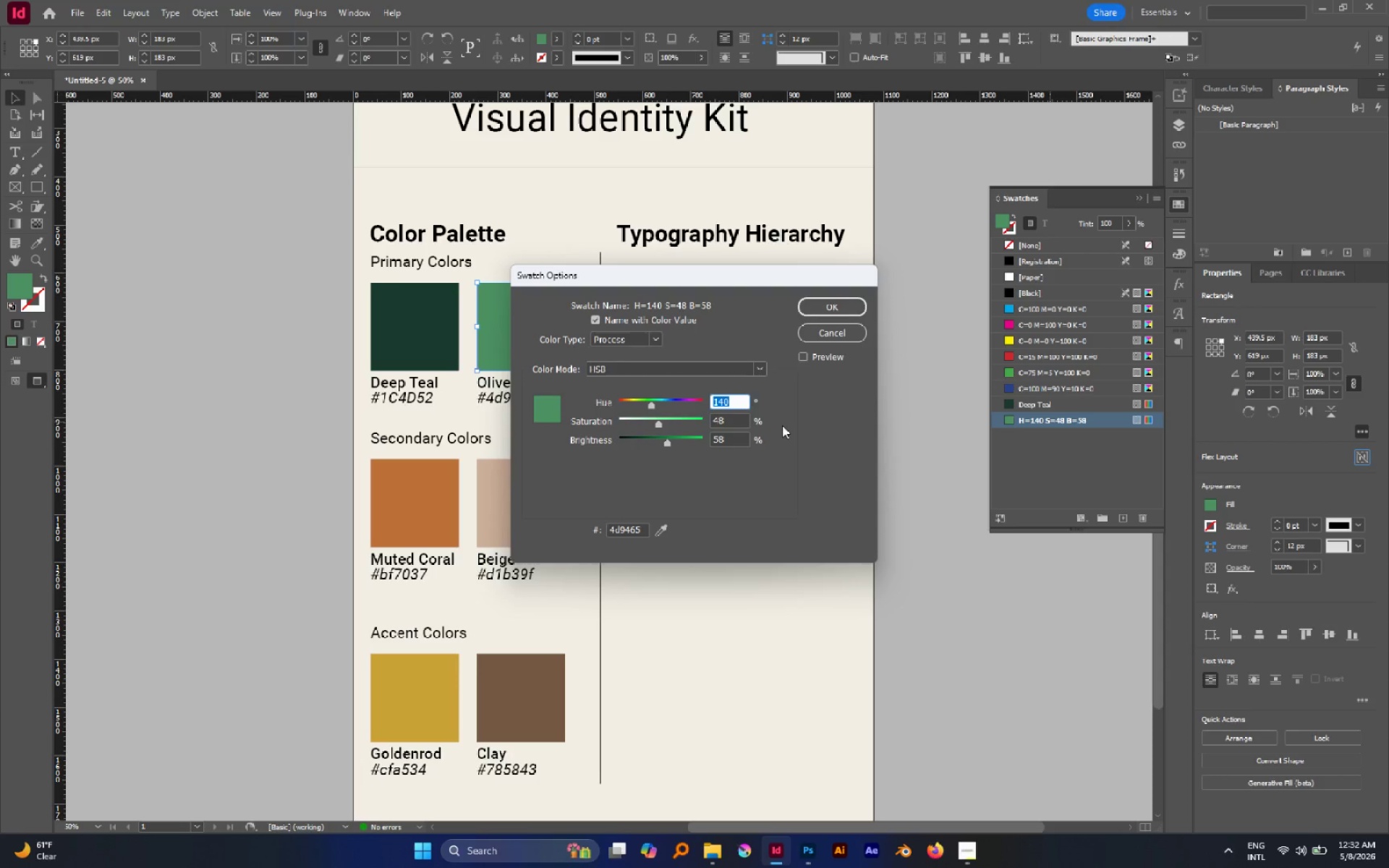 
double_click([783, 425])
 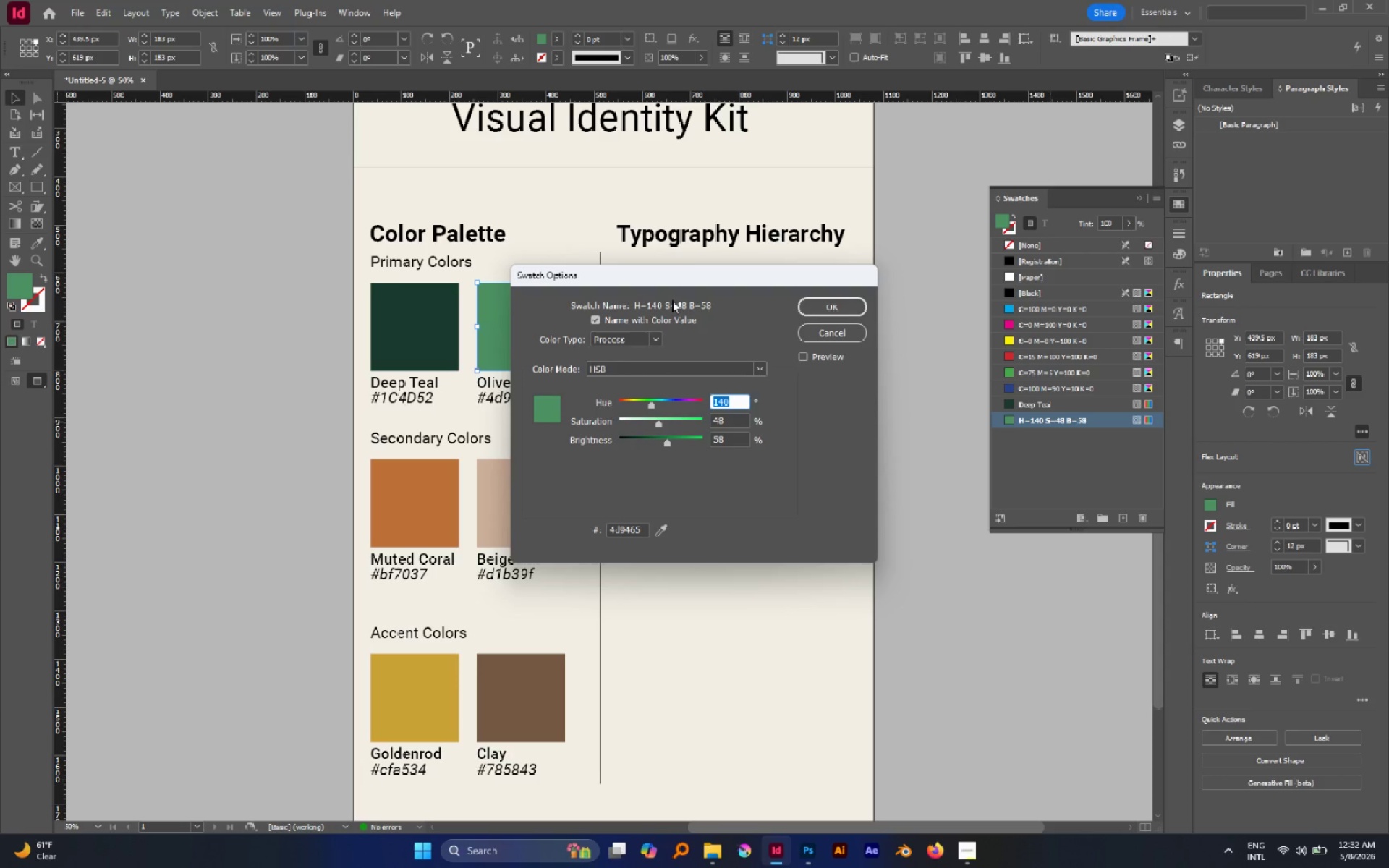 
double_click([672, 300])
 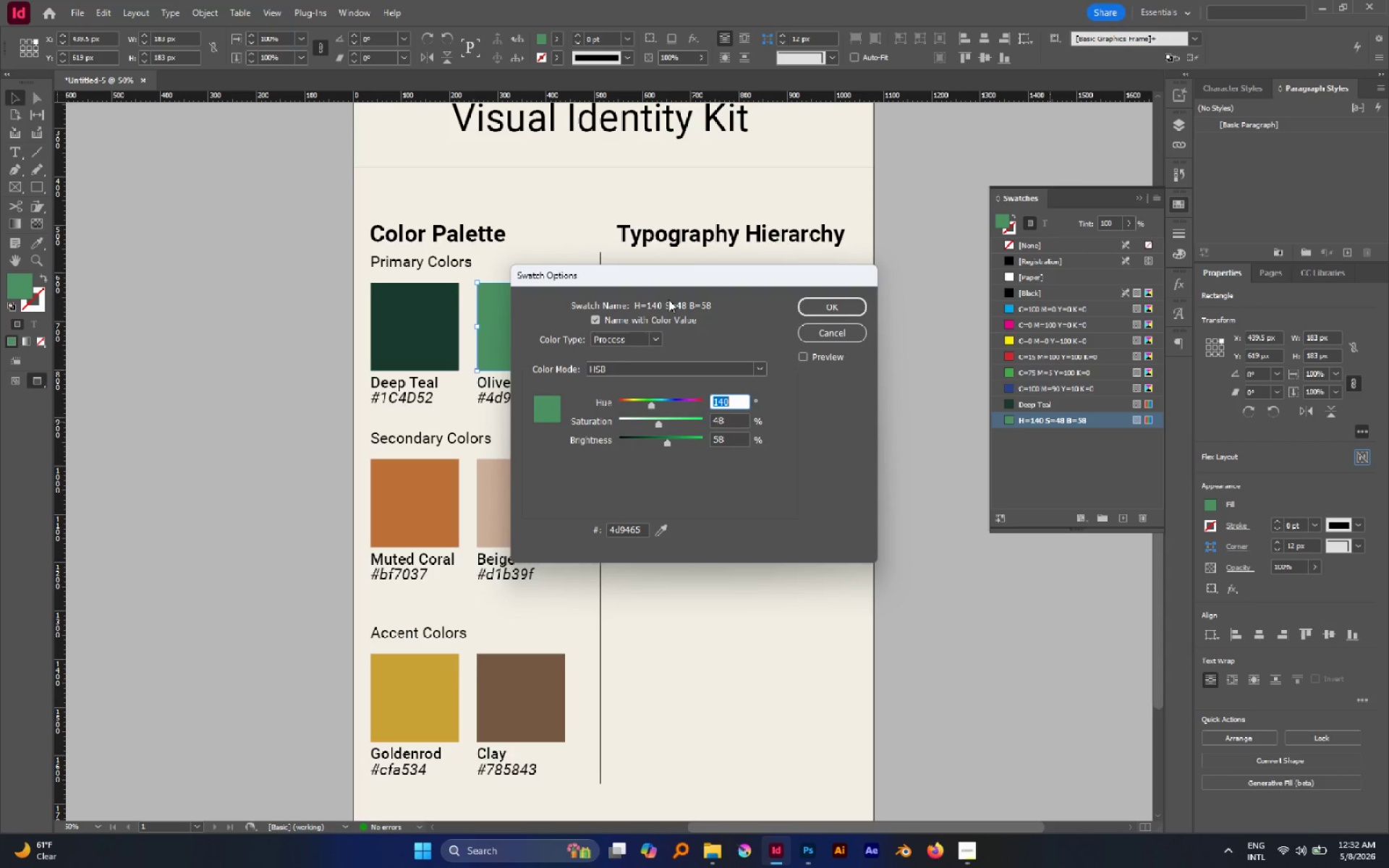 
triple_click([668, 299])
 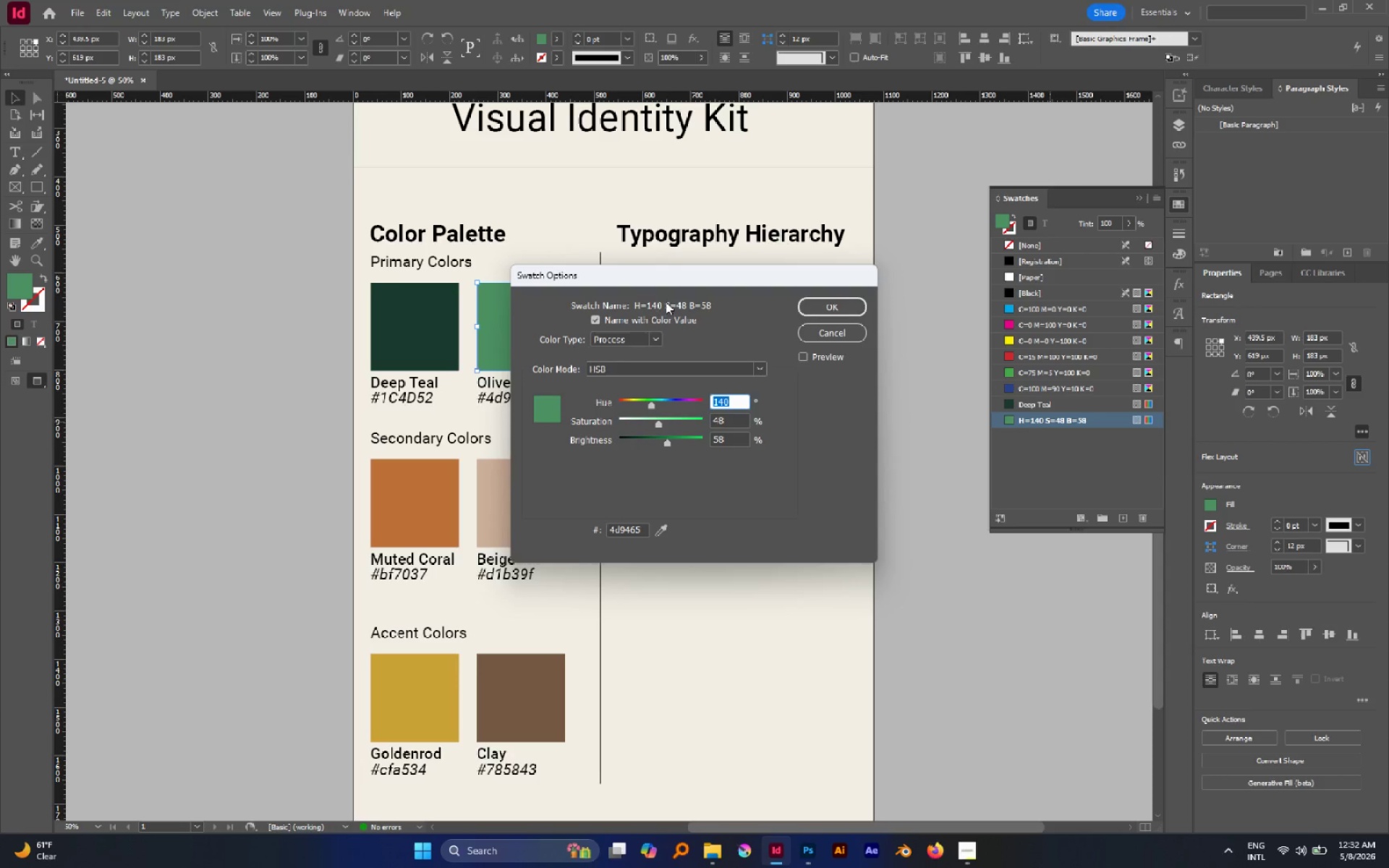 
triple_click([666, 302])
 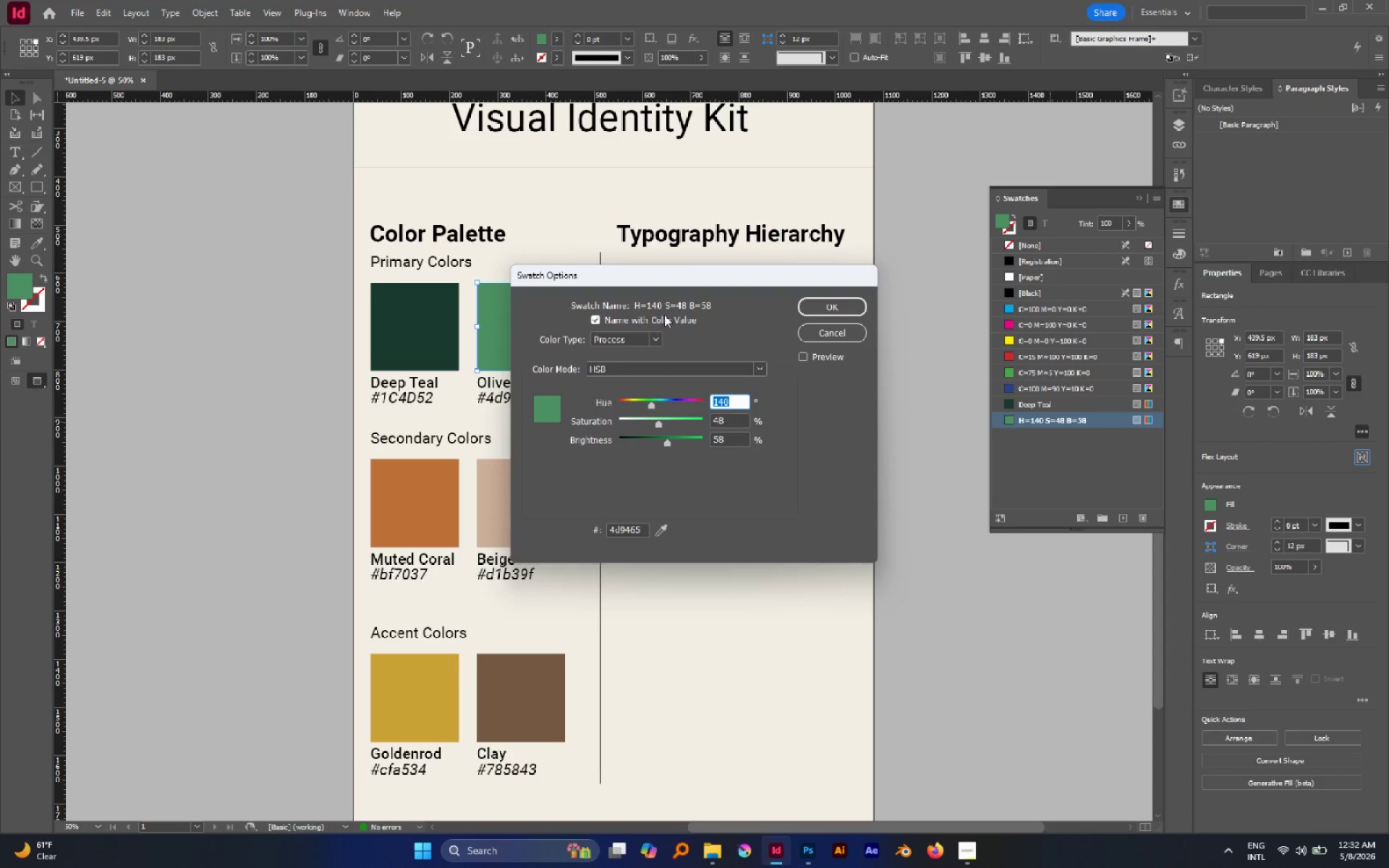 
left_click([645, 318])
 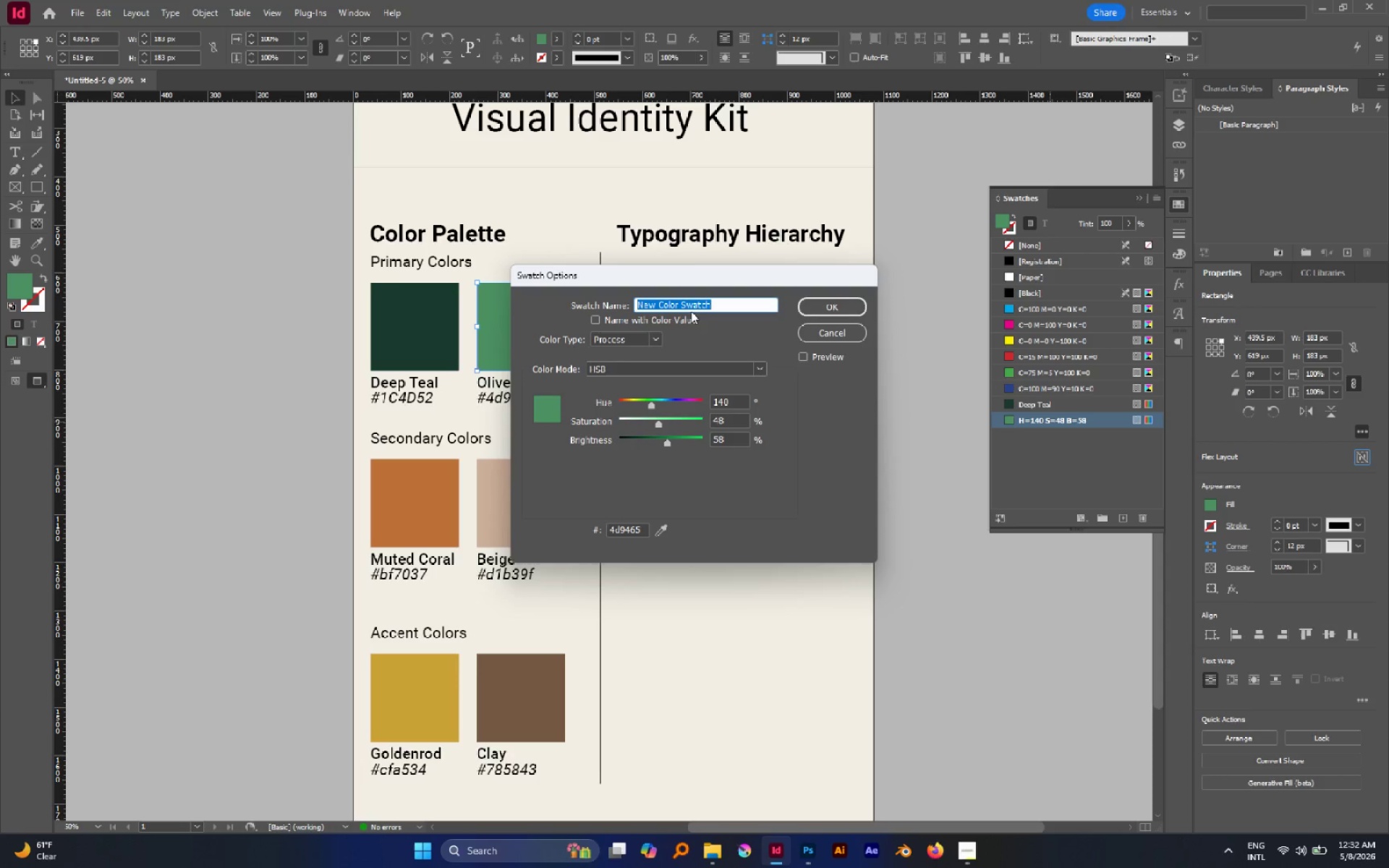 
key(Control+V)
 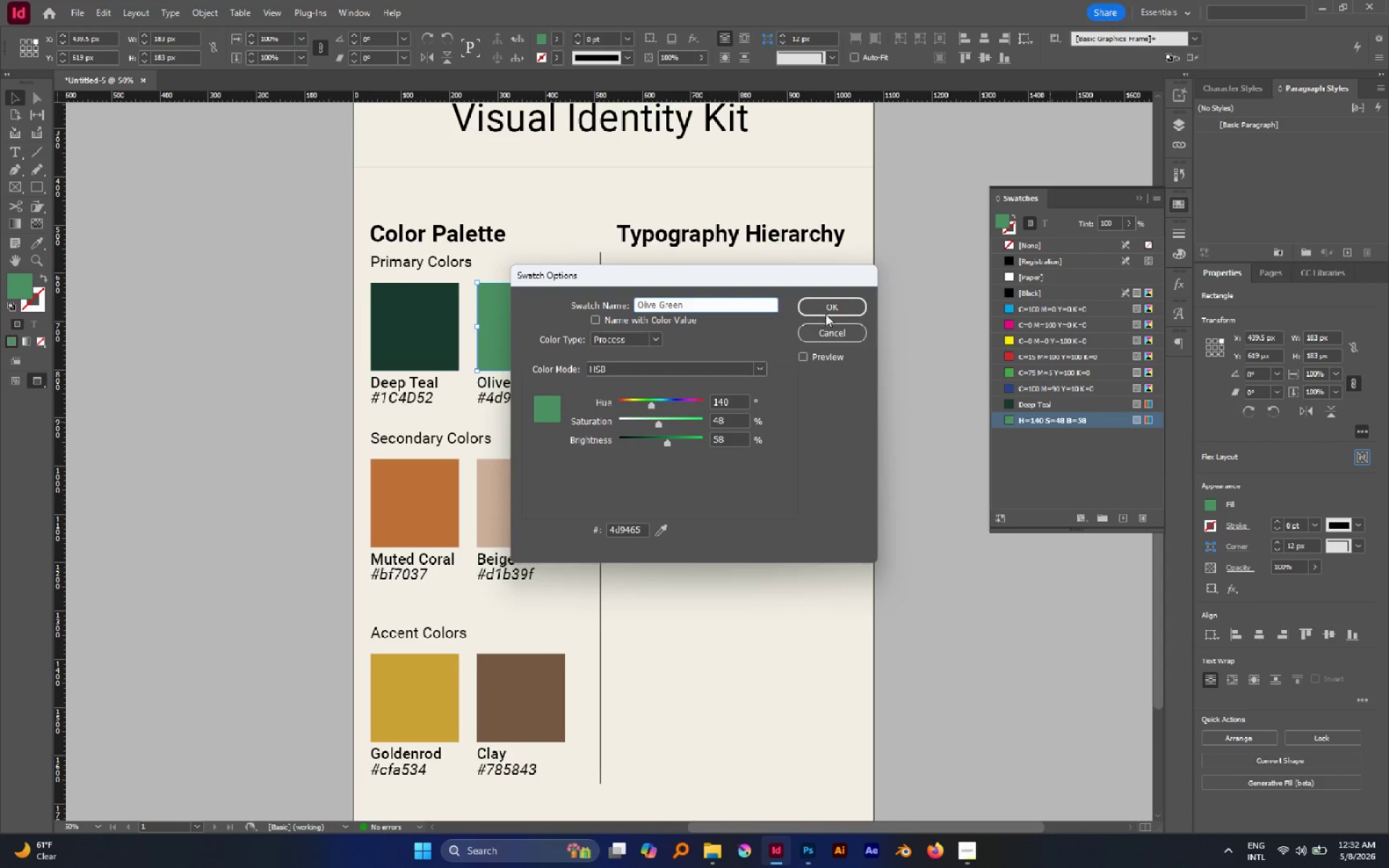 
left_click([826, 310])
 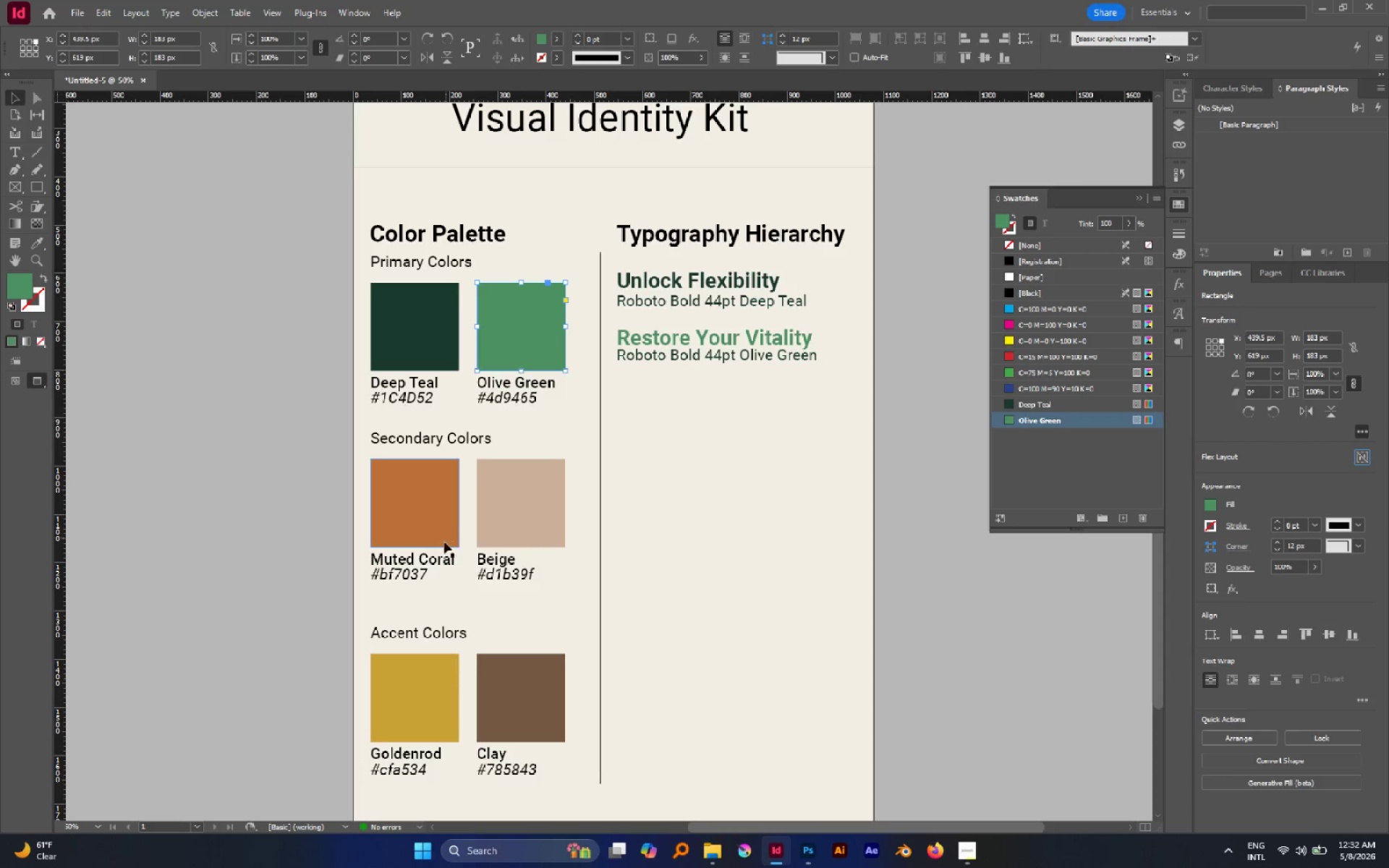 
double_click([437, 555])
 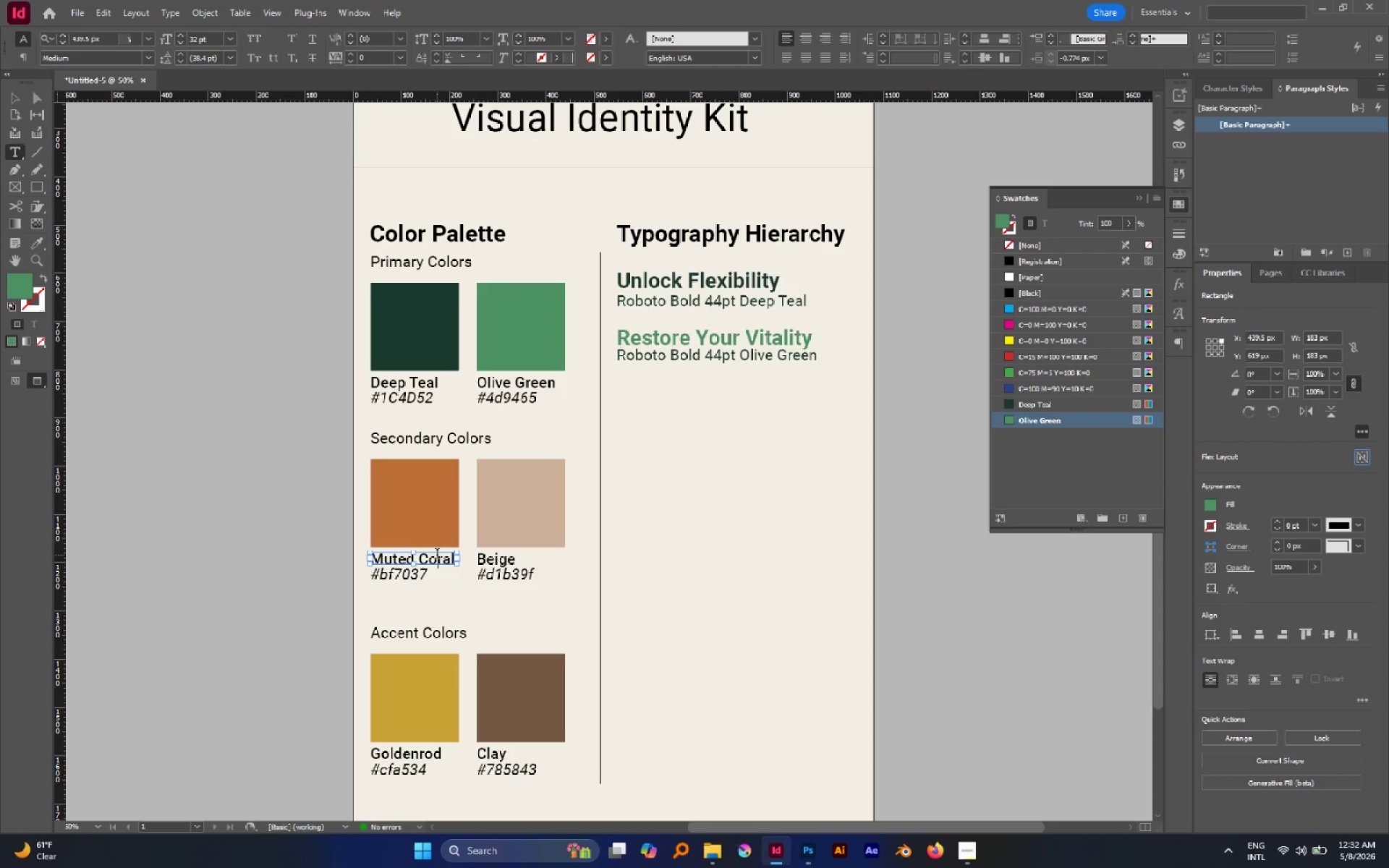 
triple_click([437, 555])
 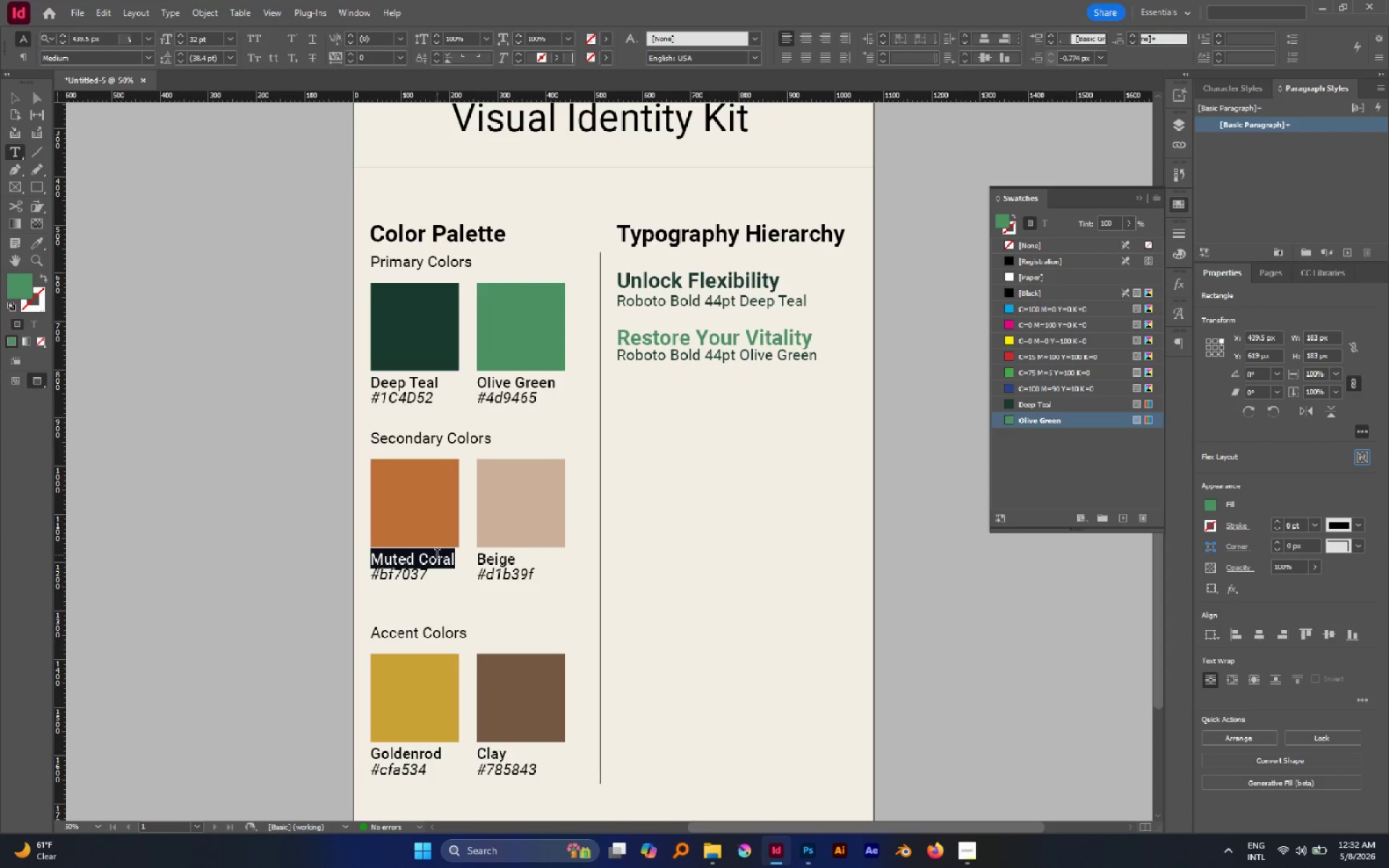 
triple_click([437, 555])
 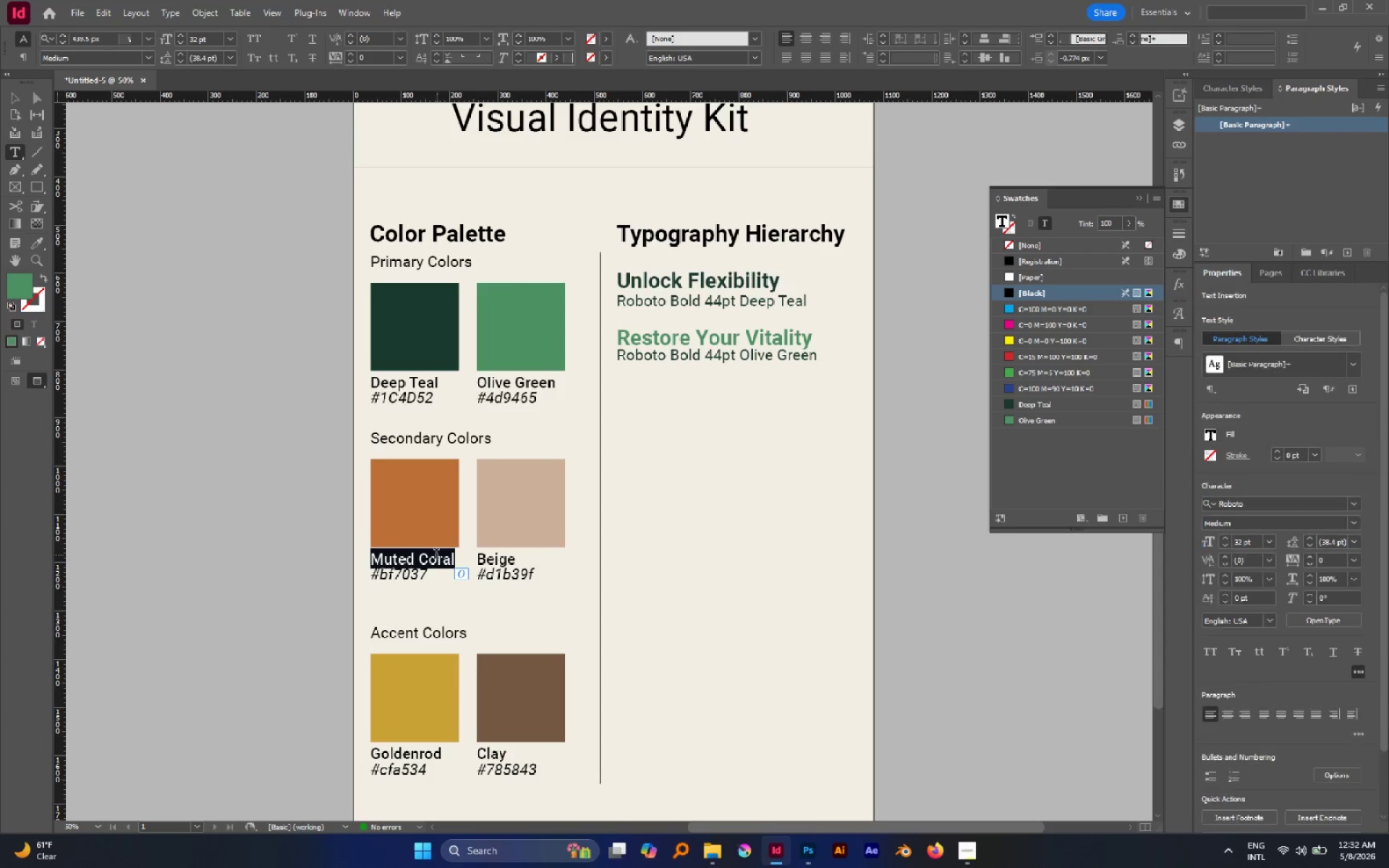 
key(Control+C)
 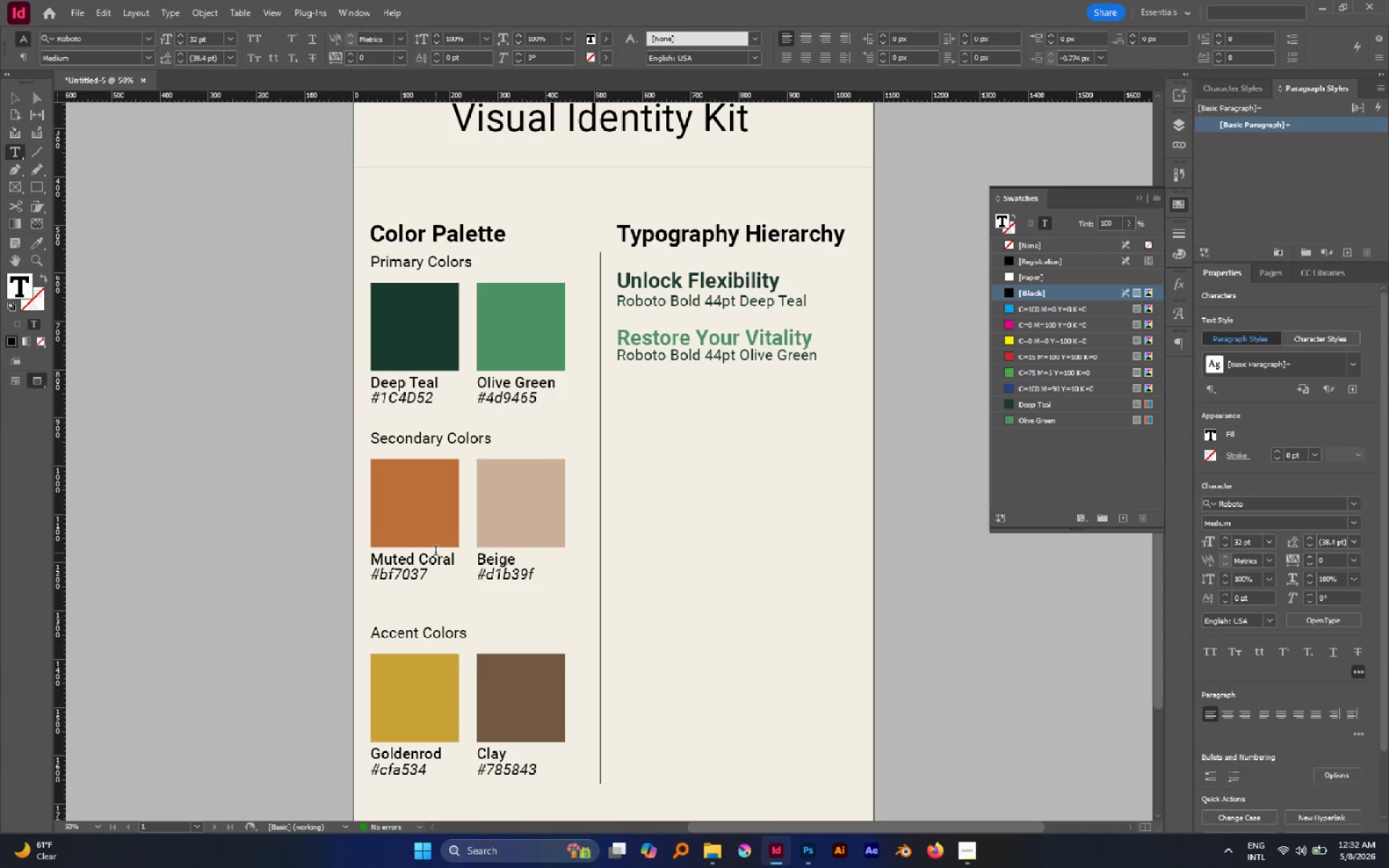 
key(Escape)
 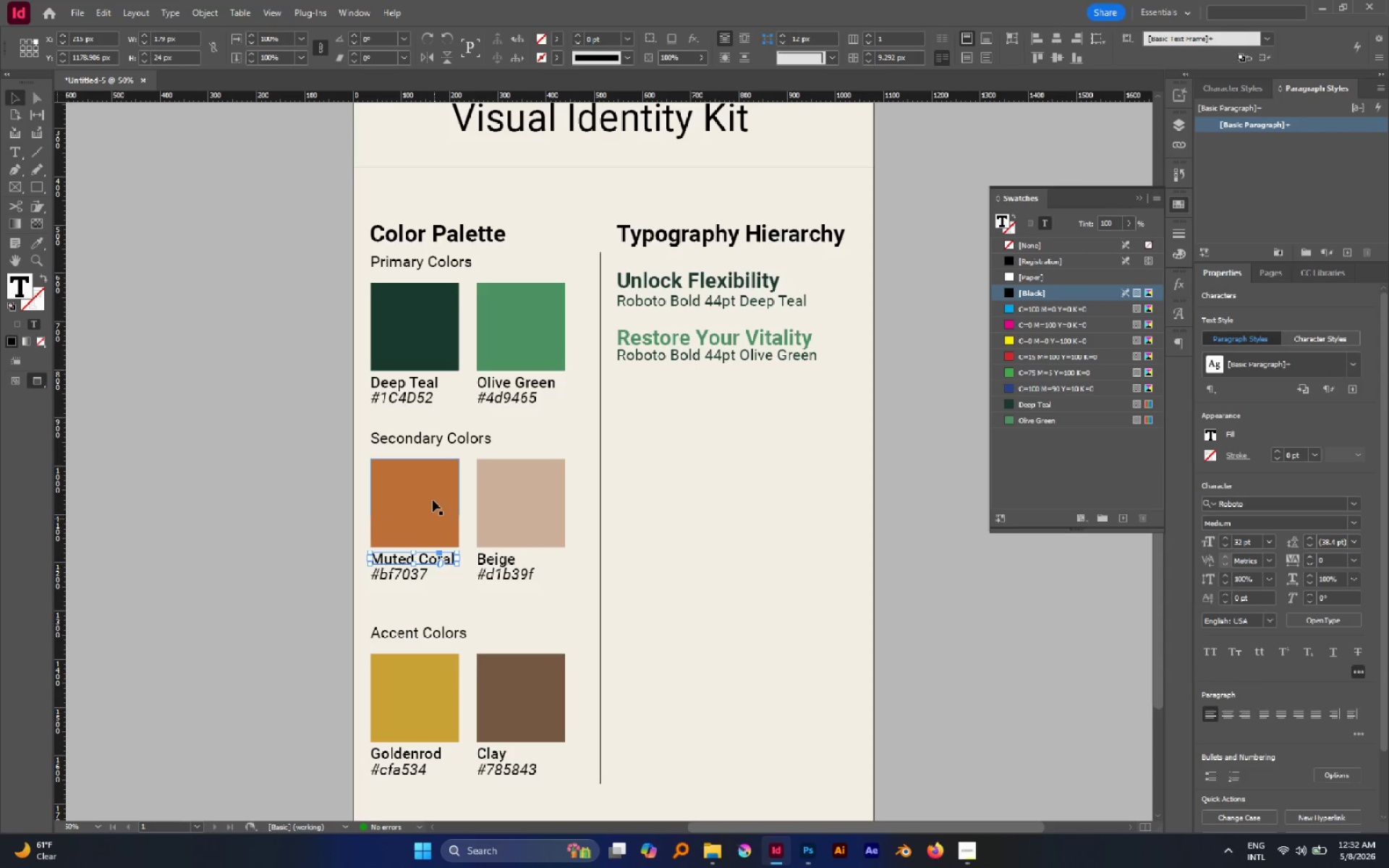 
left_click([433, 500])
 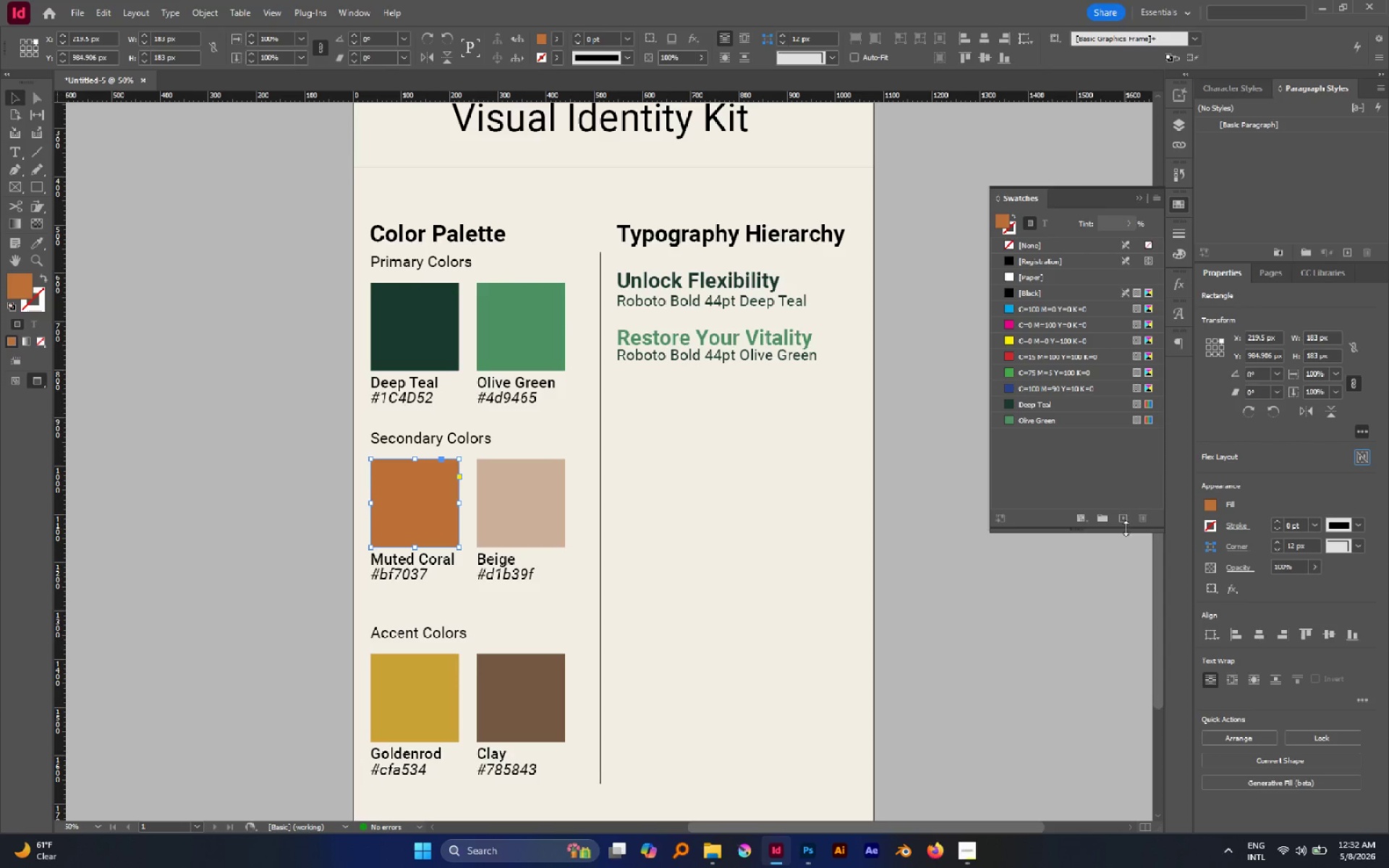 
left_click([1124, 522])
 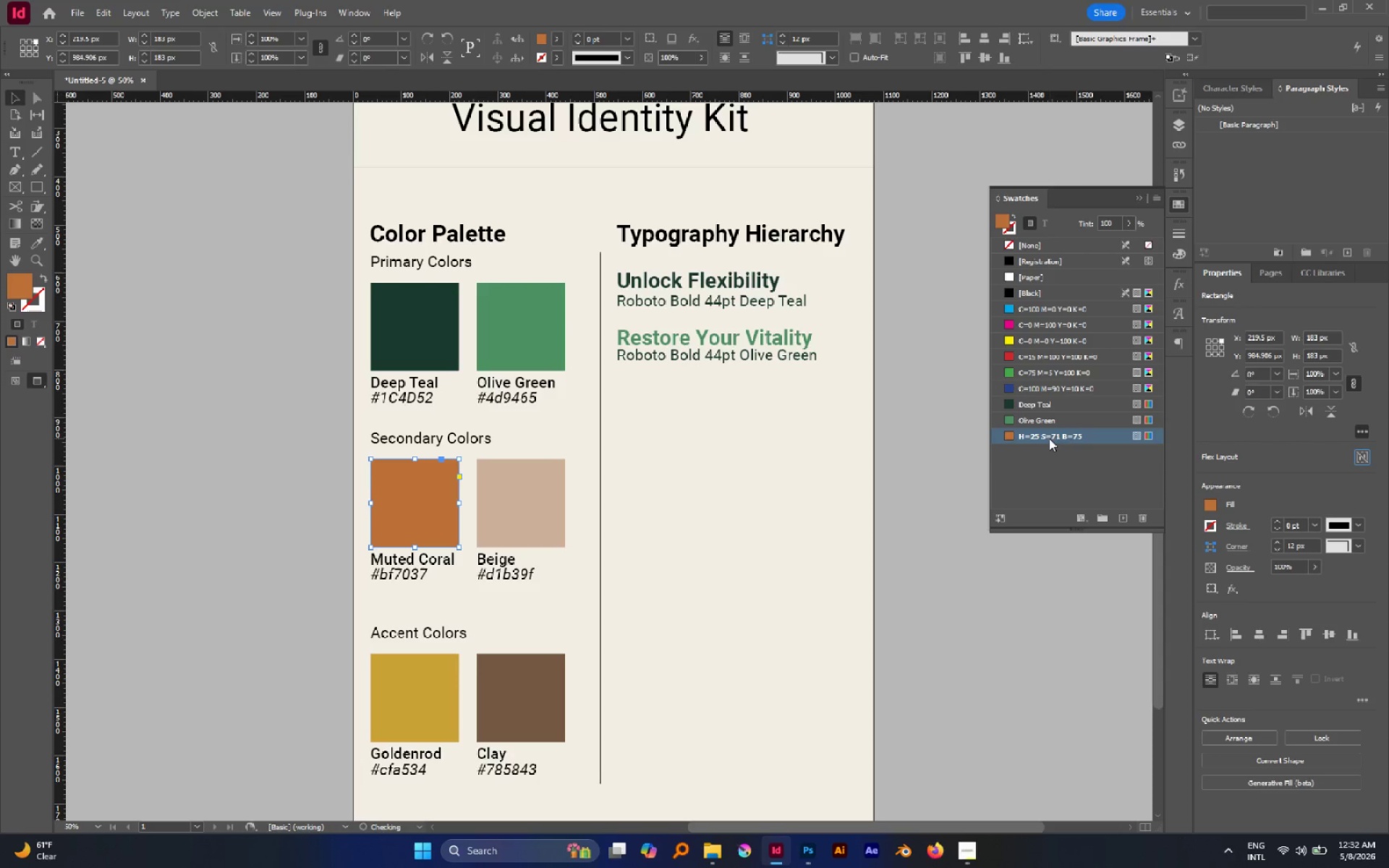 
double_click([1049, 438])
 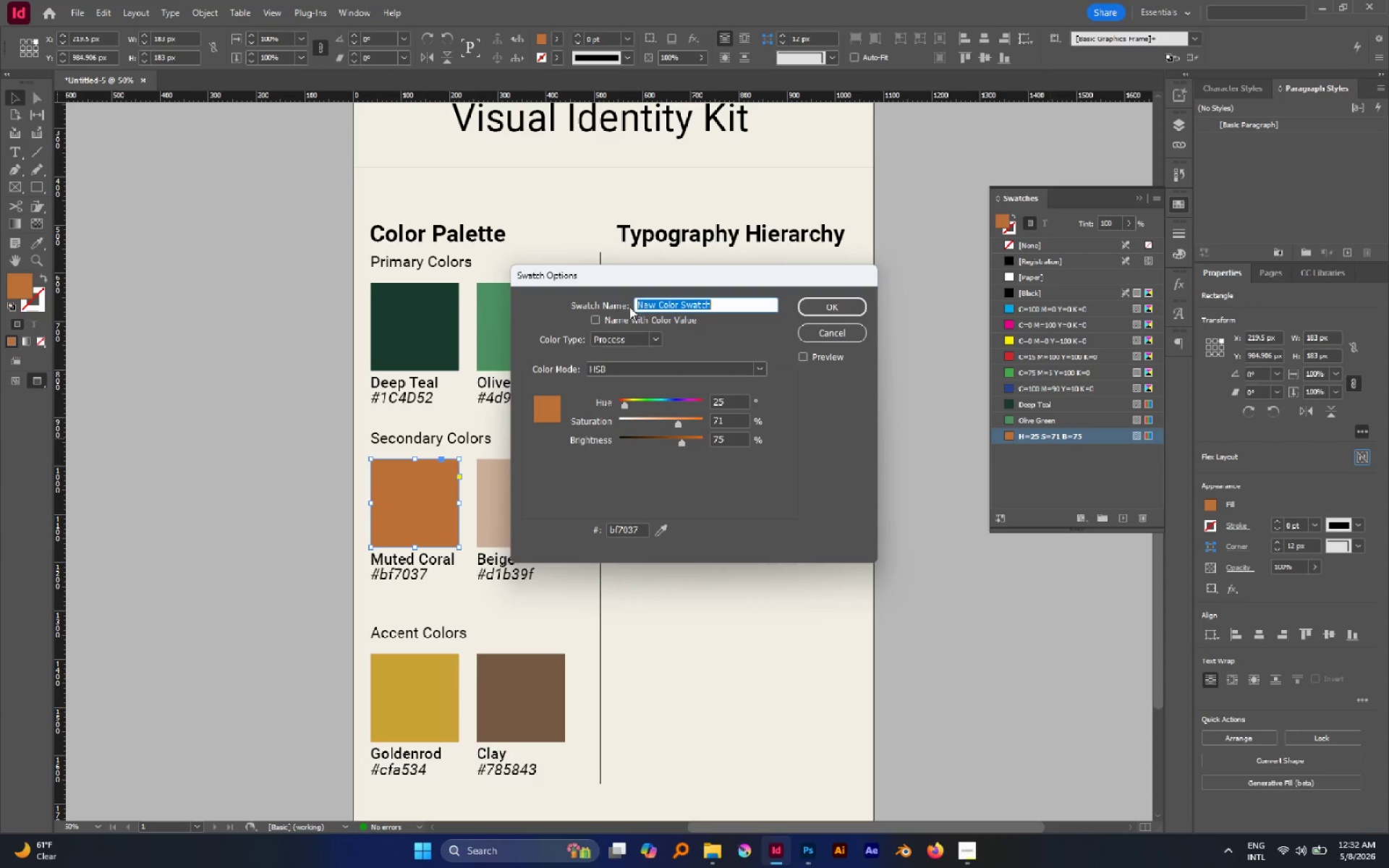 
key(Control+V)
 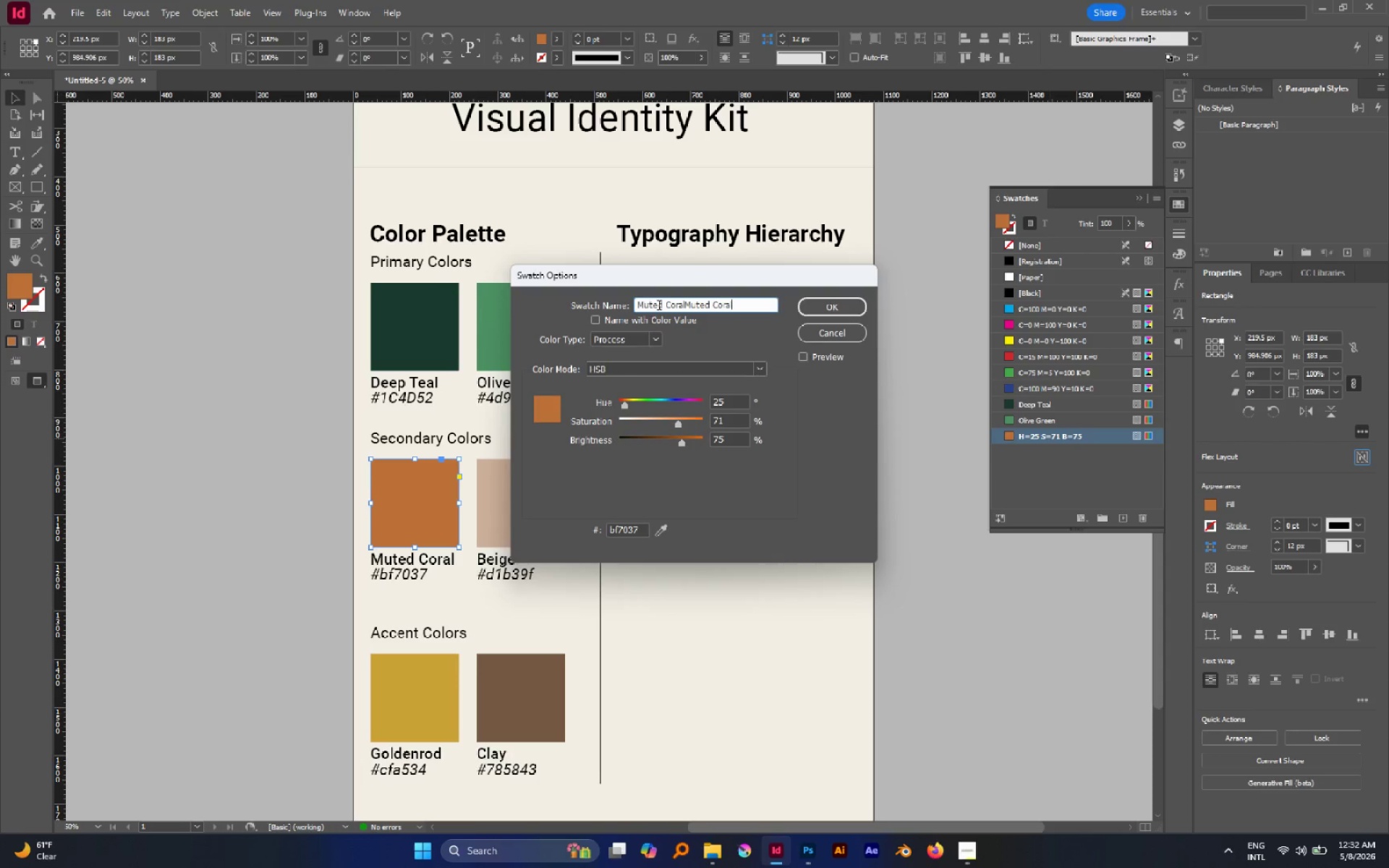 
key(Control+V)
 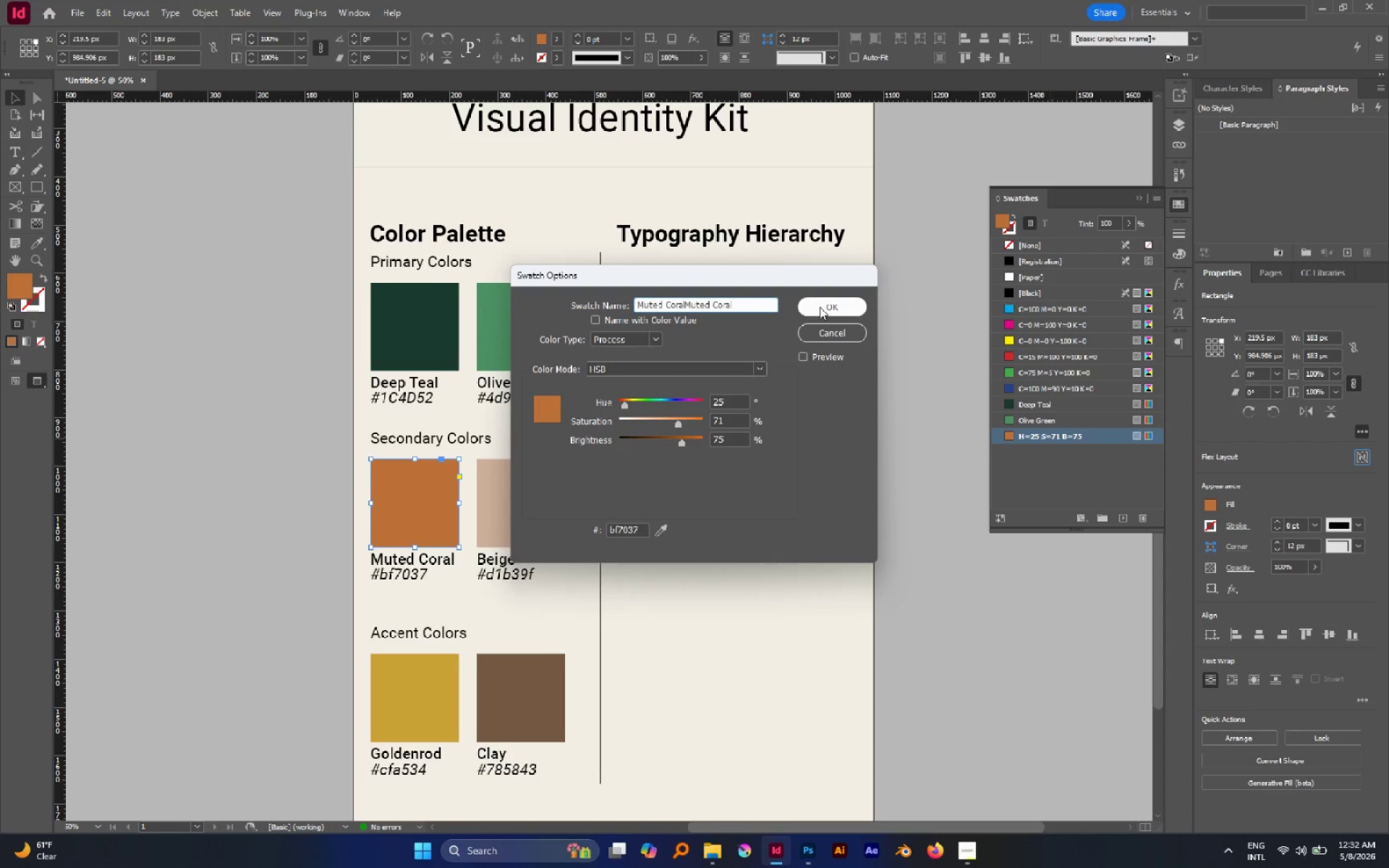 
key(Control+A)
 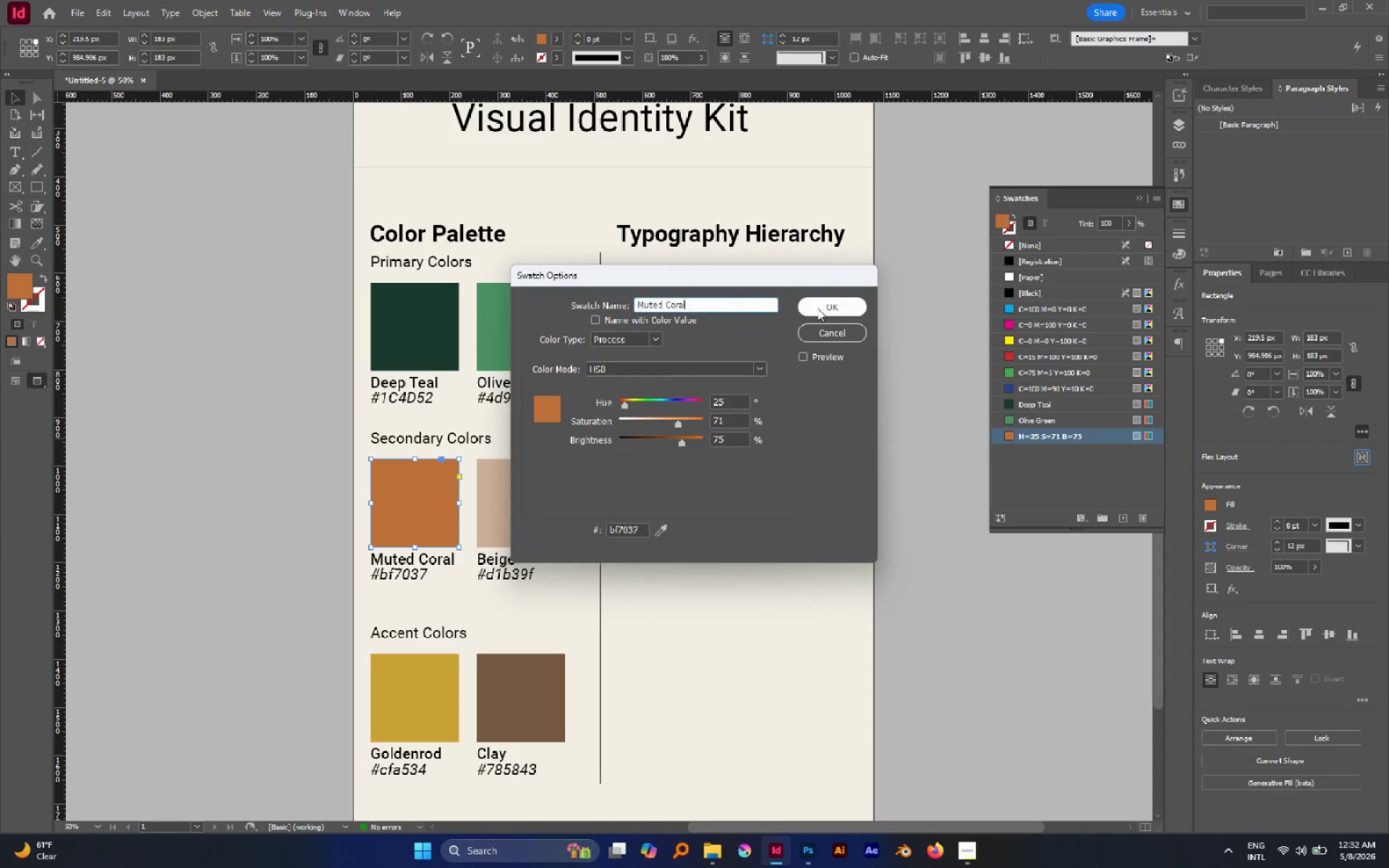 
key(Control+V)
 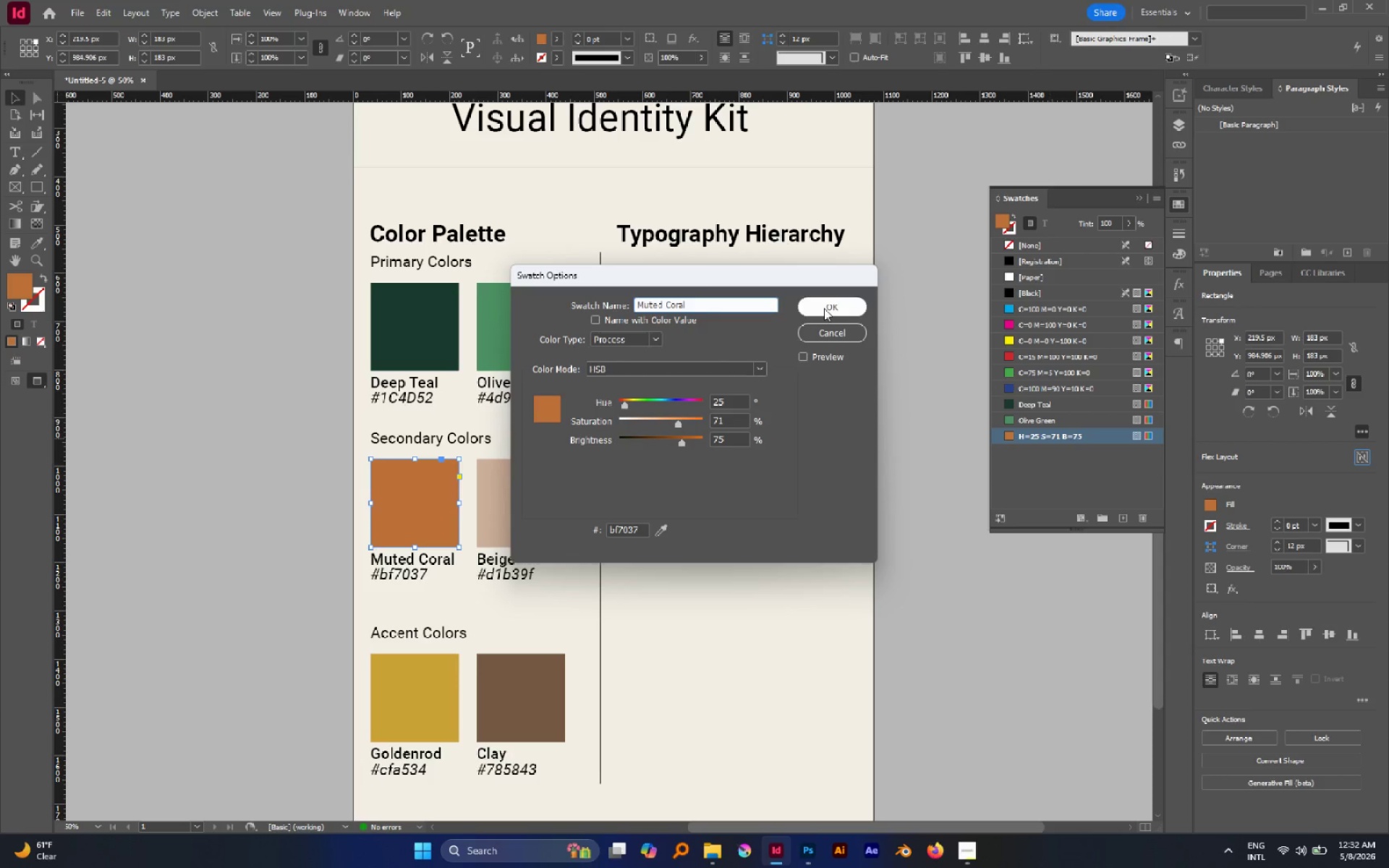 
left_click([824, 308])
 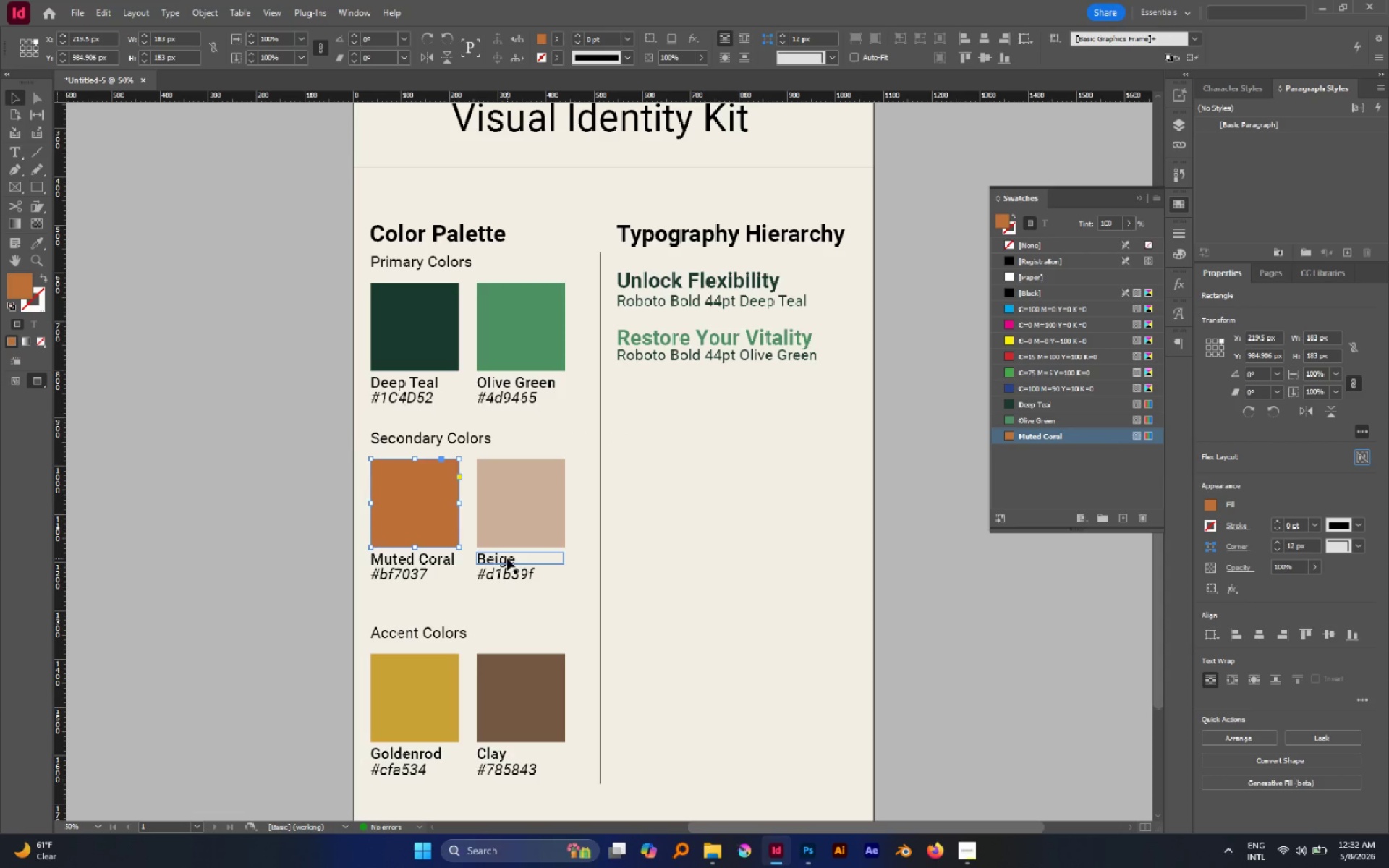 
double_click([507, 558])
 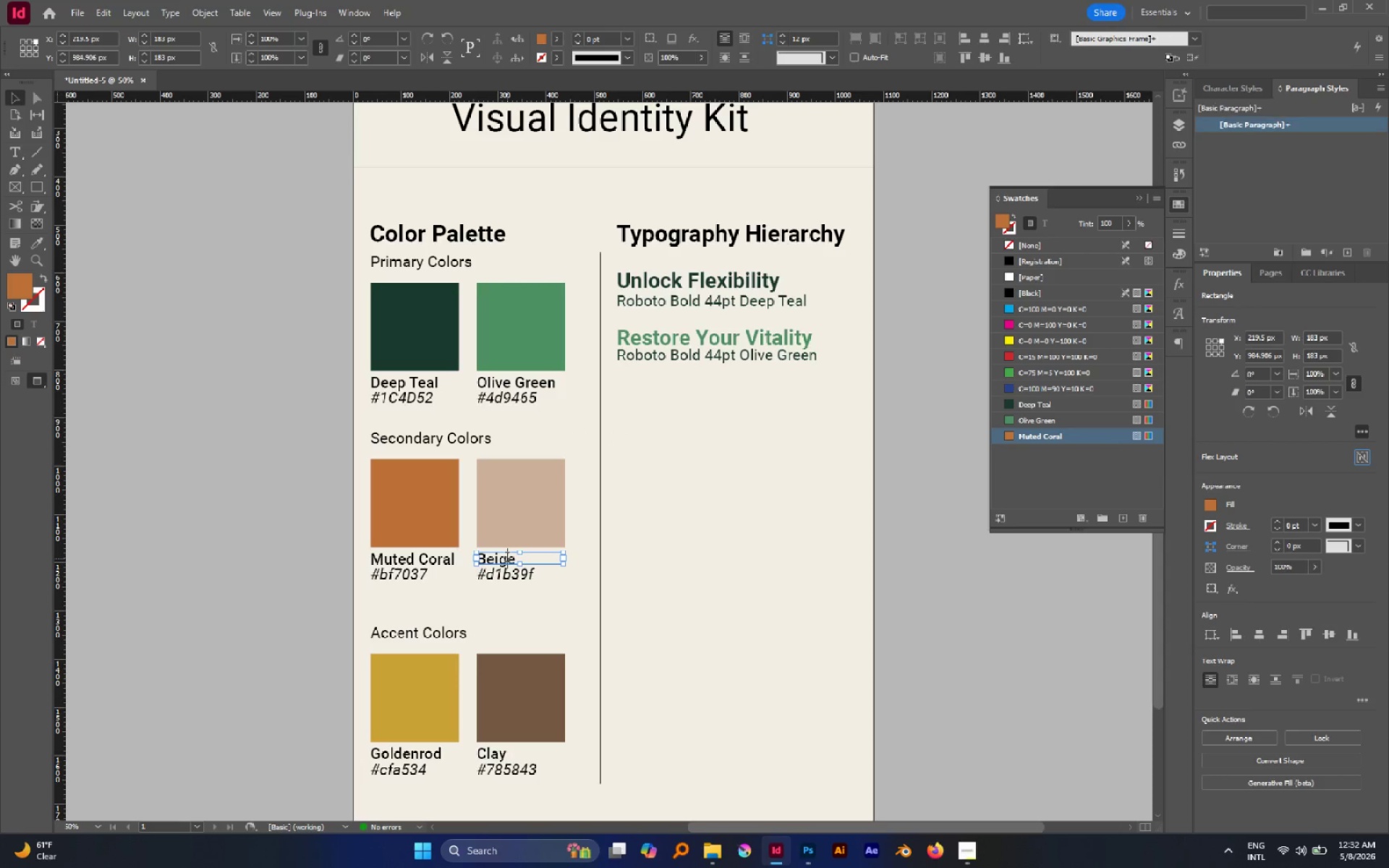 
triple_click([507, 558])
 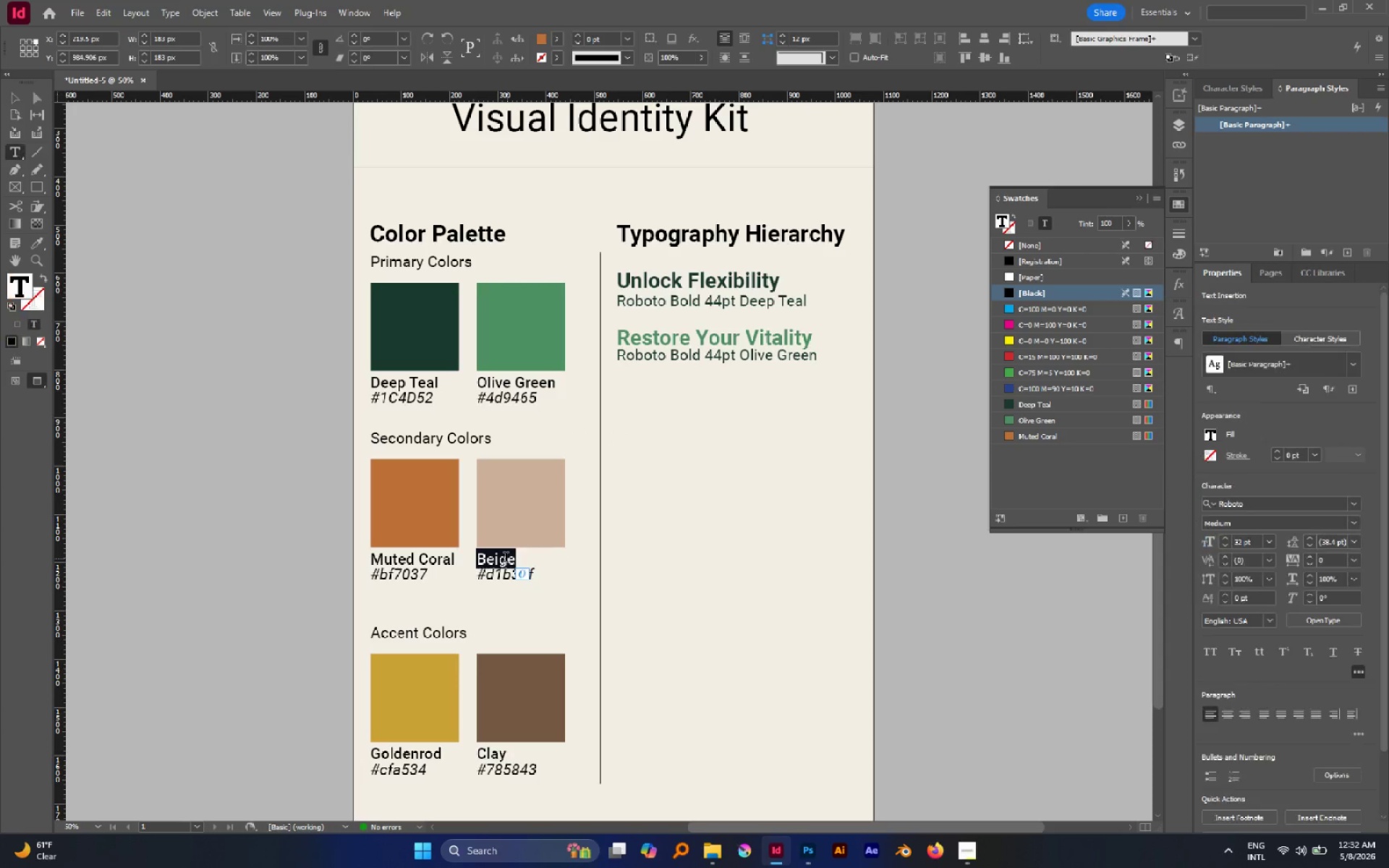 
key(Control+C)
 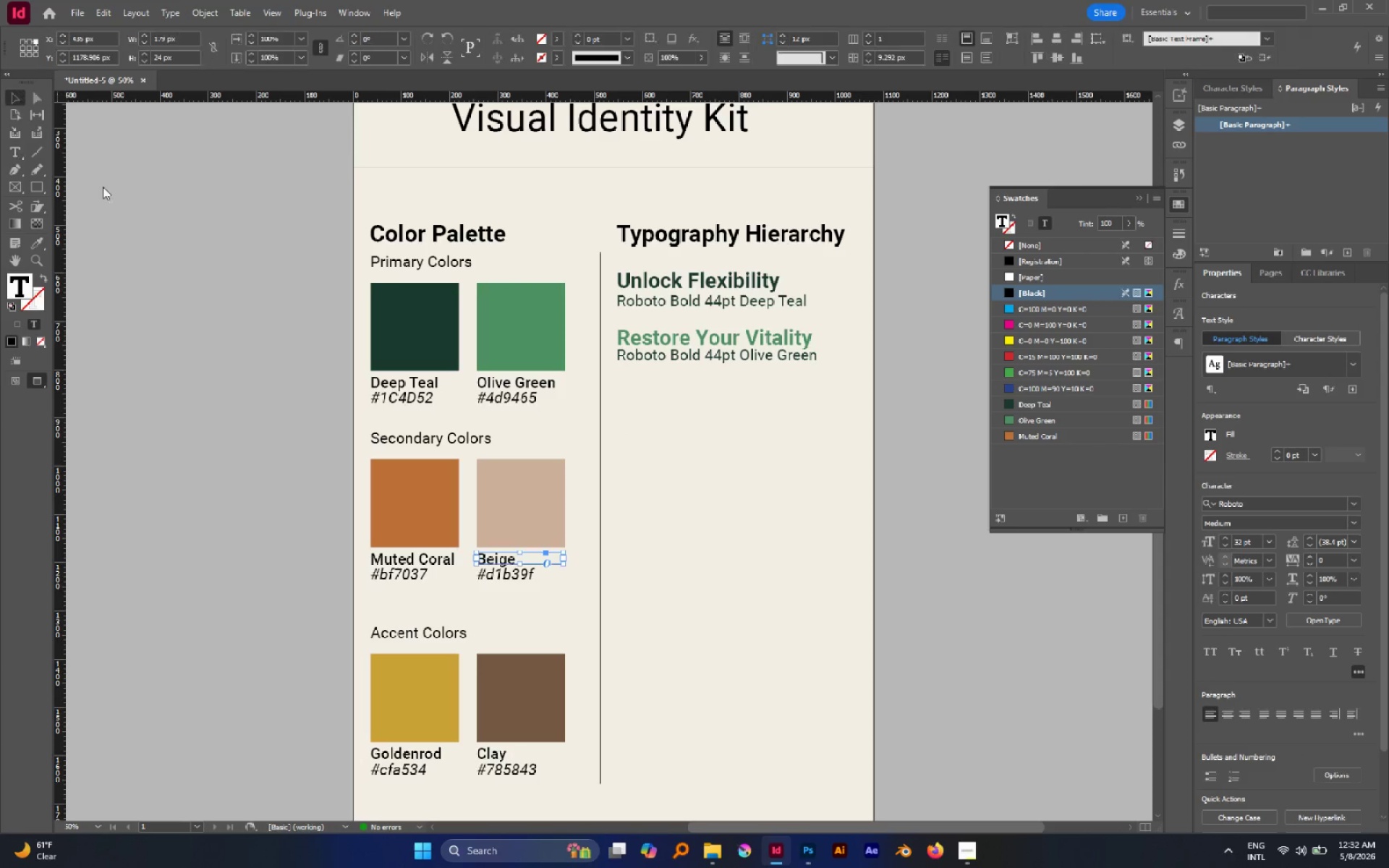 
left_click([511, 495])
 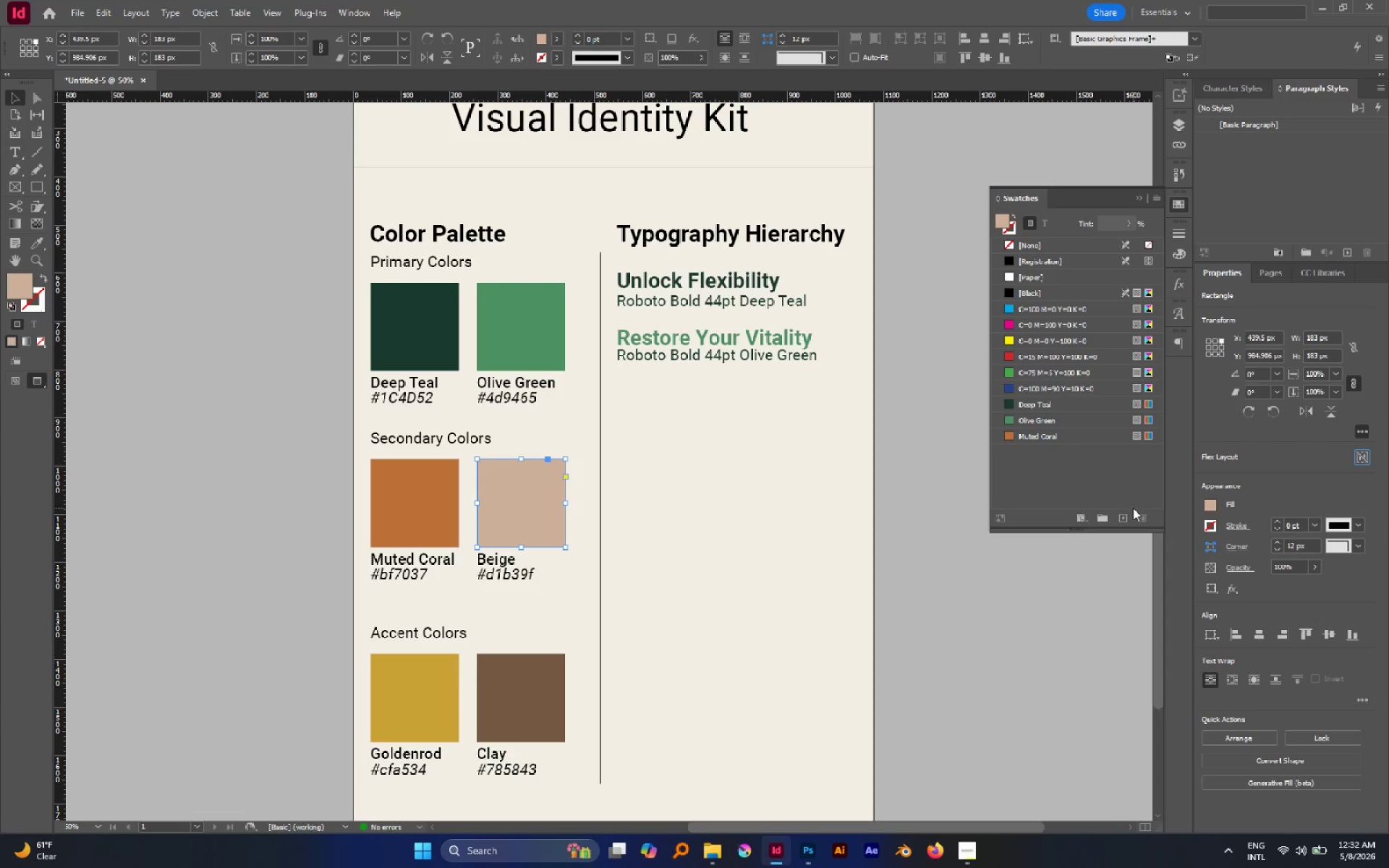 
left_click([1129, 514])
 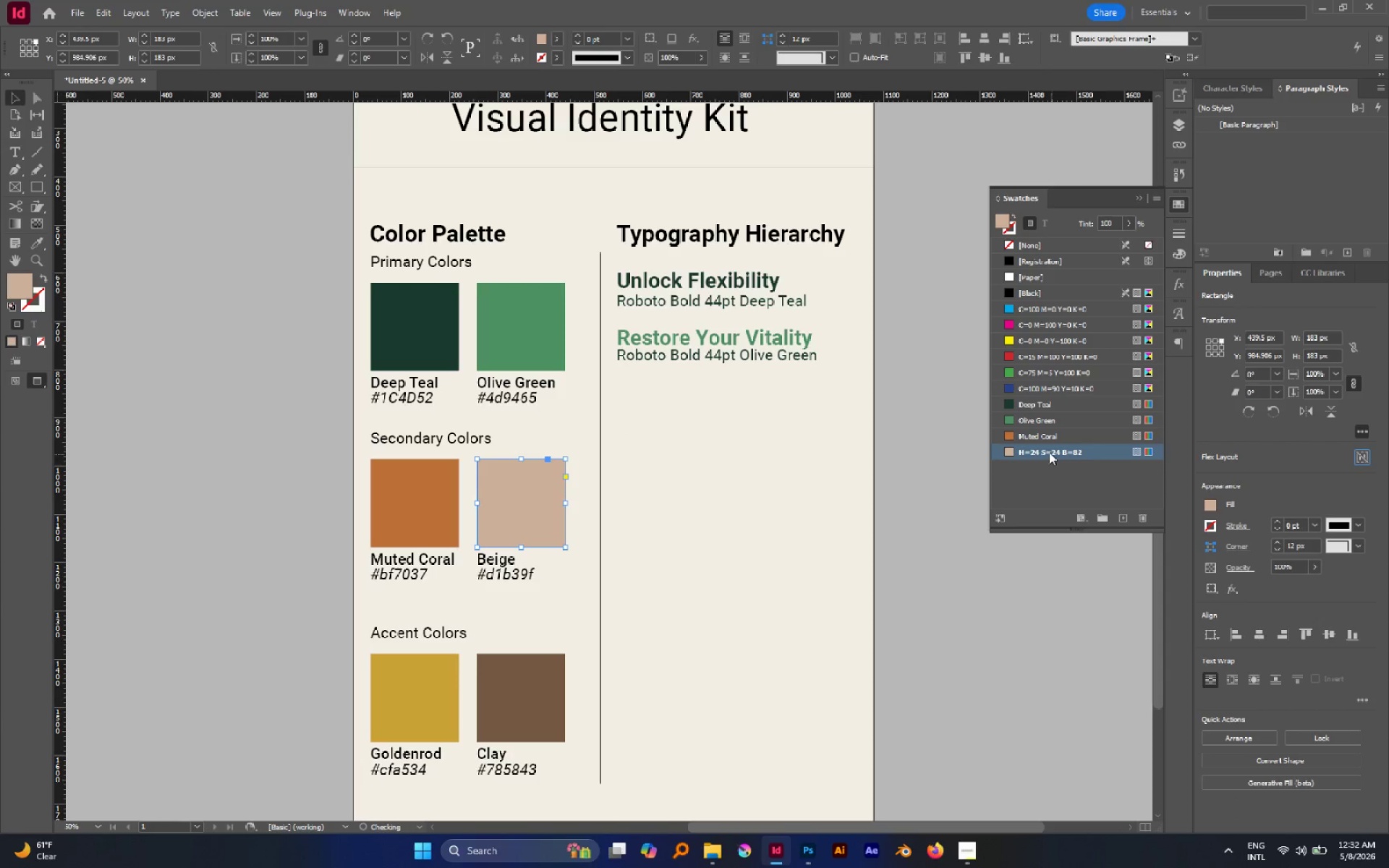 
double_click([1049, 452])
 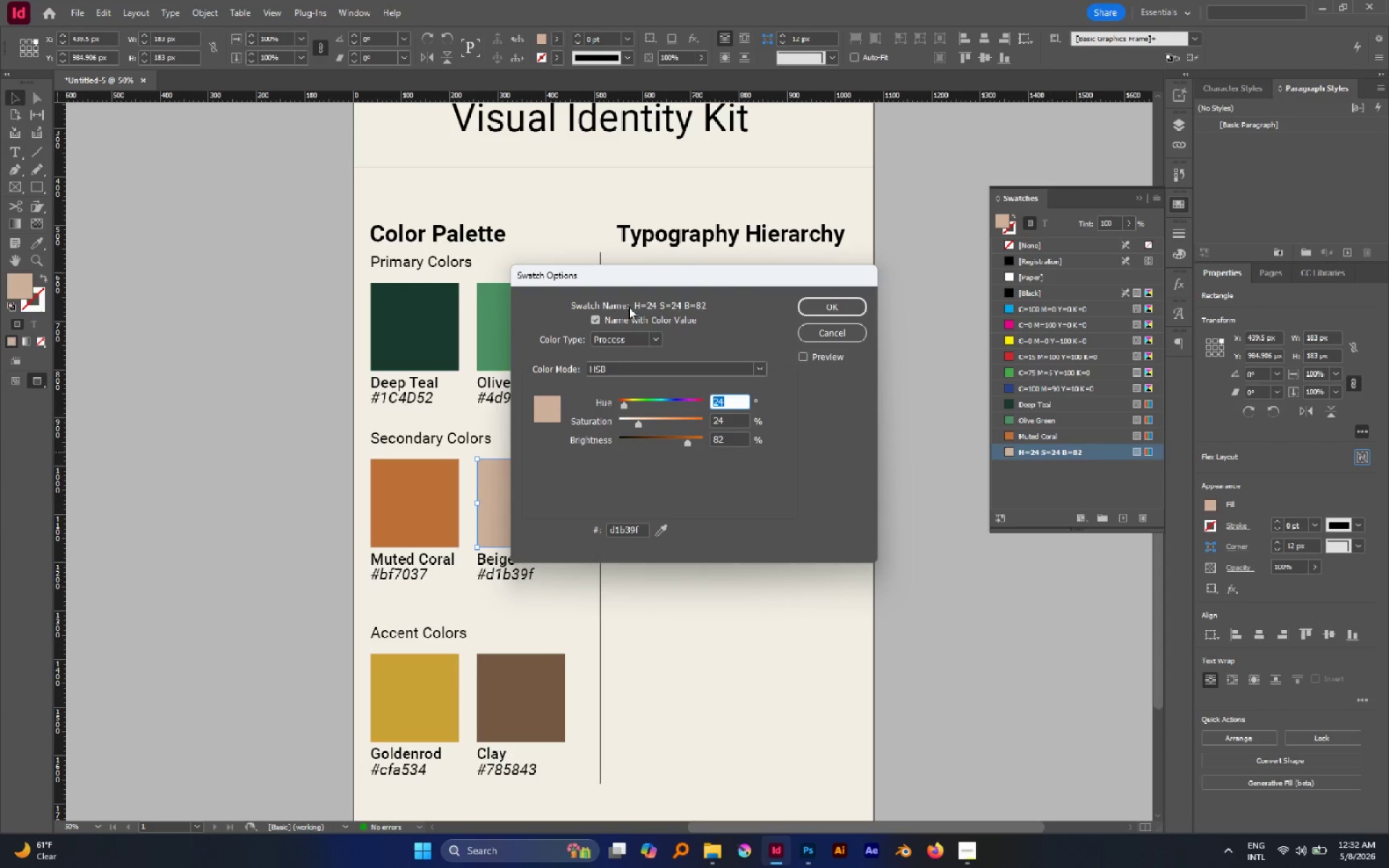 
left_click([645, 315])
 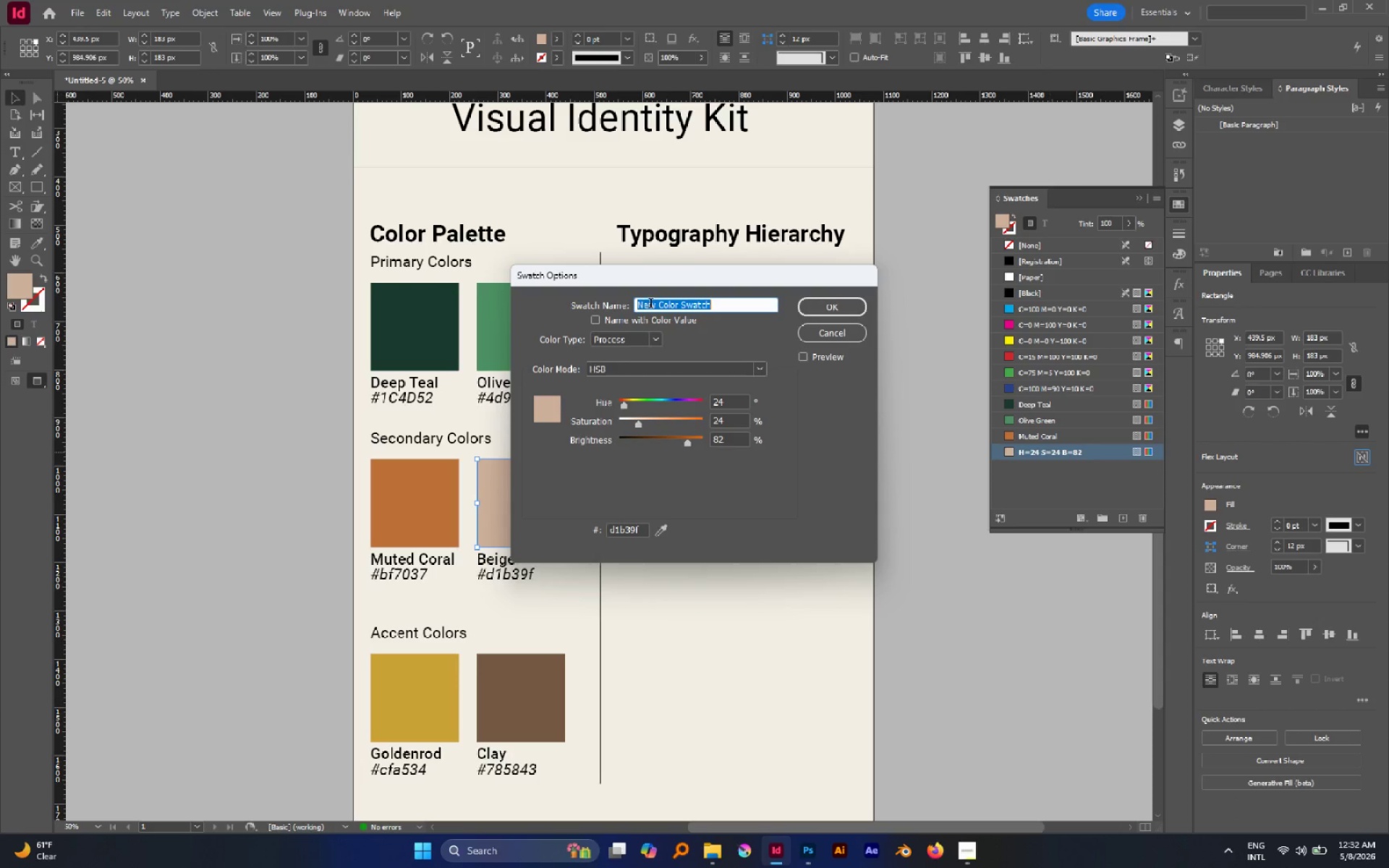 
key(Control+V)
 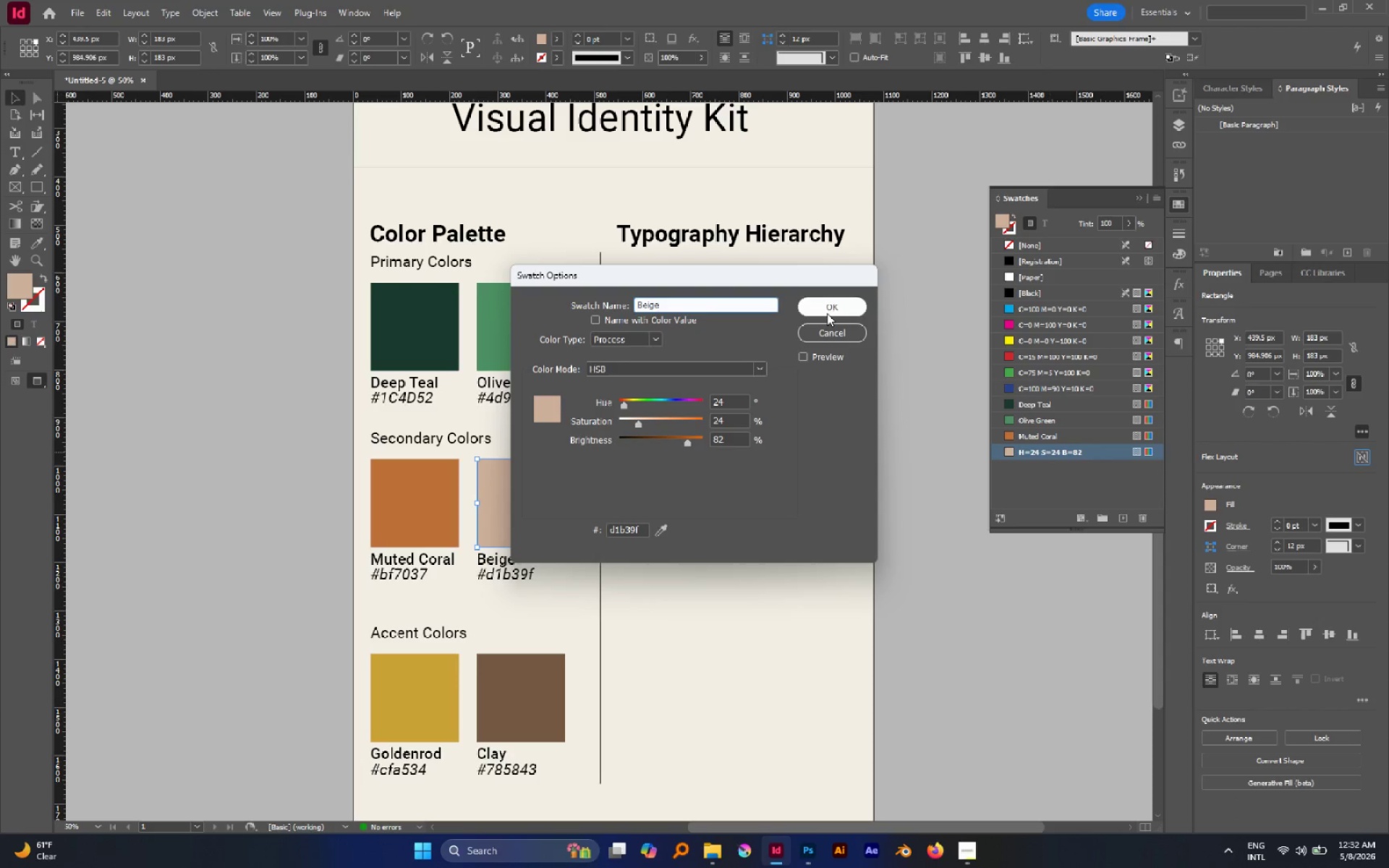 
left_click([826, 311])
 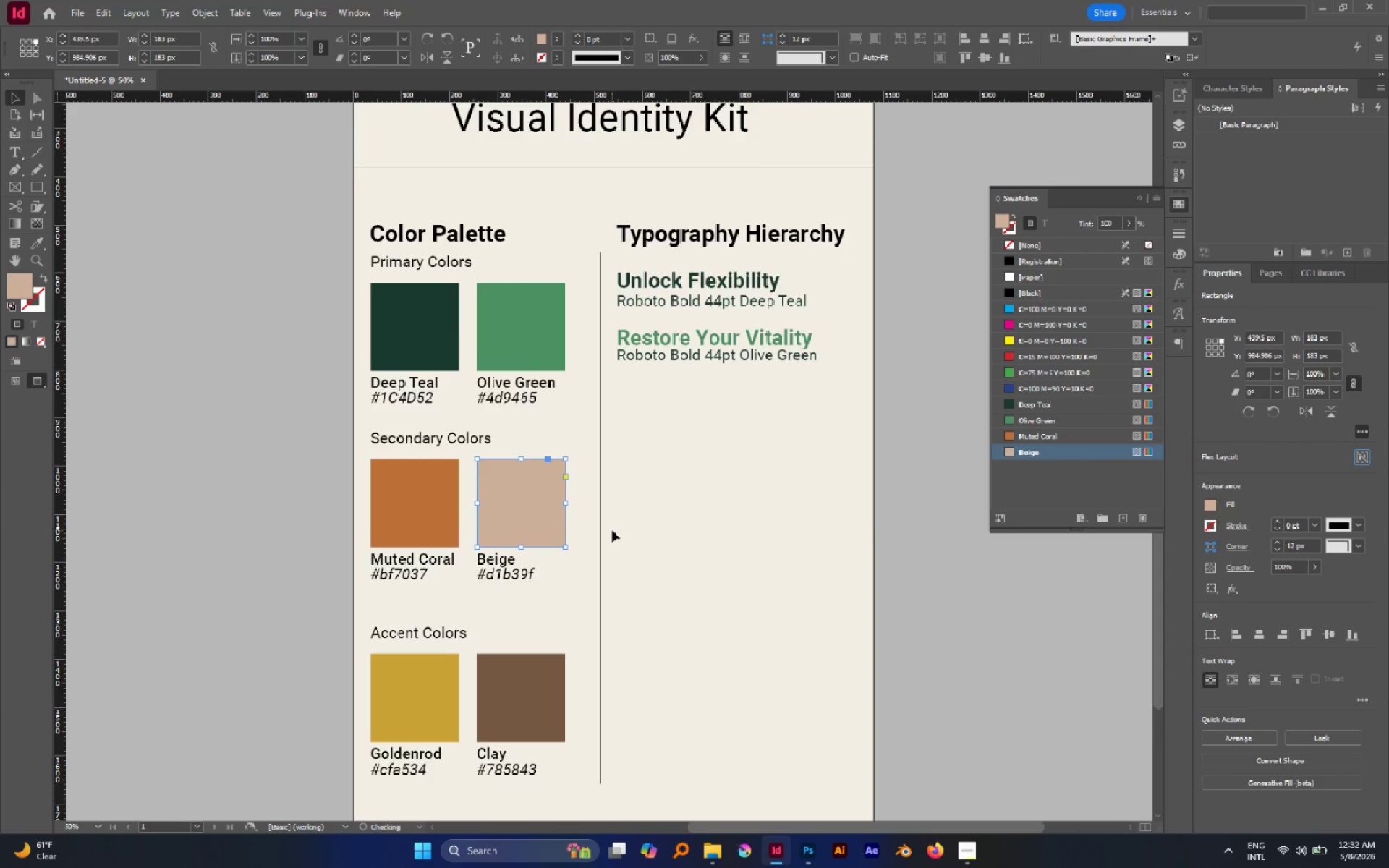 
scroll: coordinate [612, 530], scroll_direction: down, amount: 2.0
 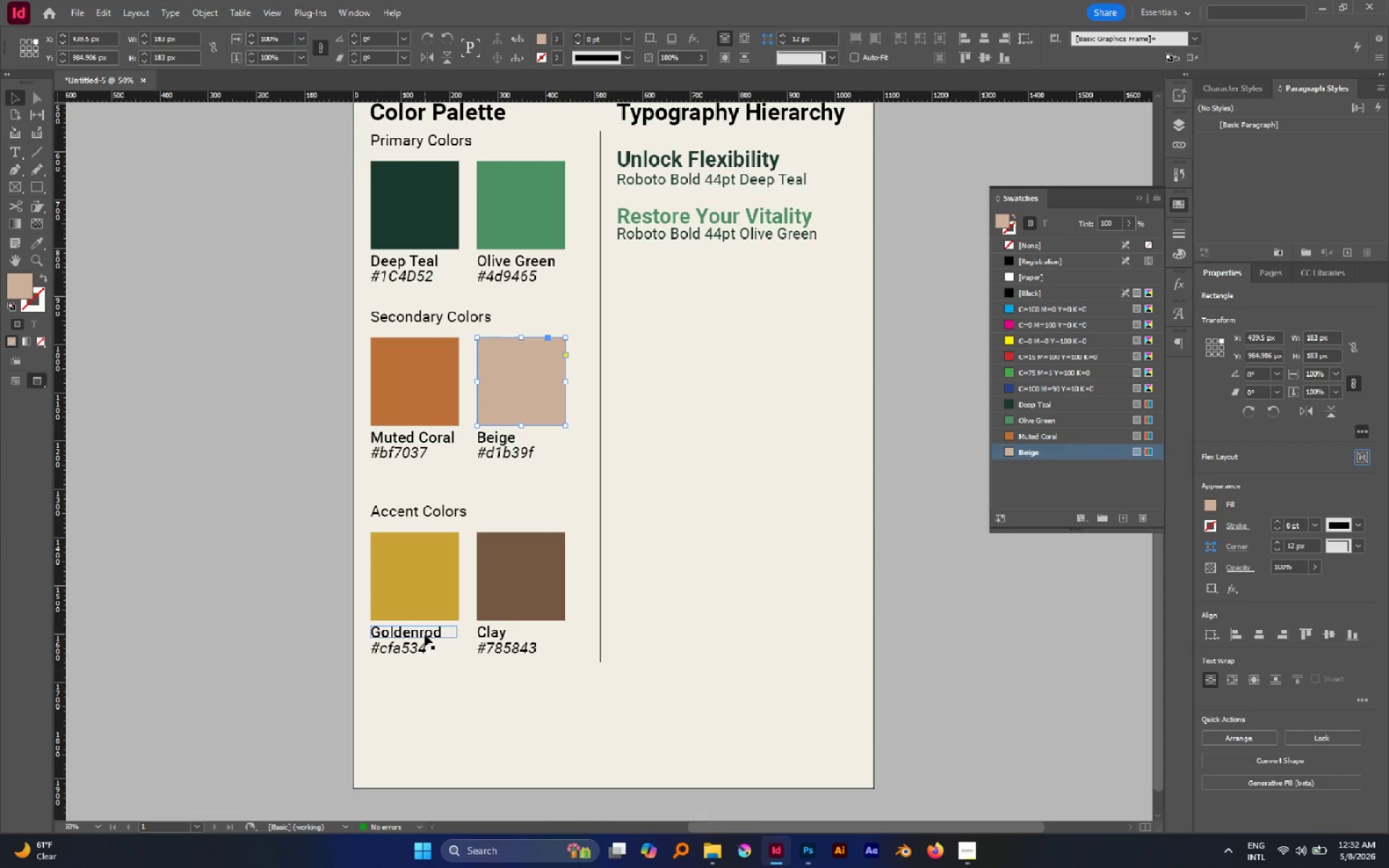 
double_click([423, 634])
 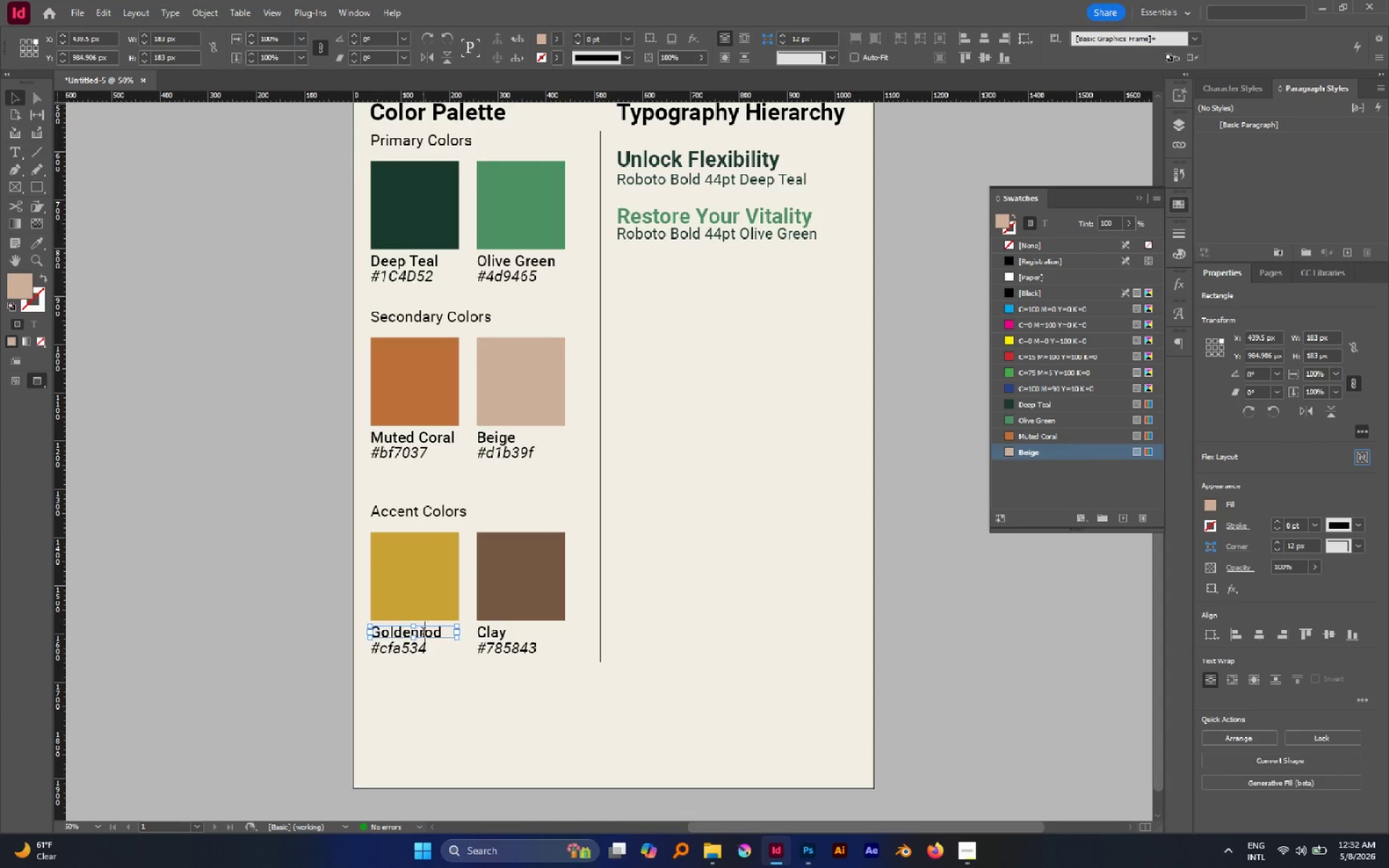 
triple_click([423, 634])
 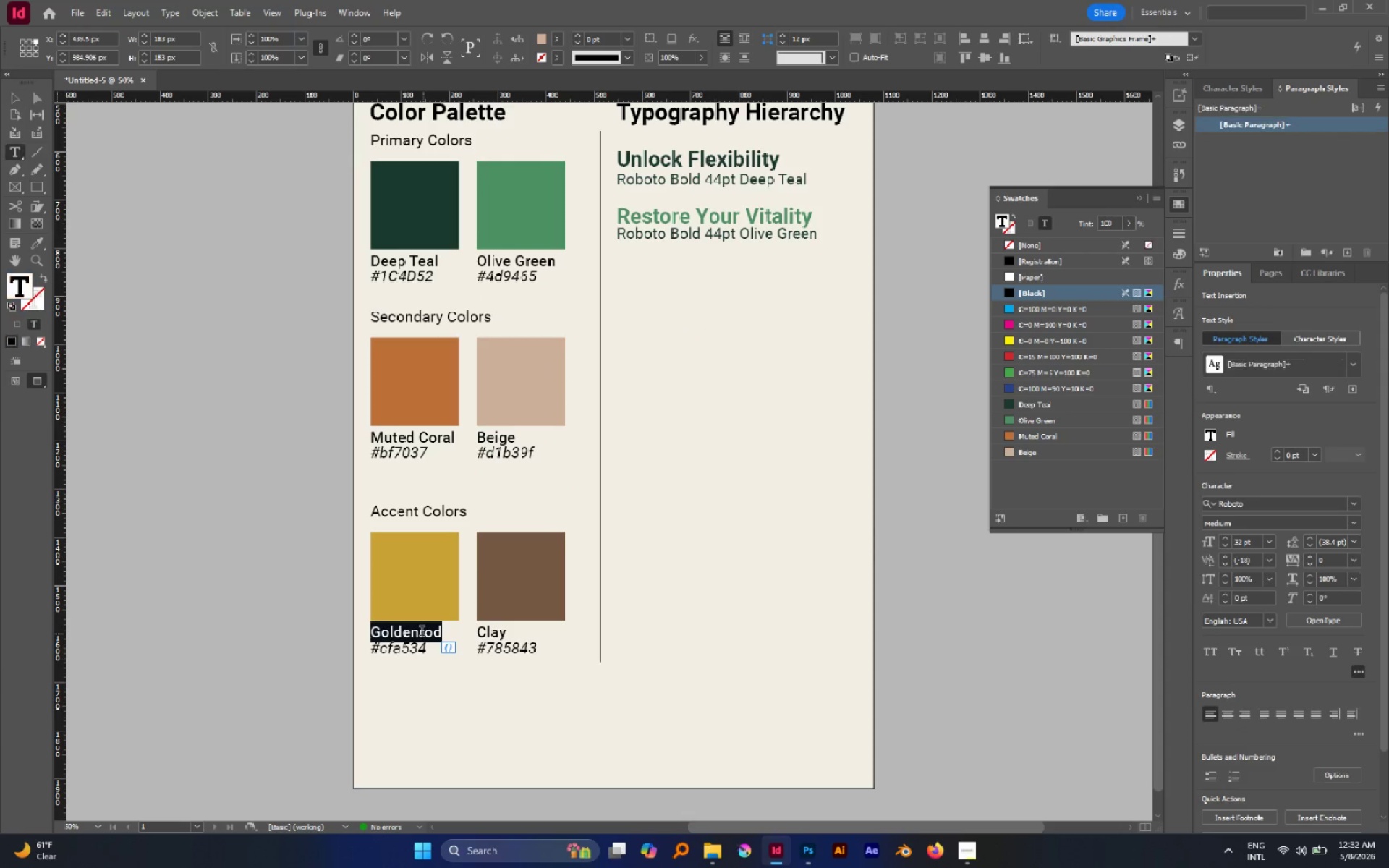 
key(Control+C)
 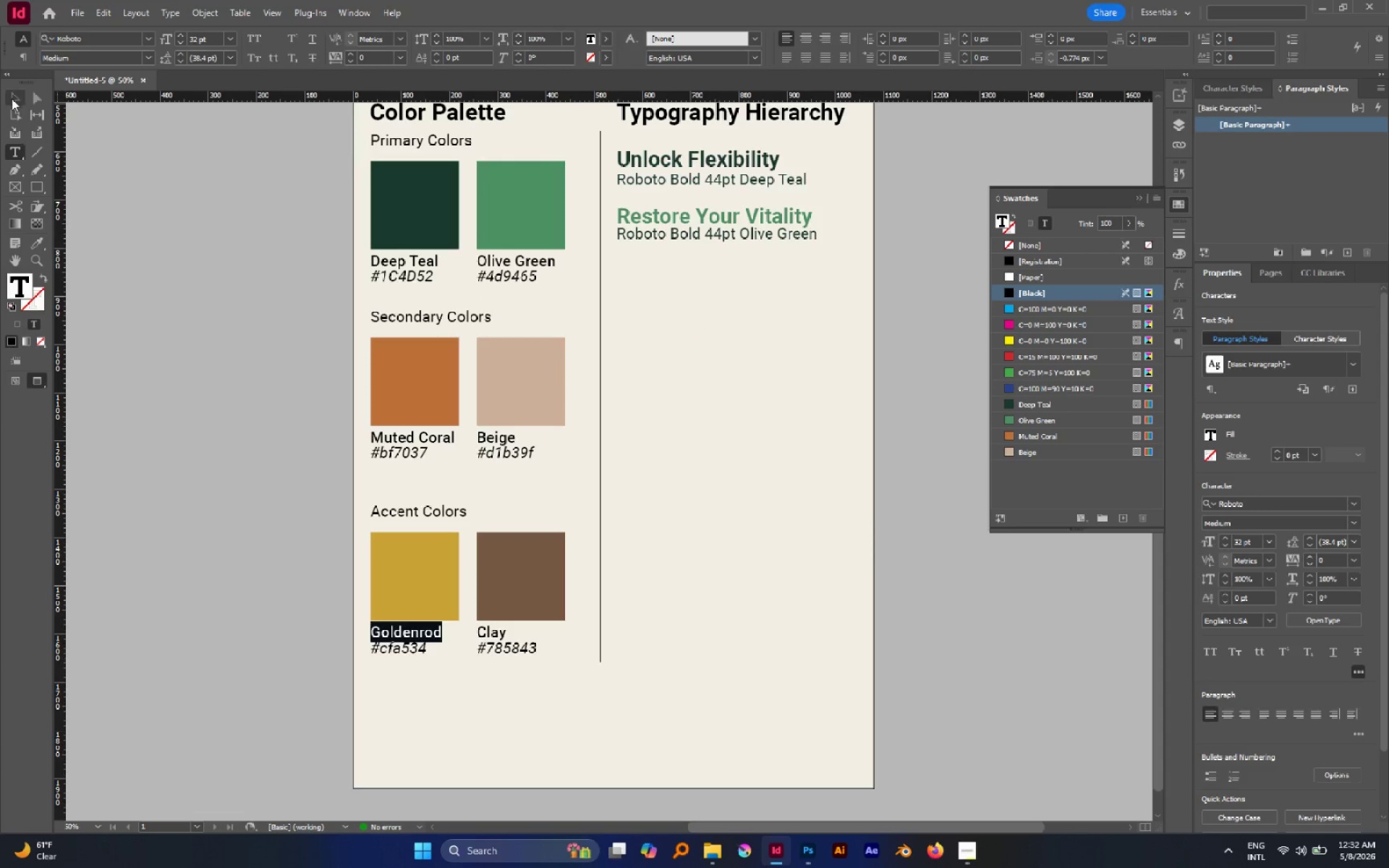 
left_click([26, 104])
 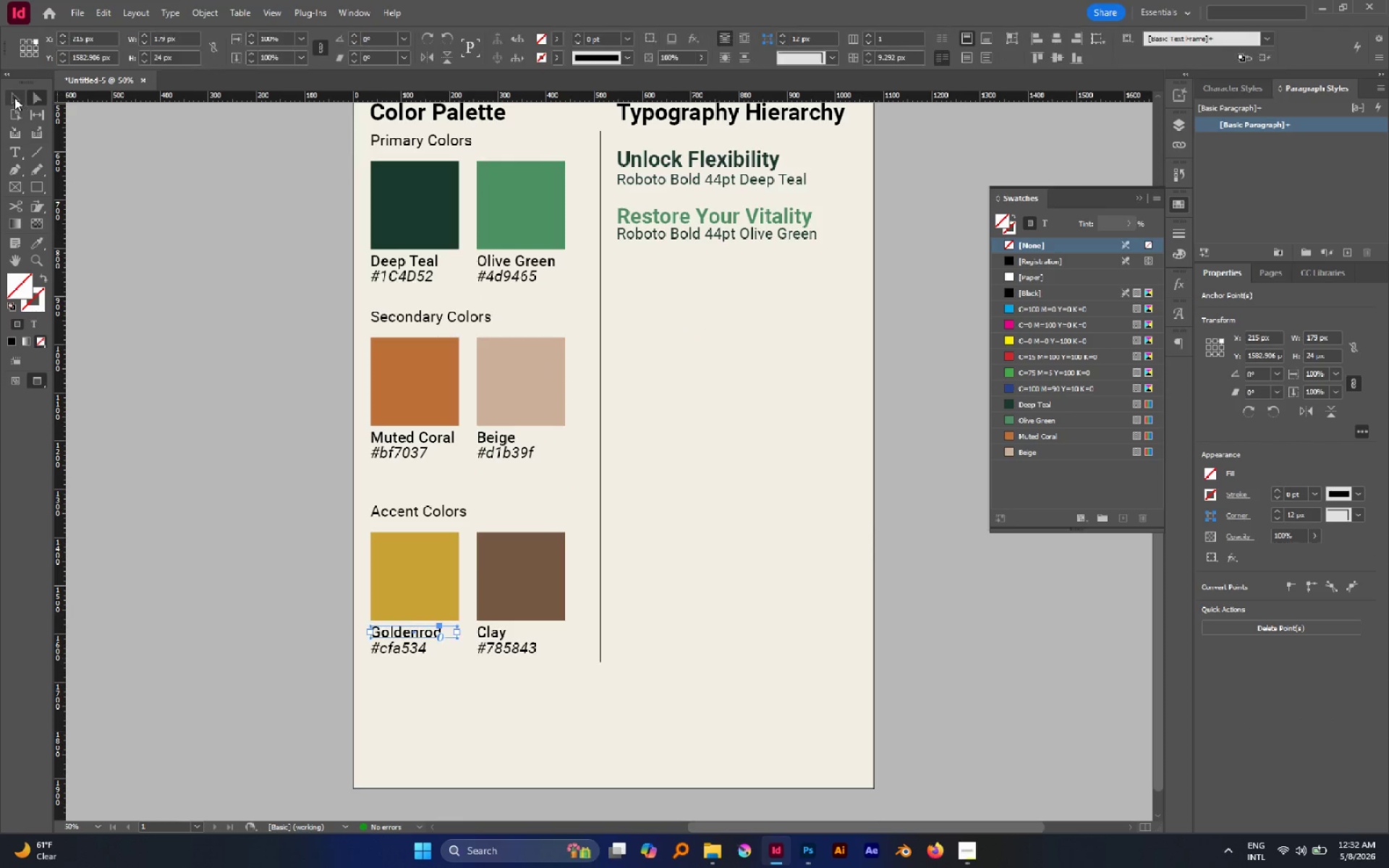 
left_click([14, 97])
 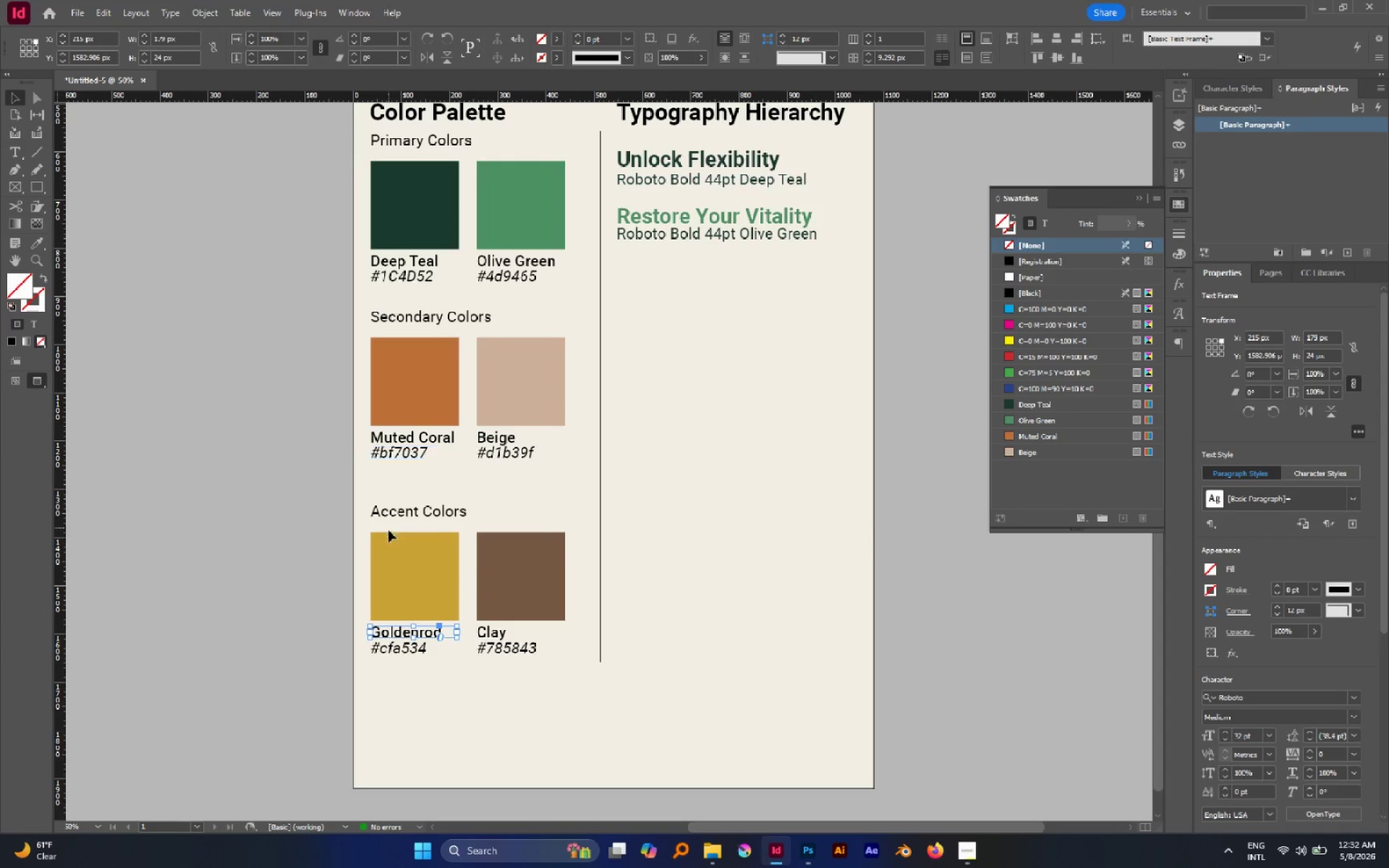 
left_click([391, 546])
 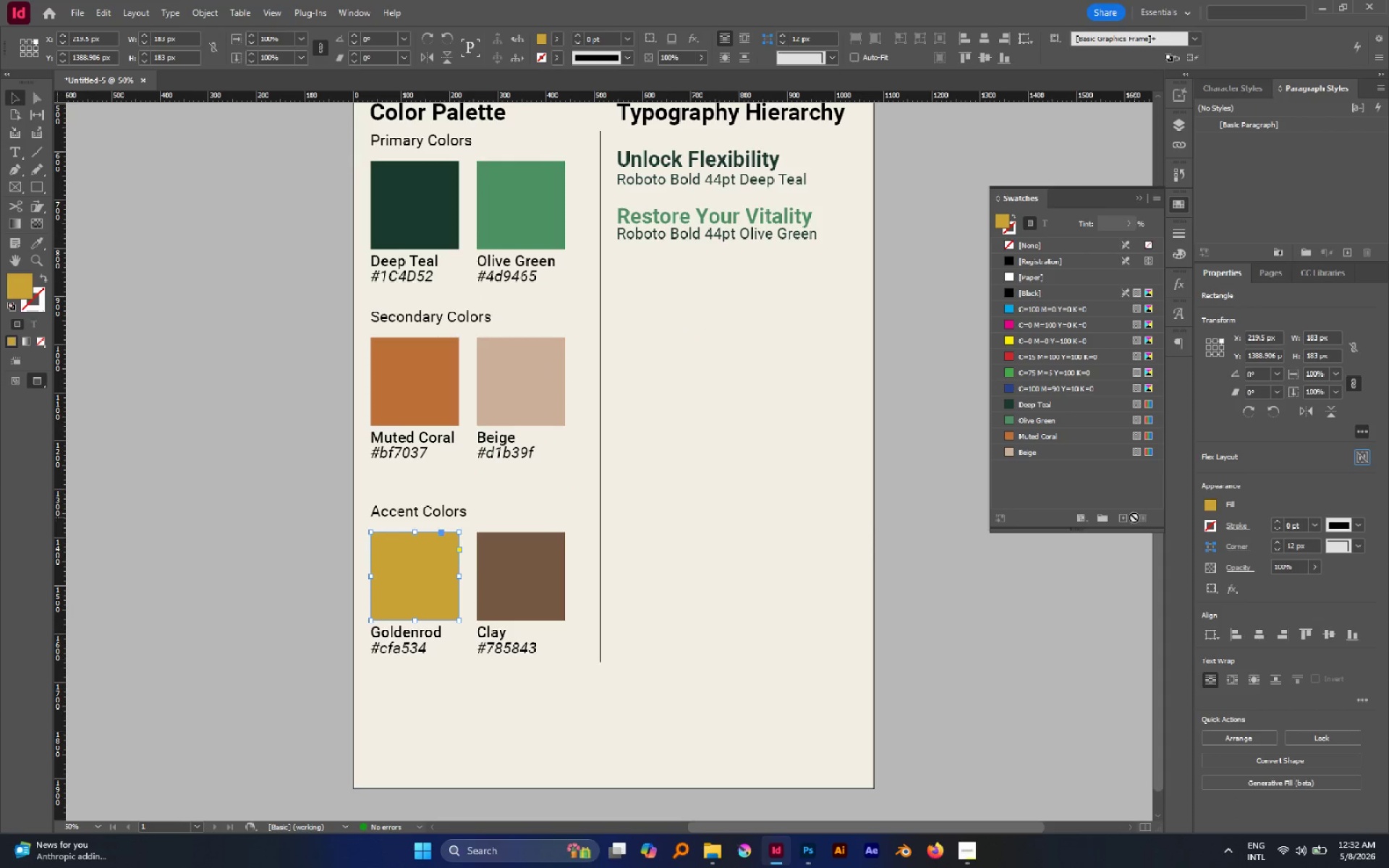 
left_click([1128, 519])
 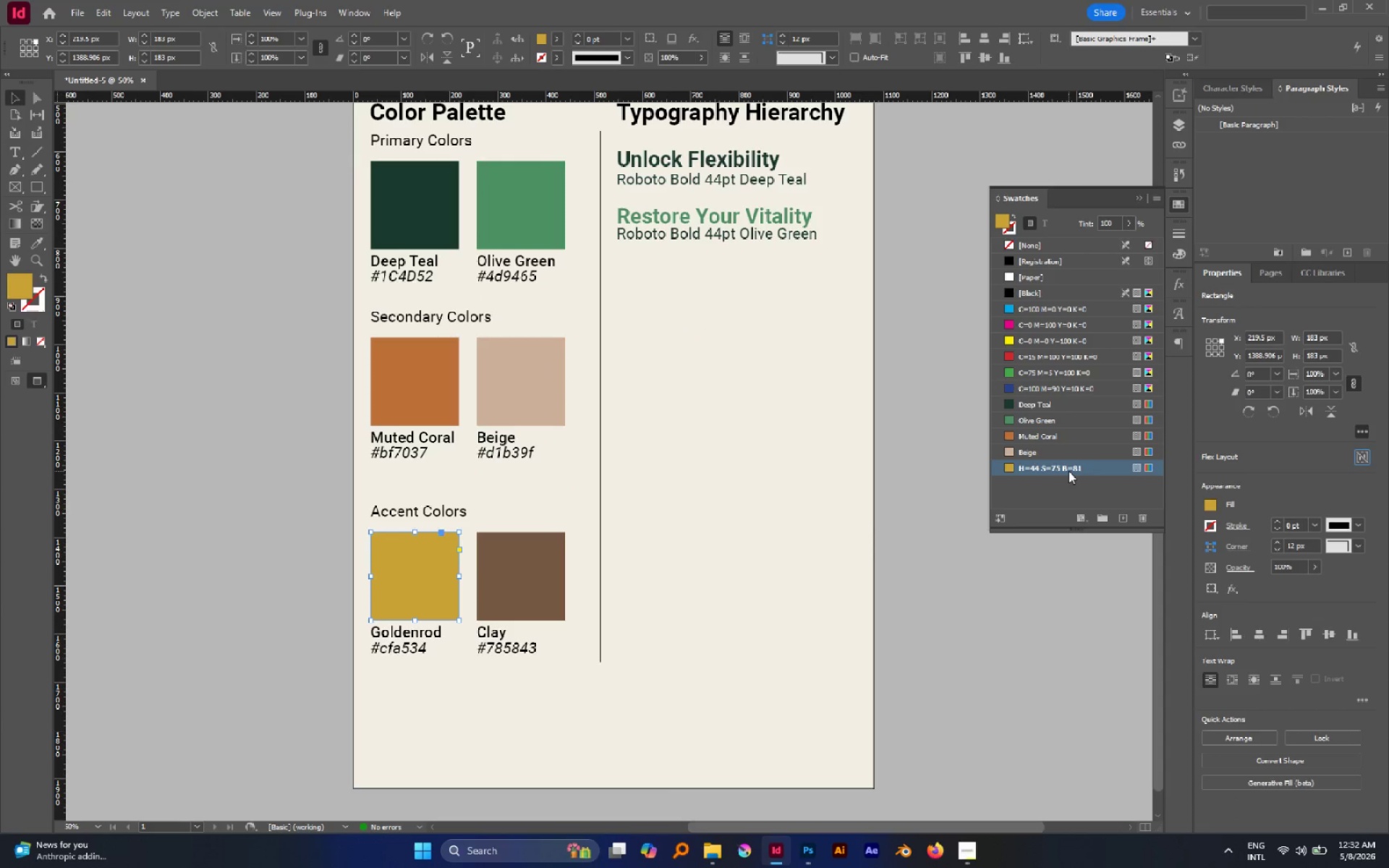 
double_click([1069, 471])
 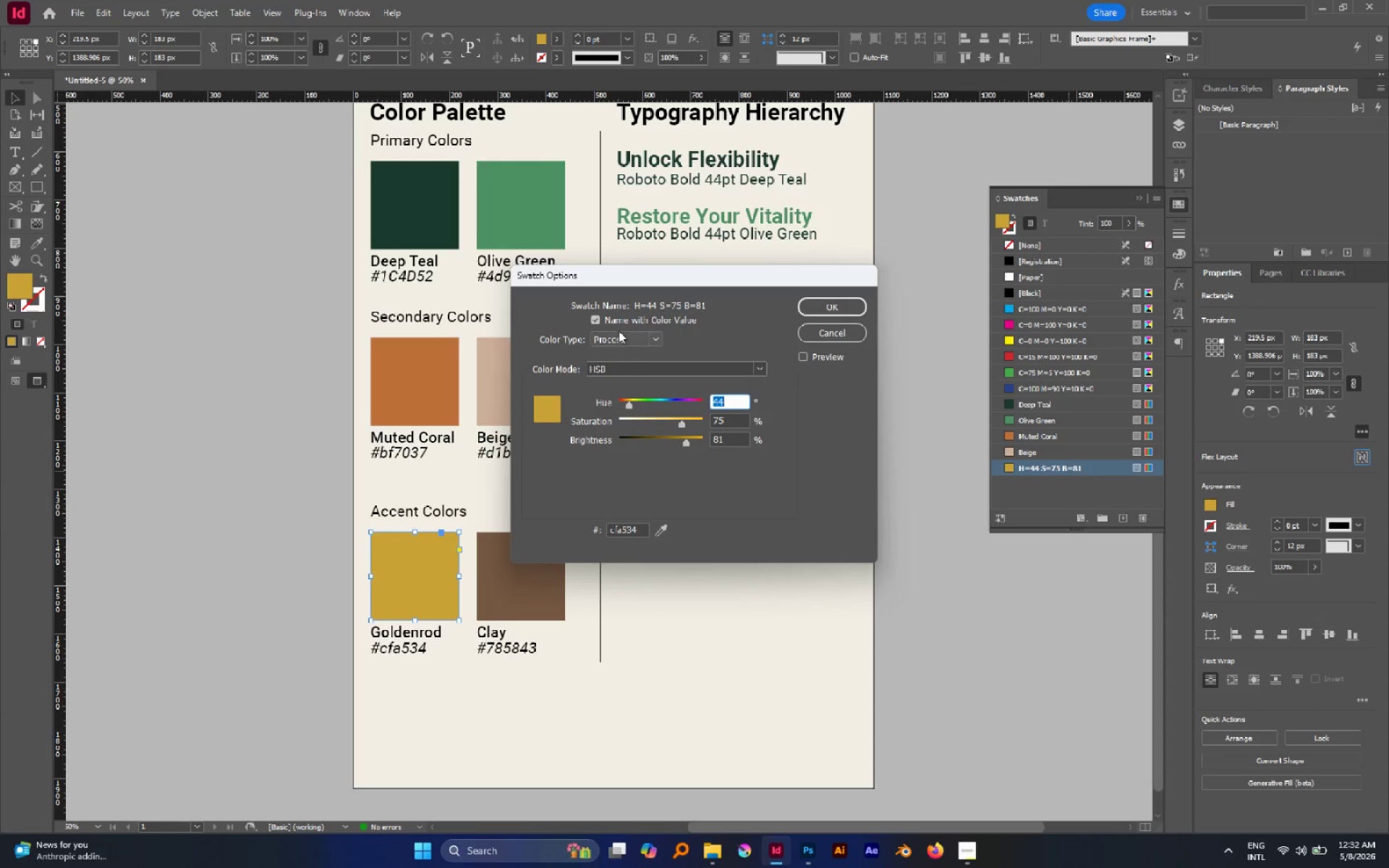 
left_click([619, 324])
 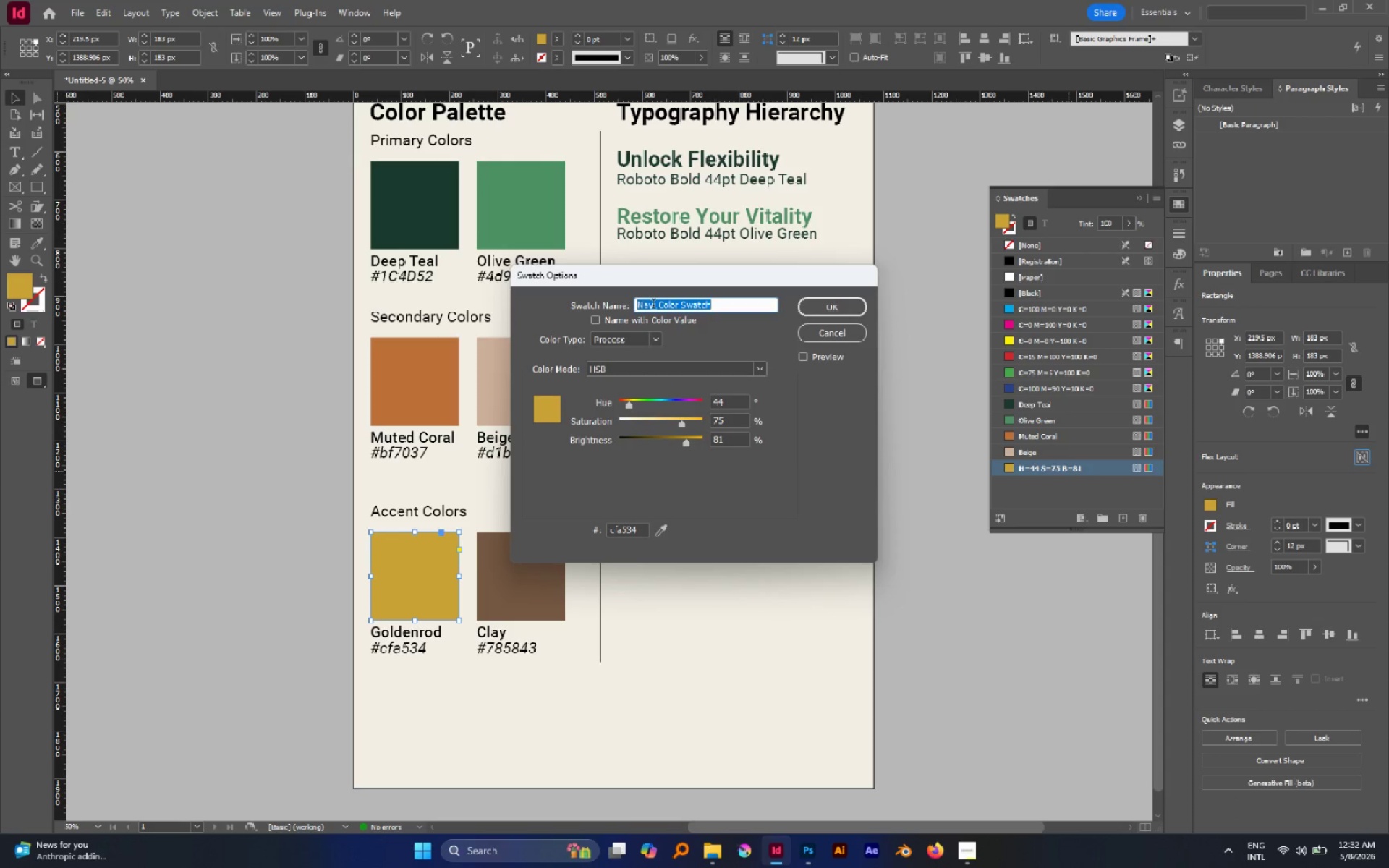 
key(Control+V)
 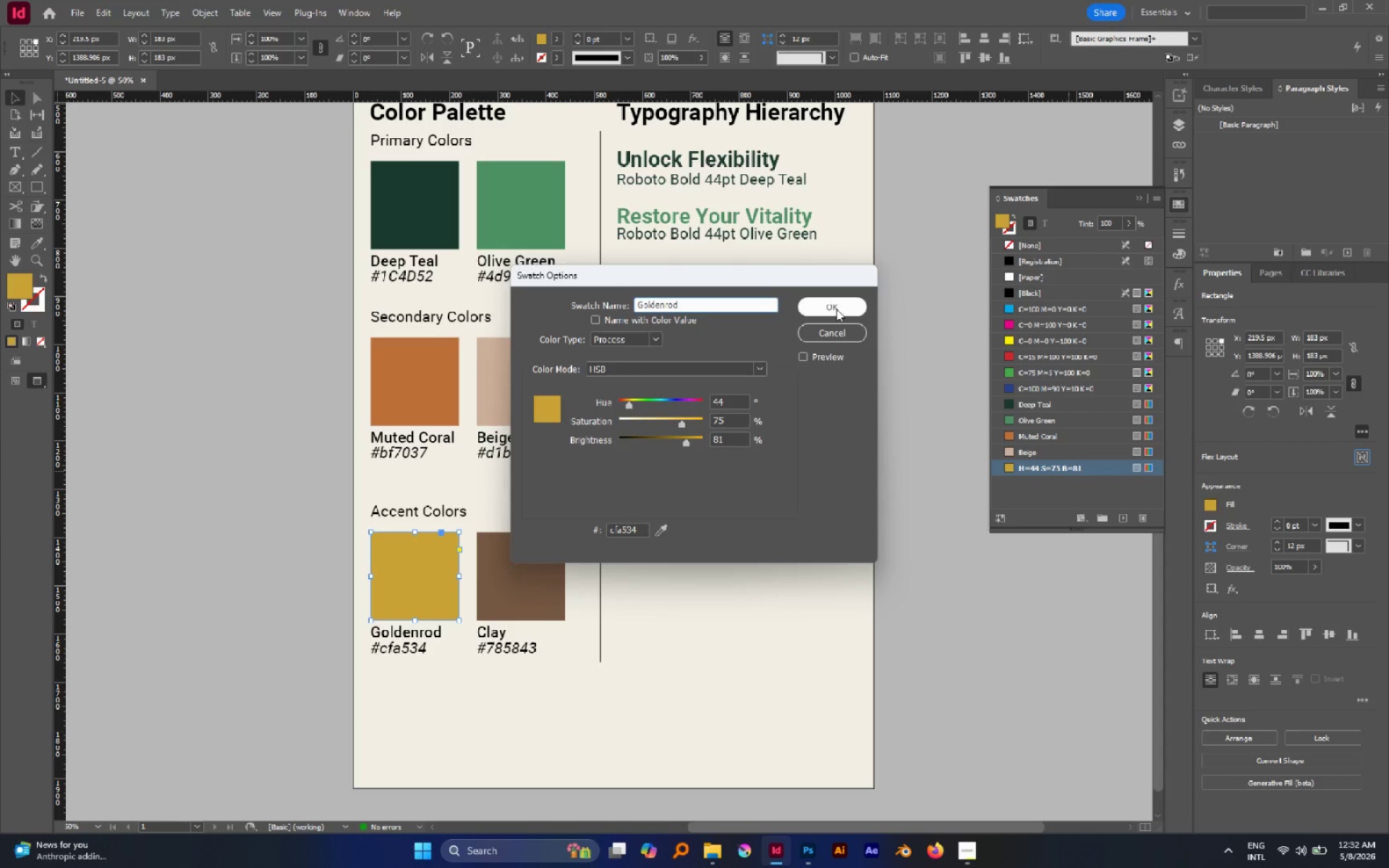 
left_click([836, 309])
 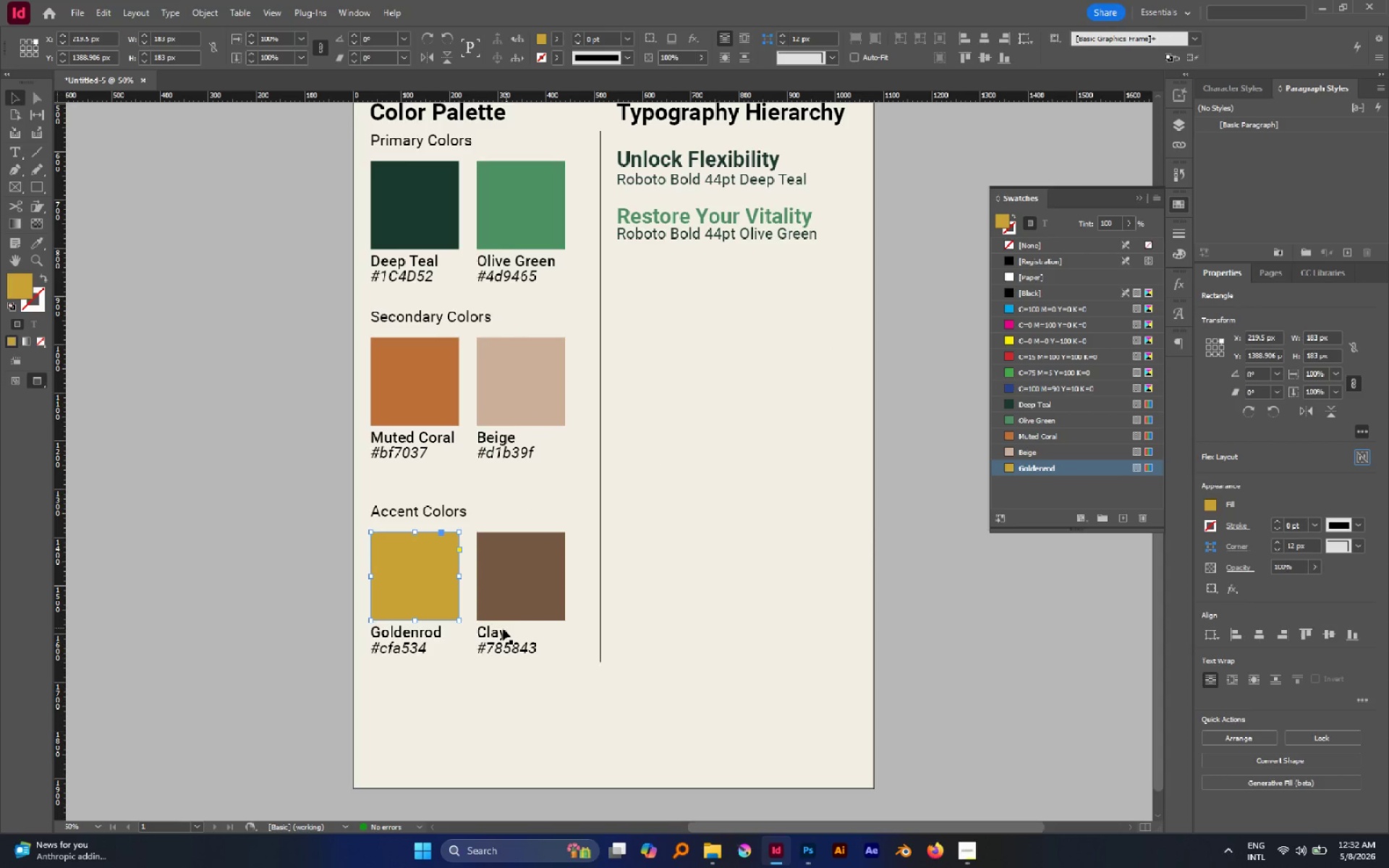 
double_click([498, 629])
 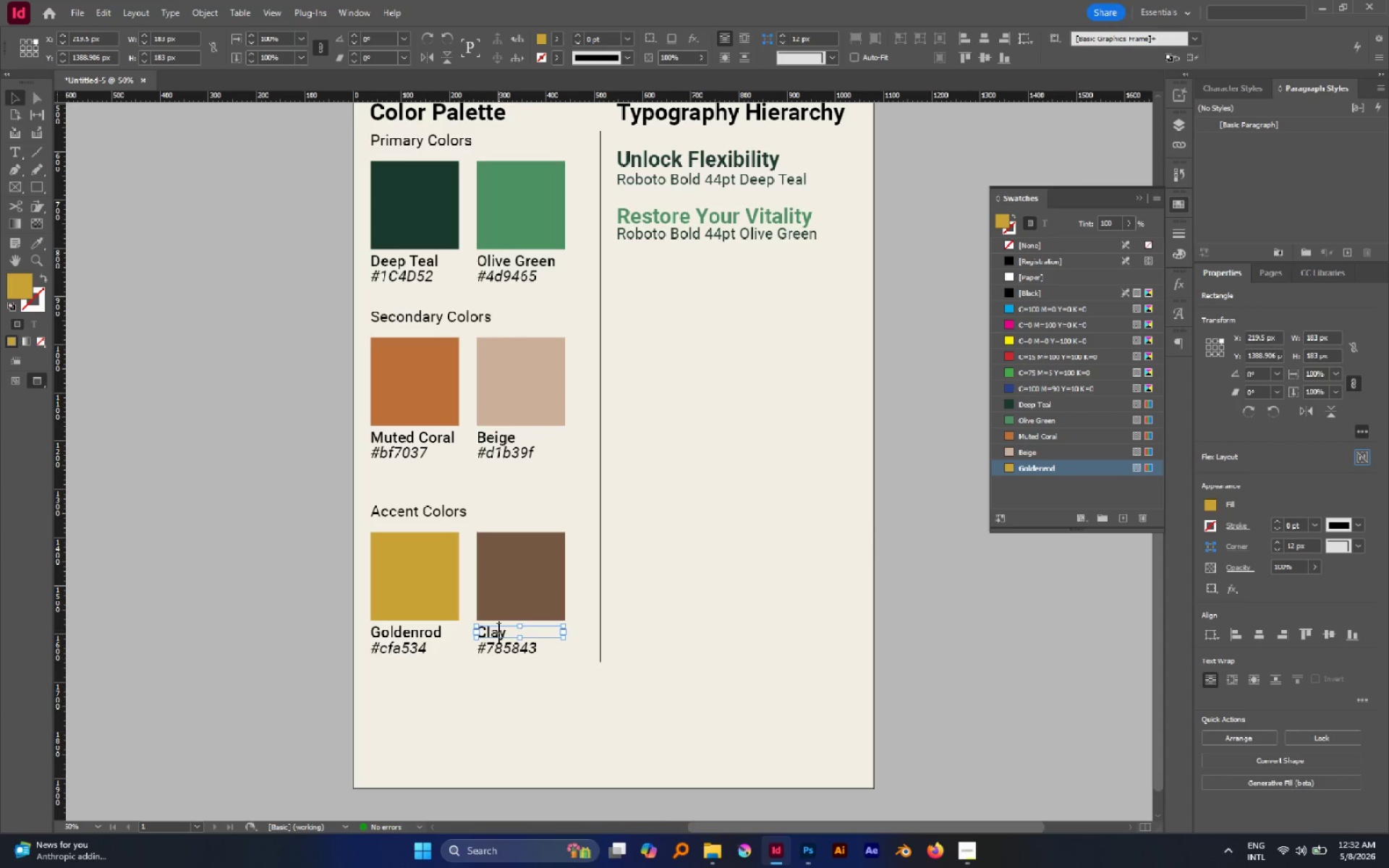 
triple_click([498, 629])
 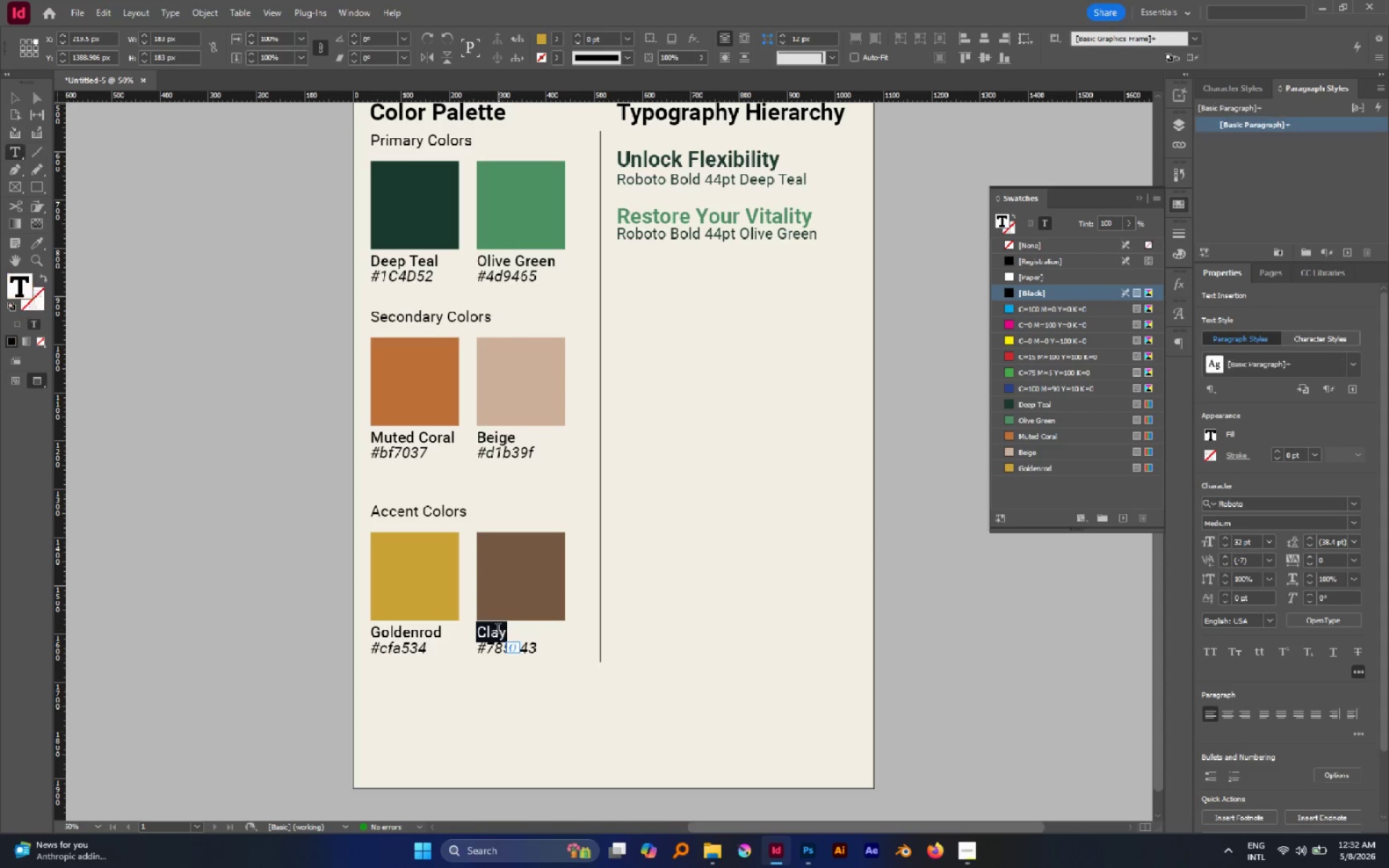 
key(Control+C)
 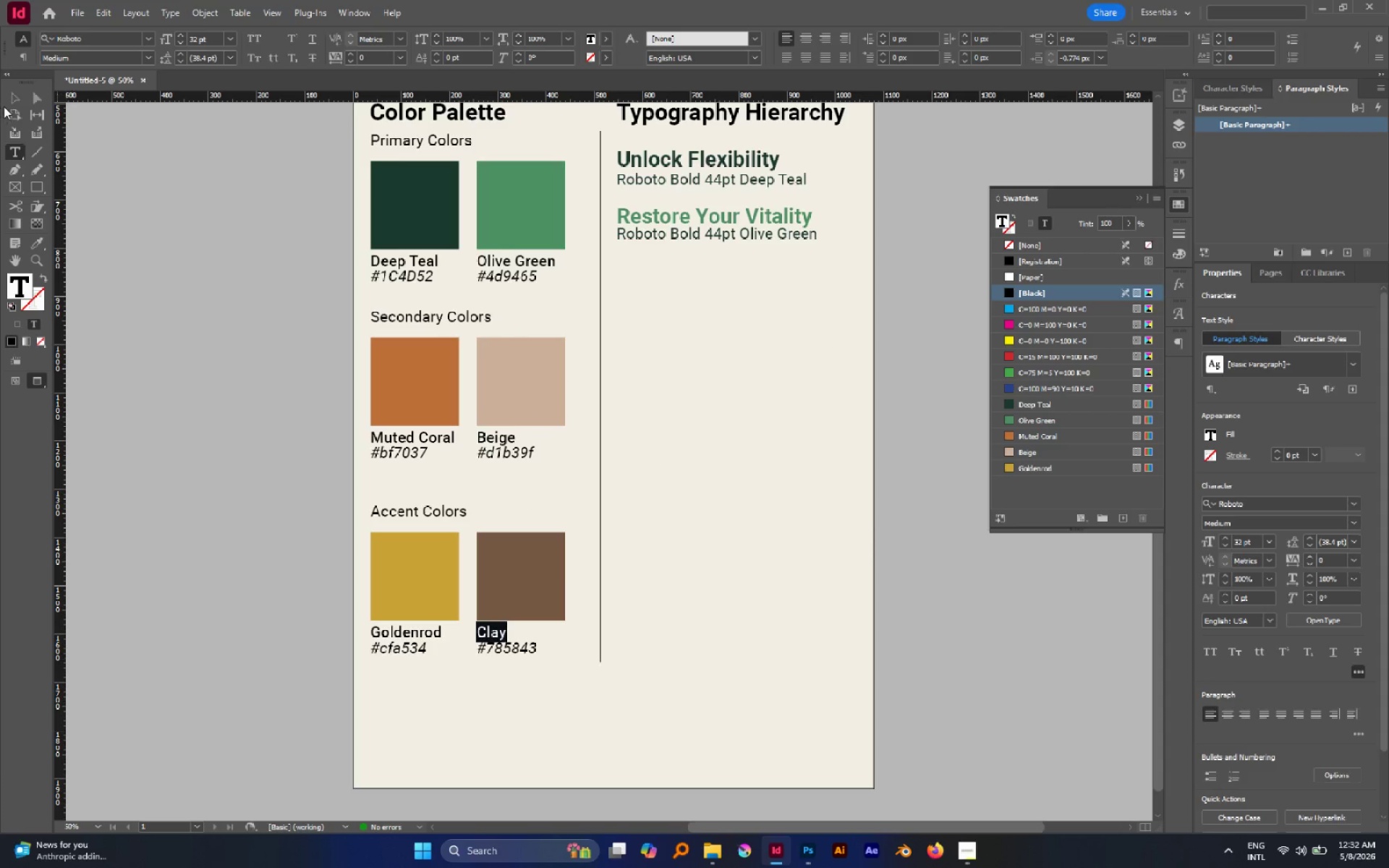 
left_click([12, 101])
 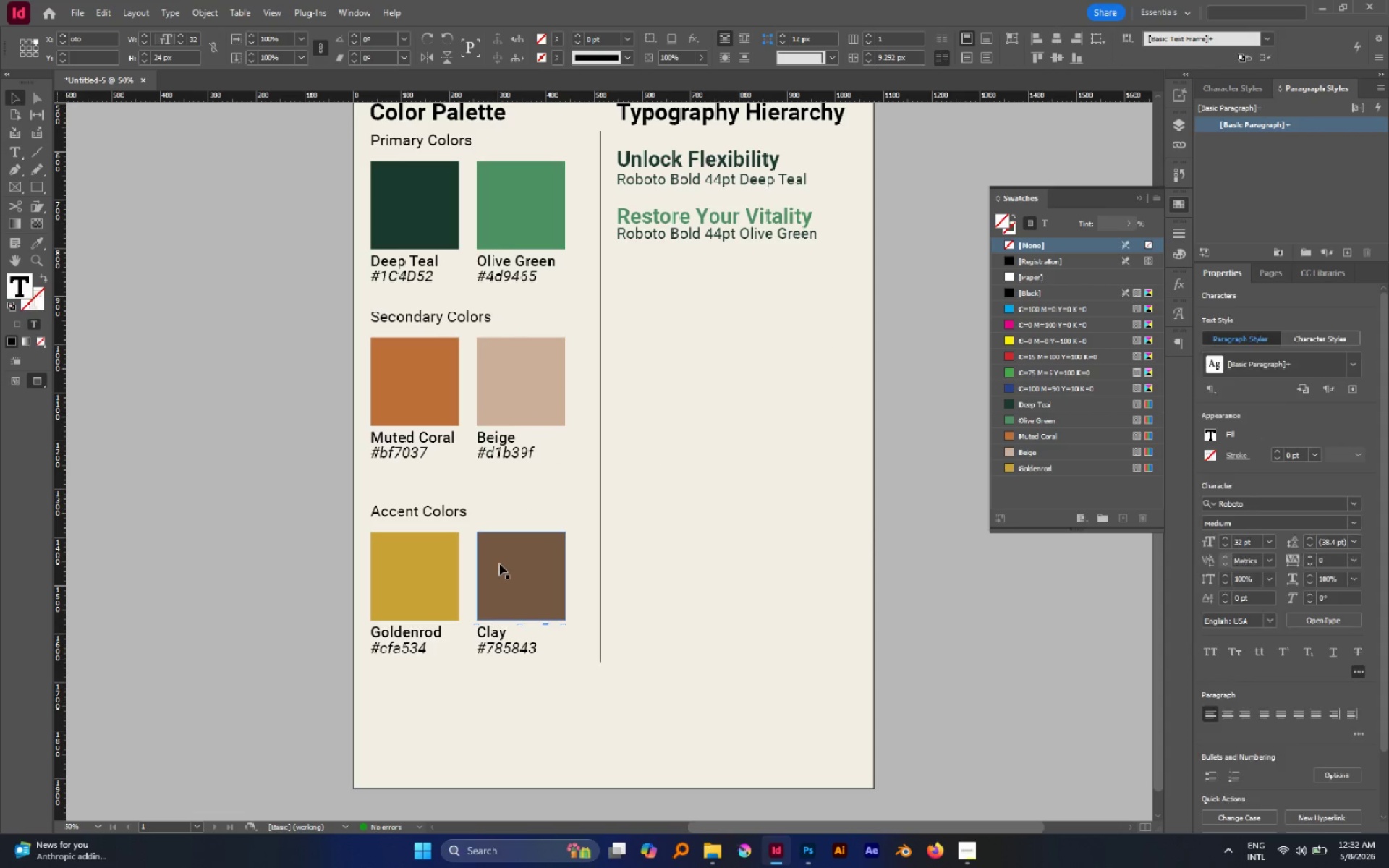 
left_click([499, 563])
 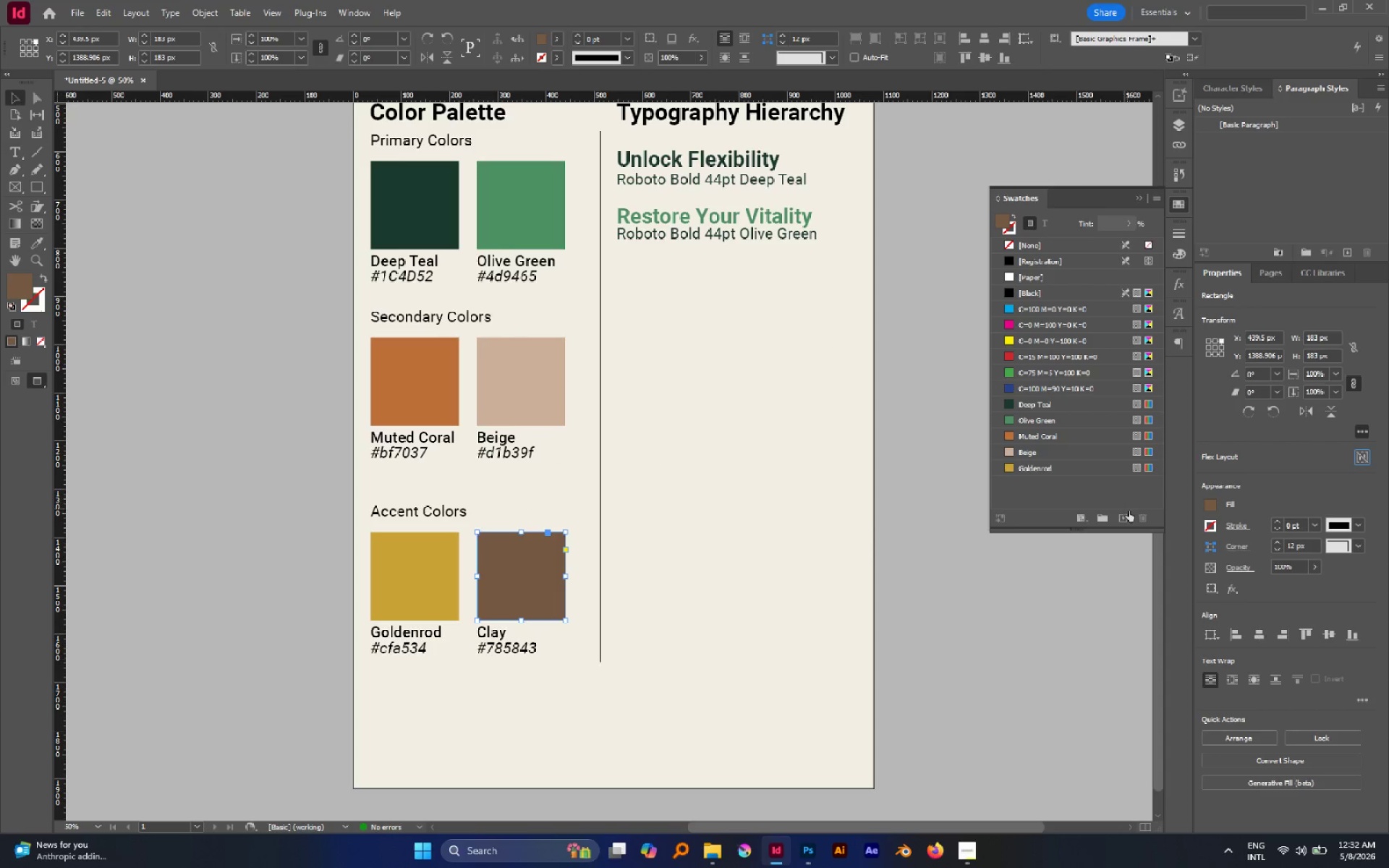 
left_click([1131, 519])
 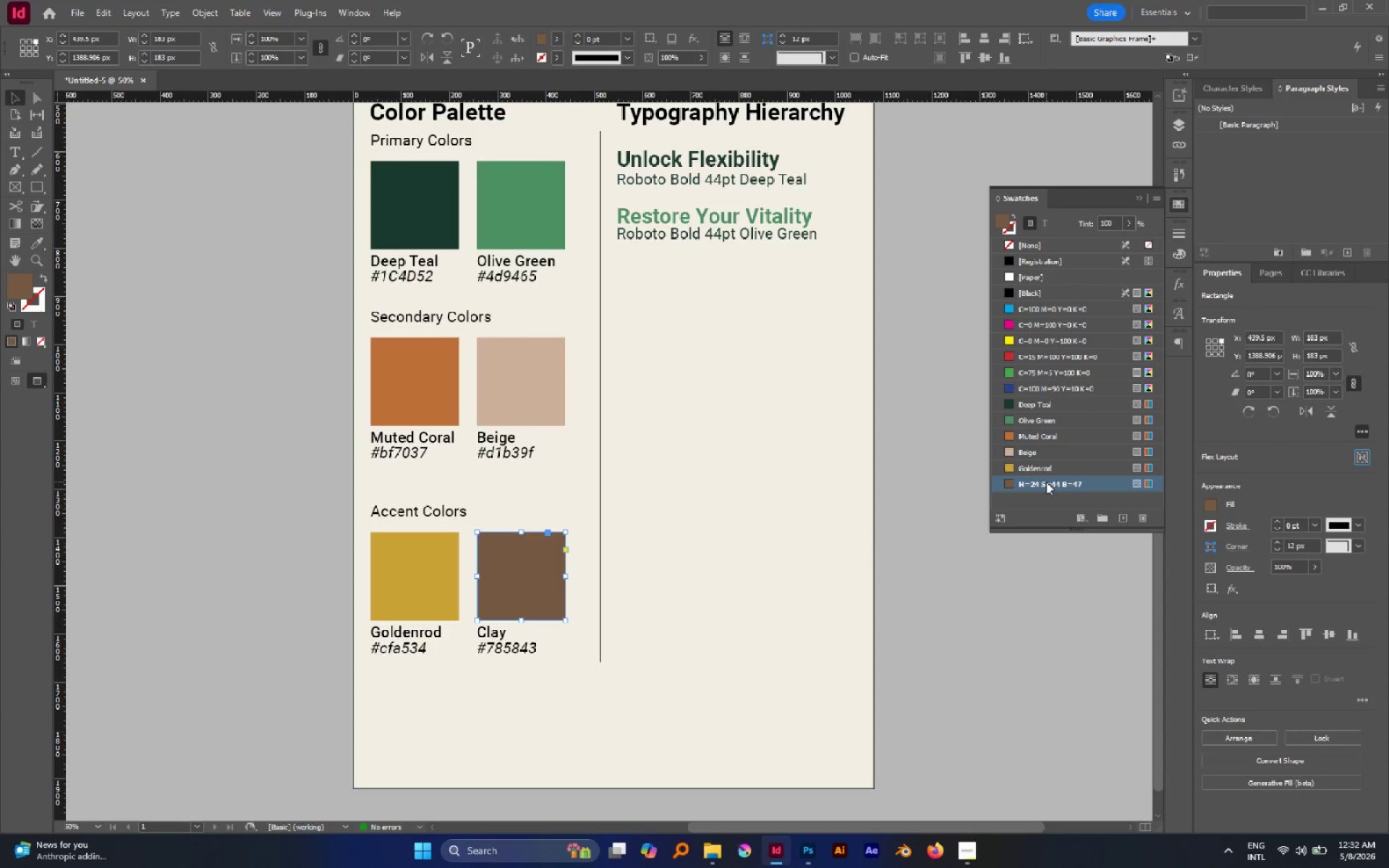 
double_click([1046, 482])
 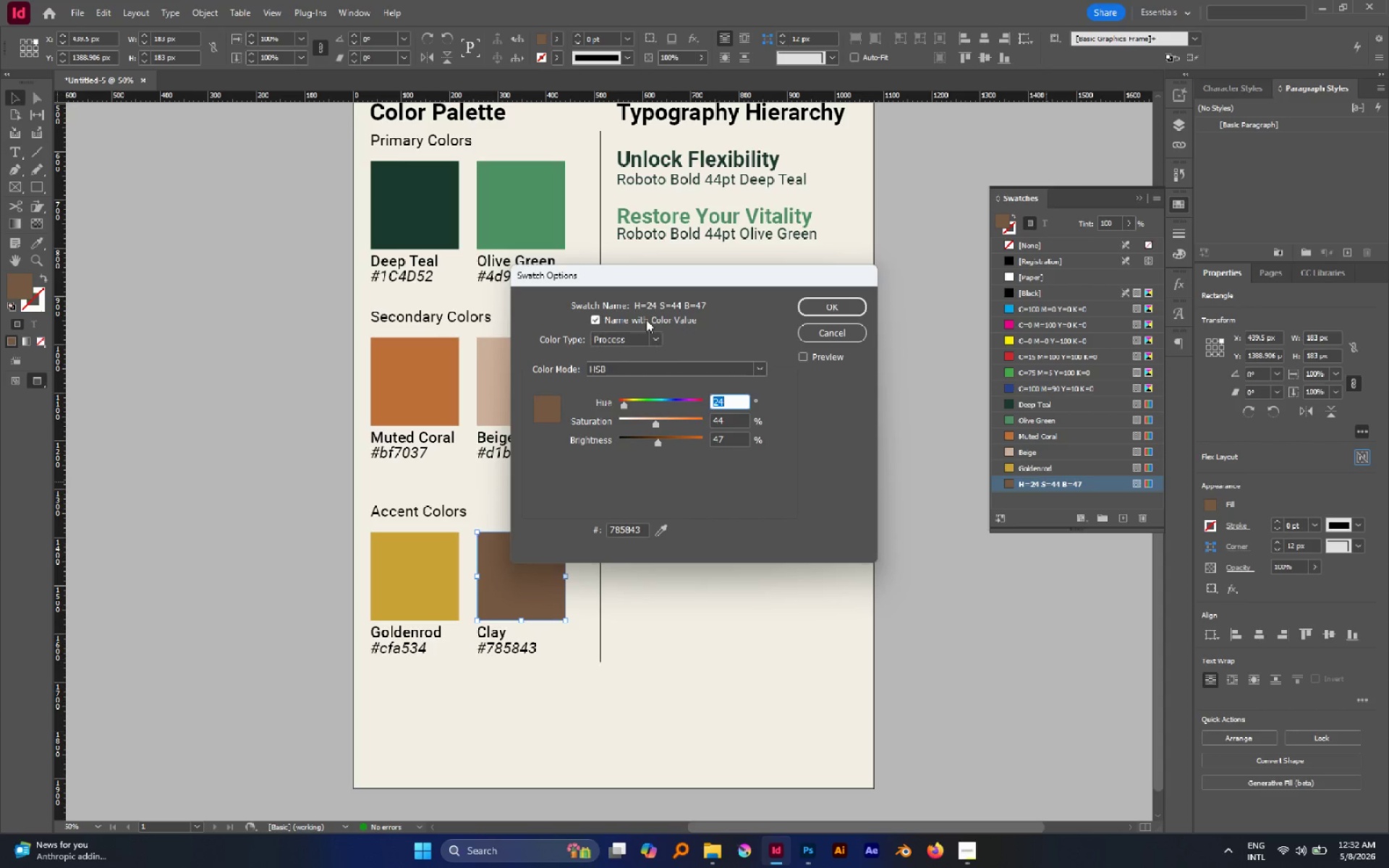 
left_click([646, 319])
 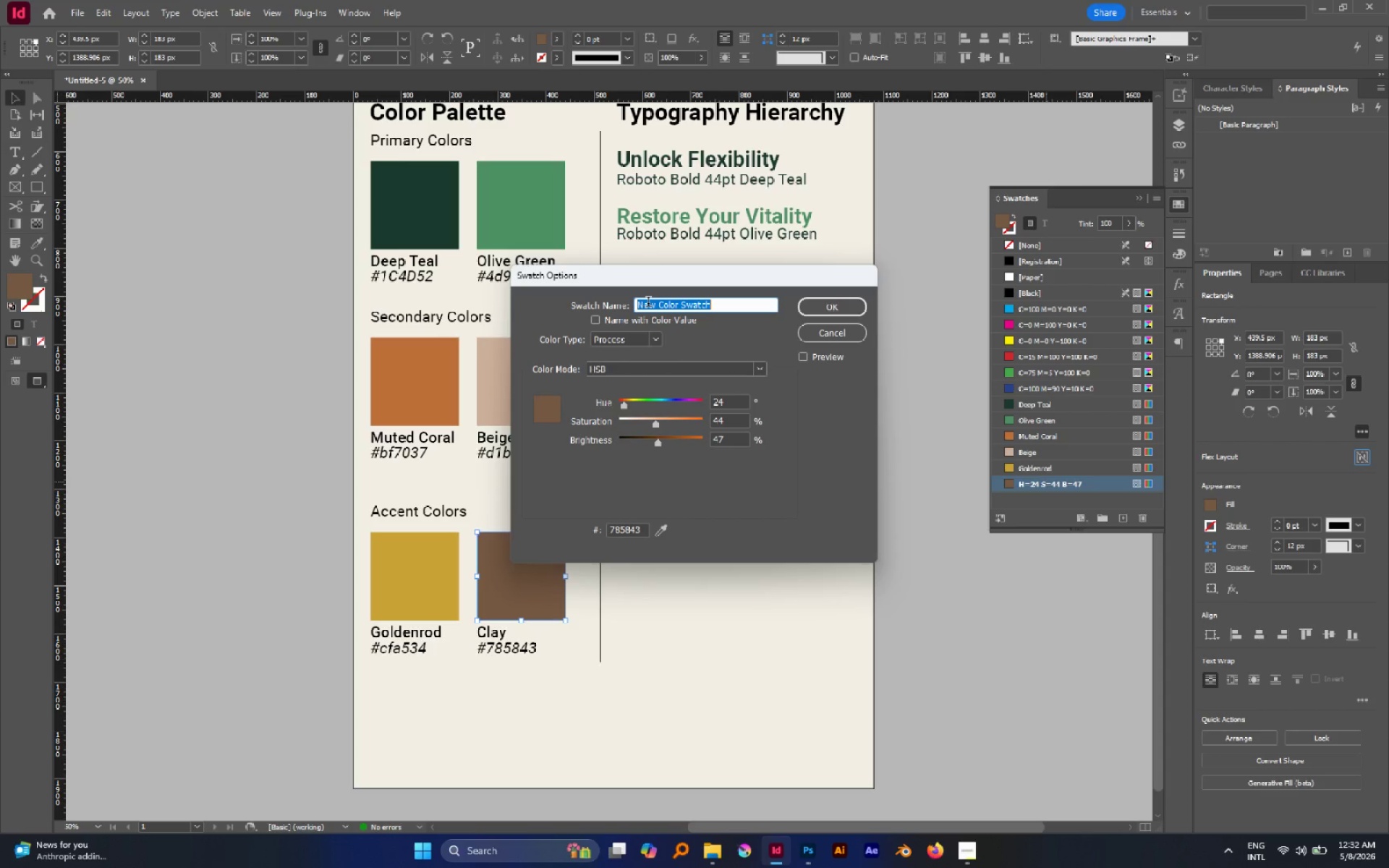 
key(Control+V)
 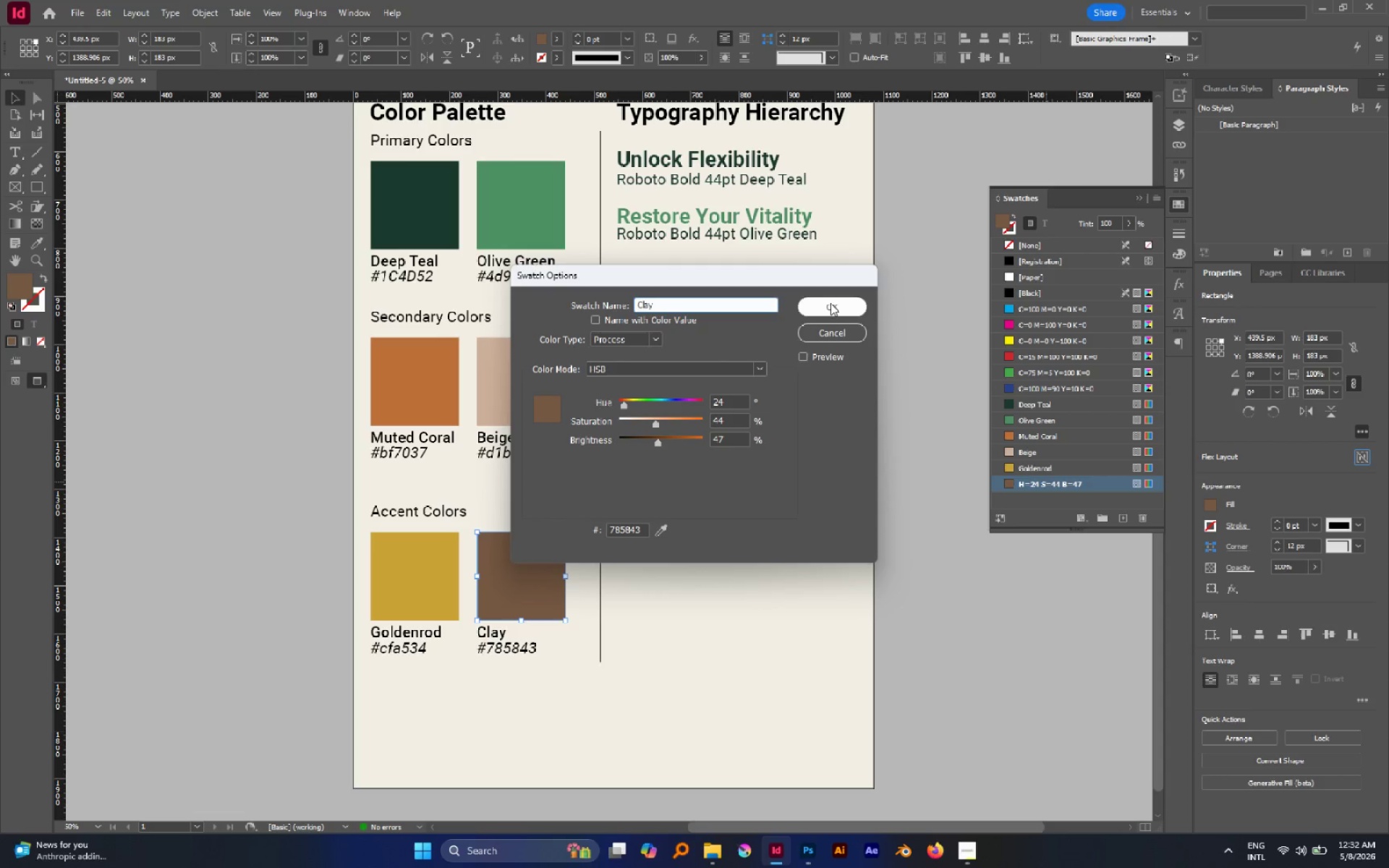 
left_click([830, 304])
 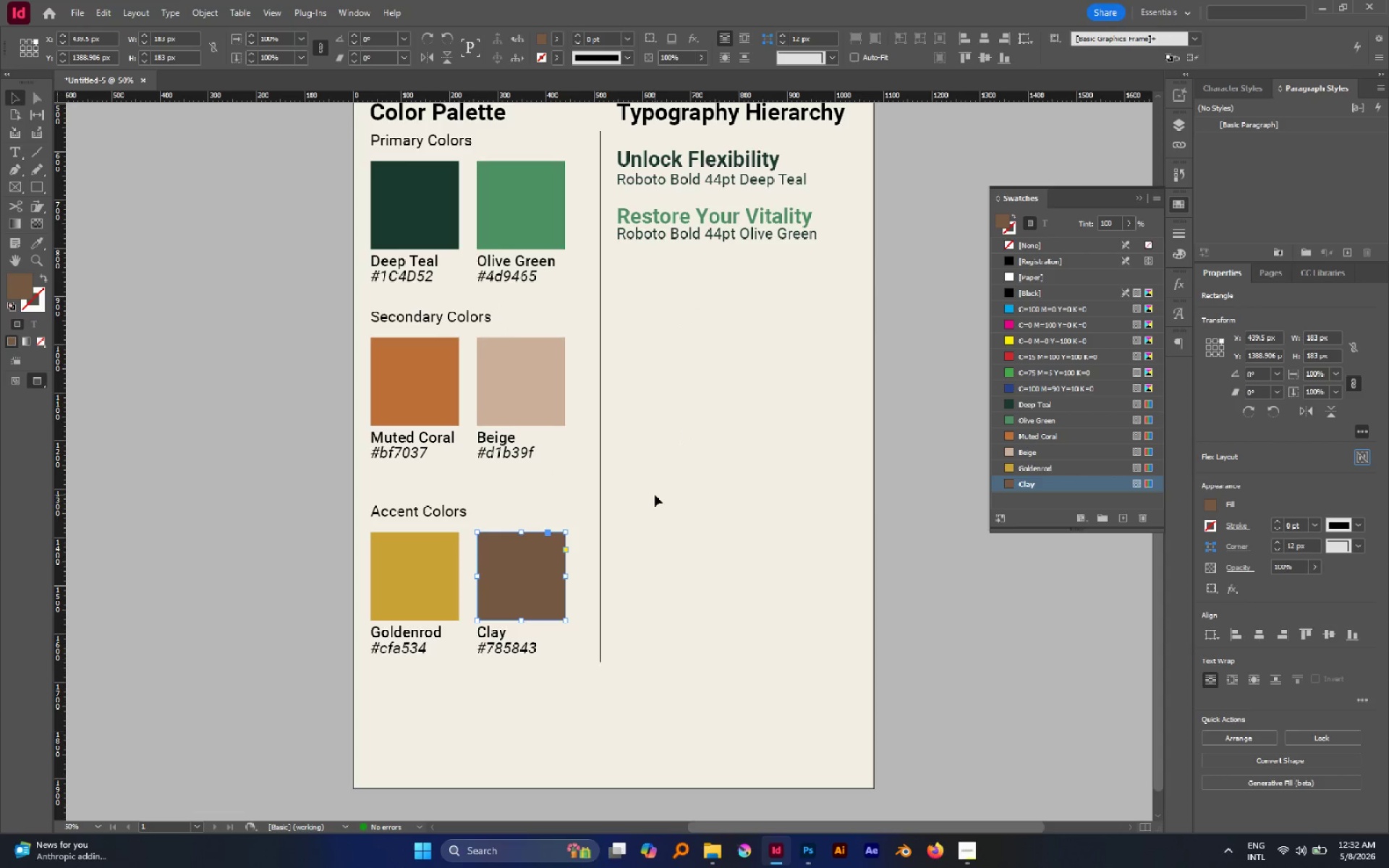 
left_click([655, 495])
 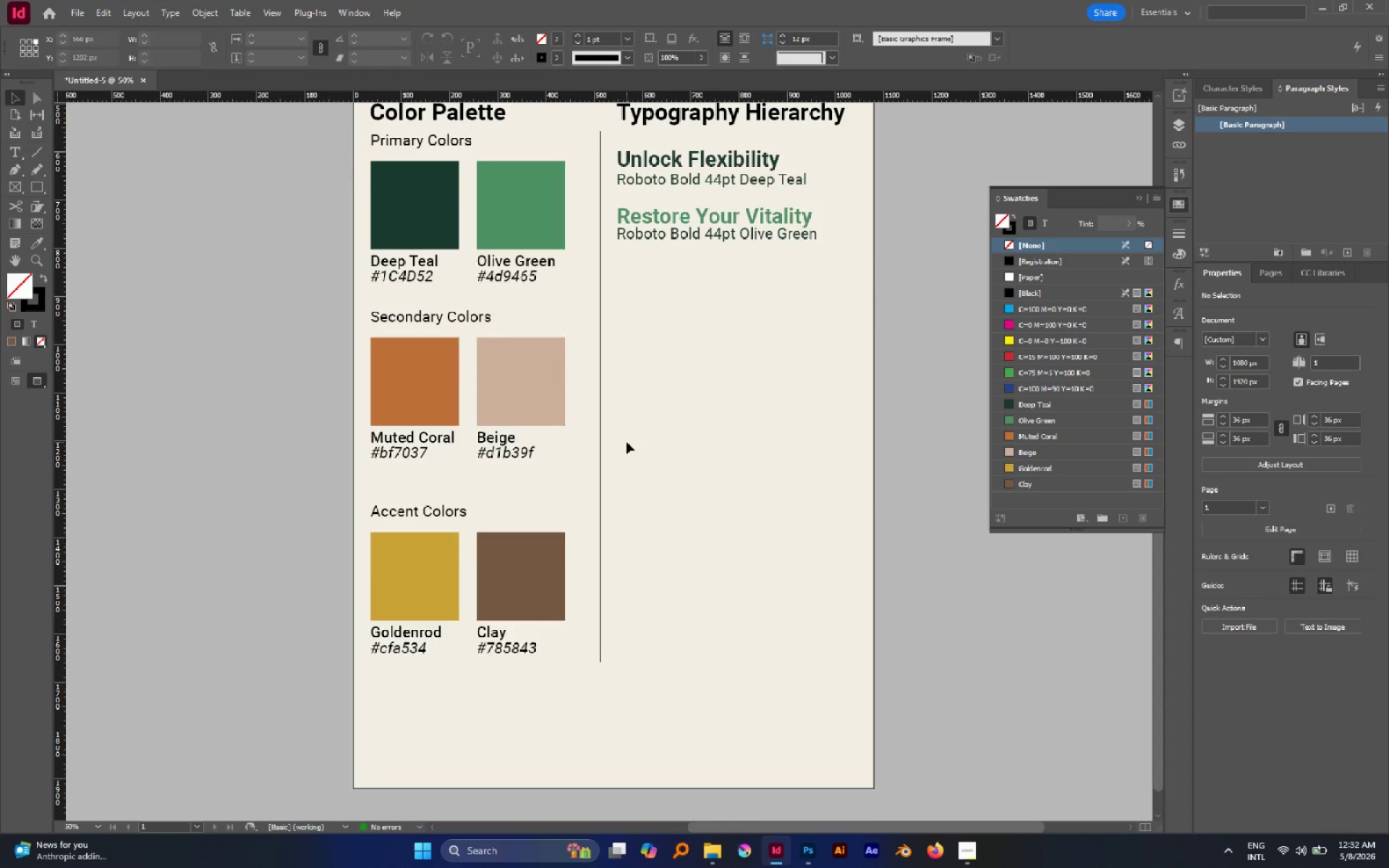 
scroll: coordinate [626, 442], scroll_direction: up, amount: 1.0
 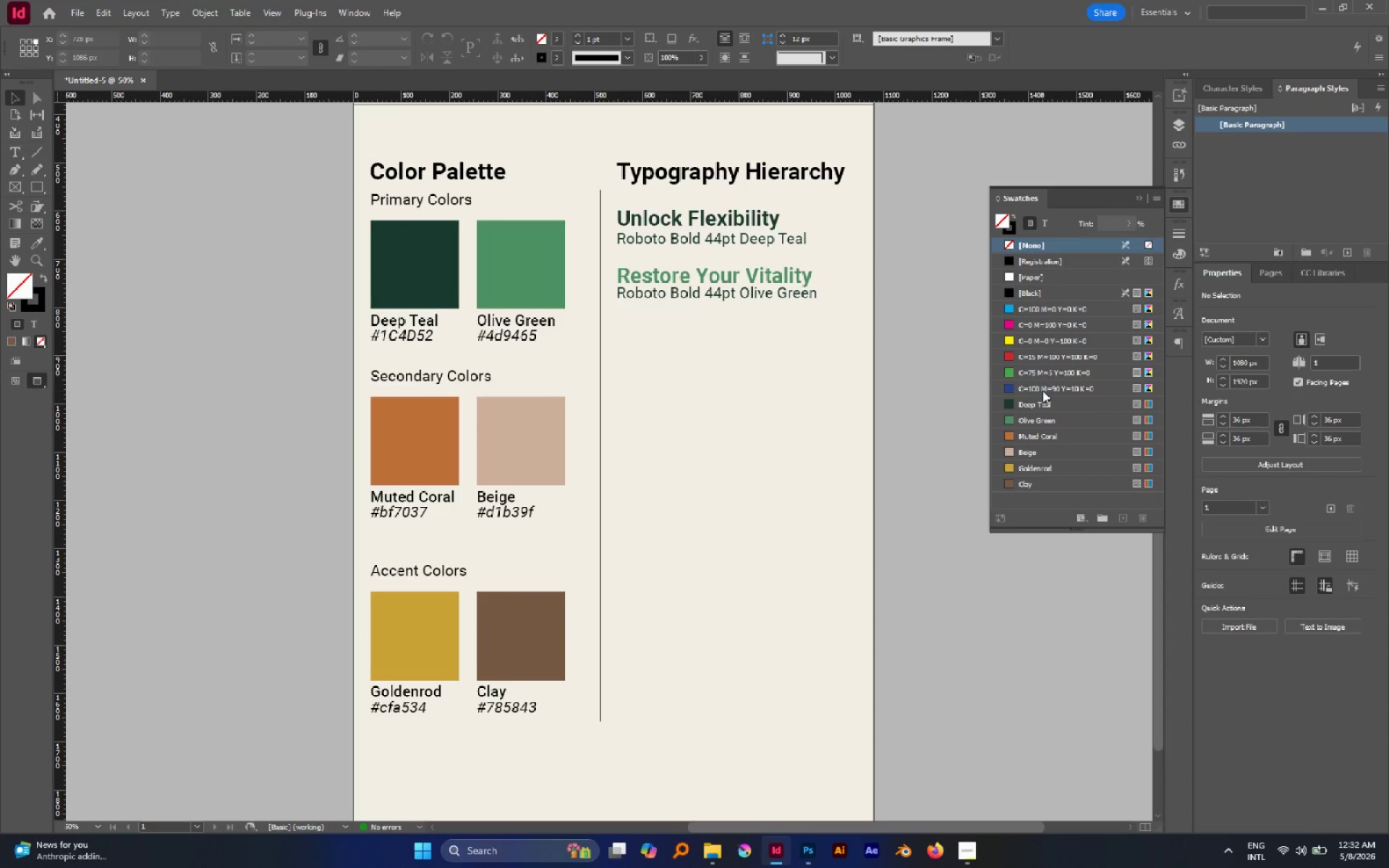 
left_click([1042, 391])
 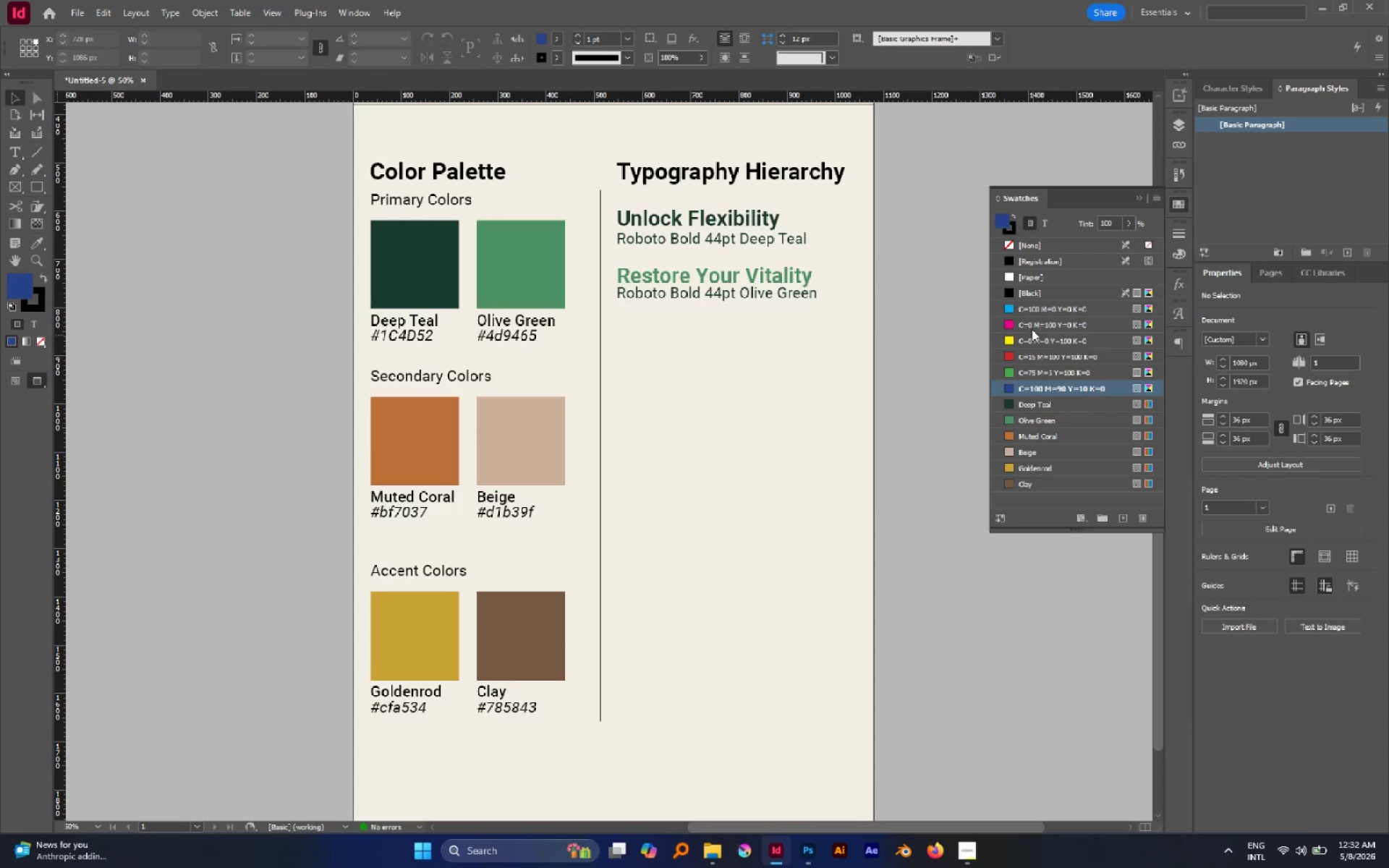 
hold_key(key=ShiftLeft, duration=1.11)
left_click([1028, 311])
 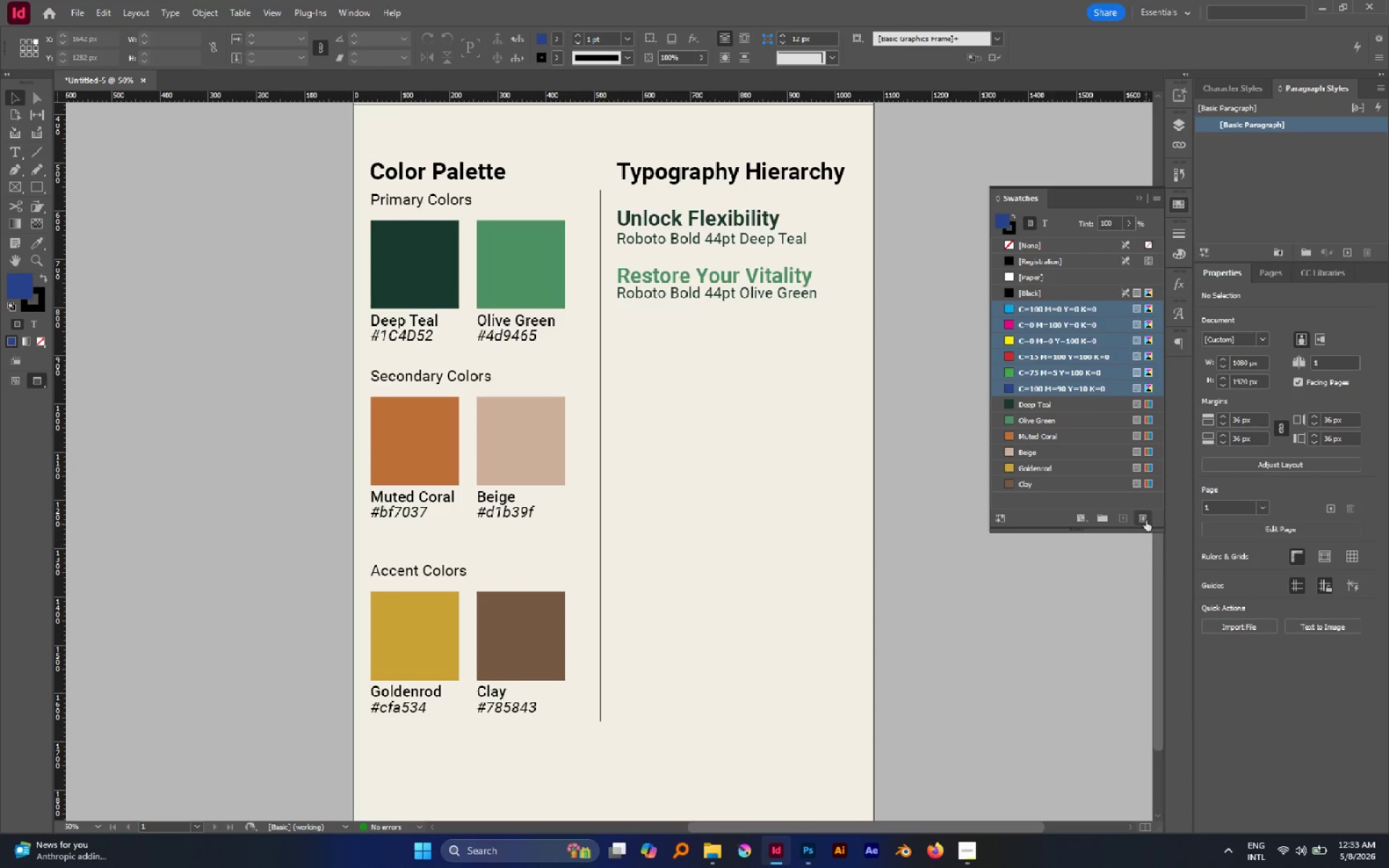 
left_click([1147, 517])
 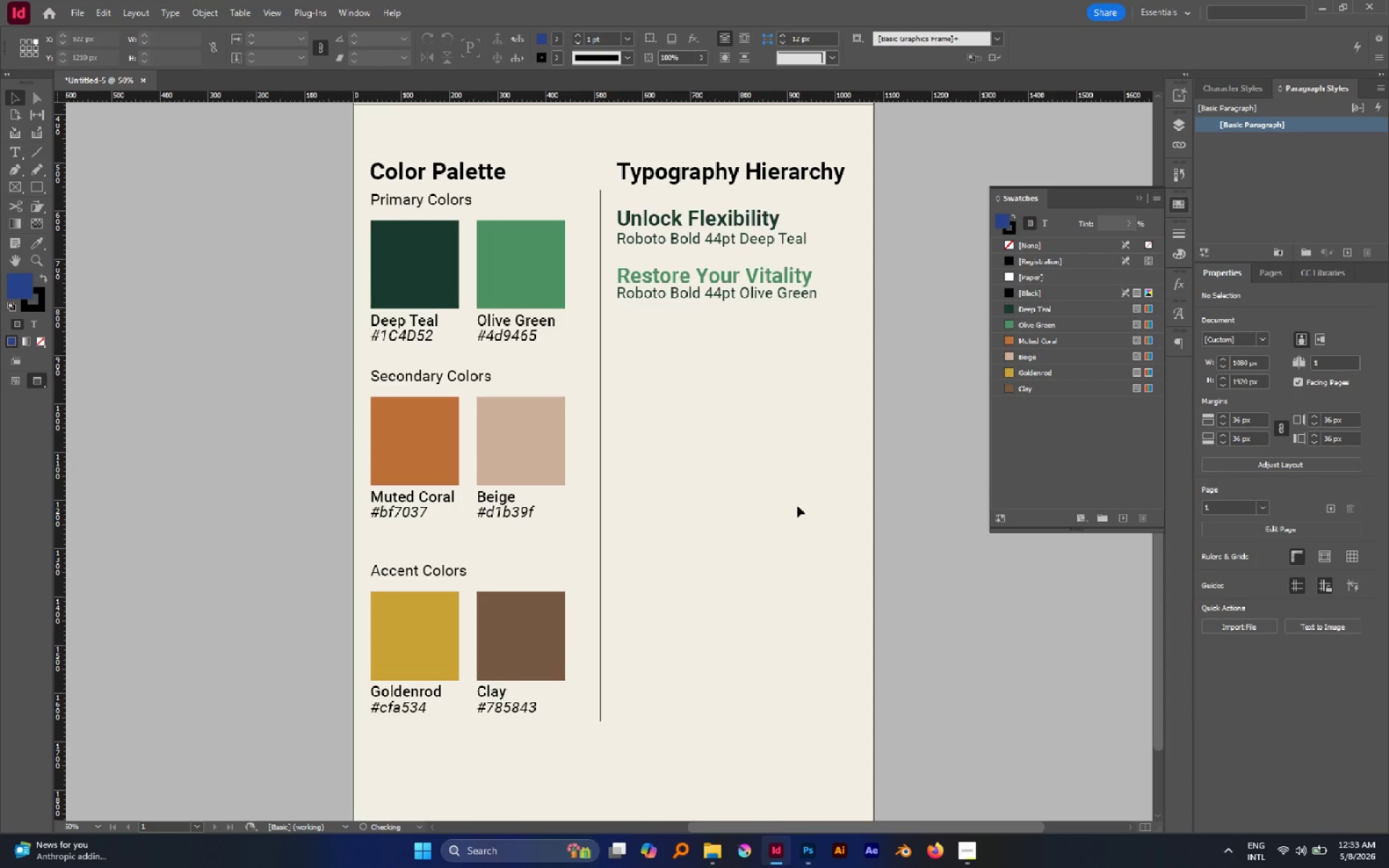 
left_click([797, 506])
 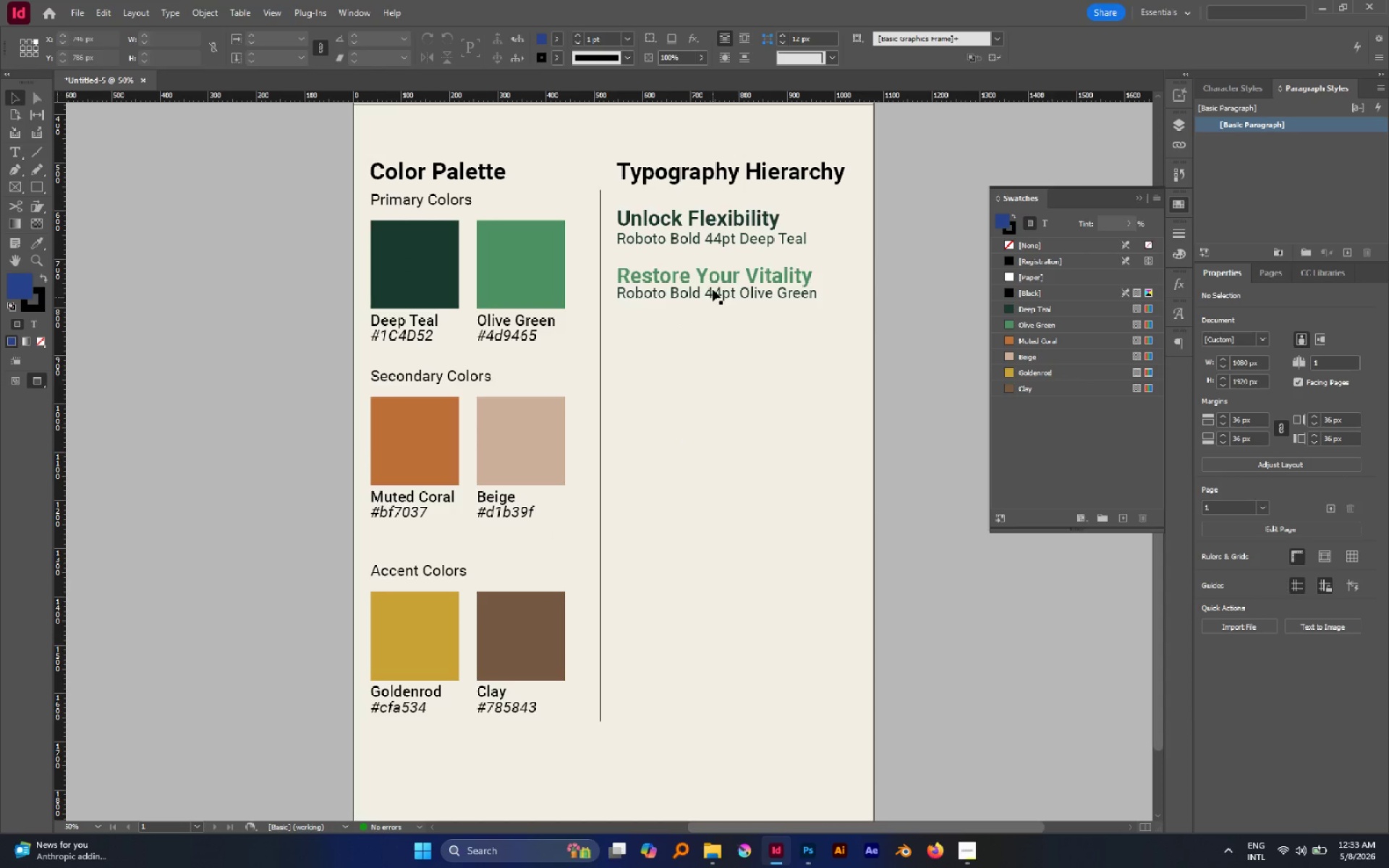 
left_click([712, 279])
 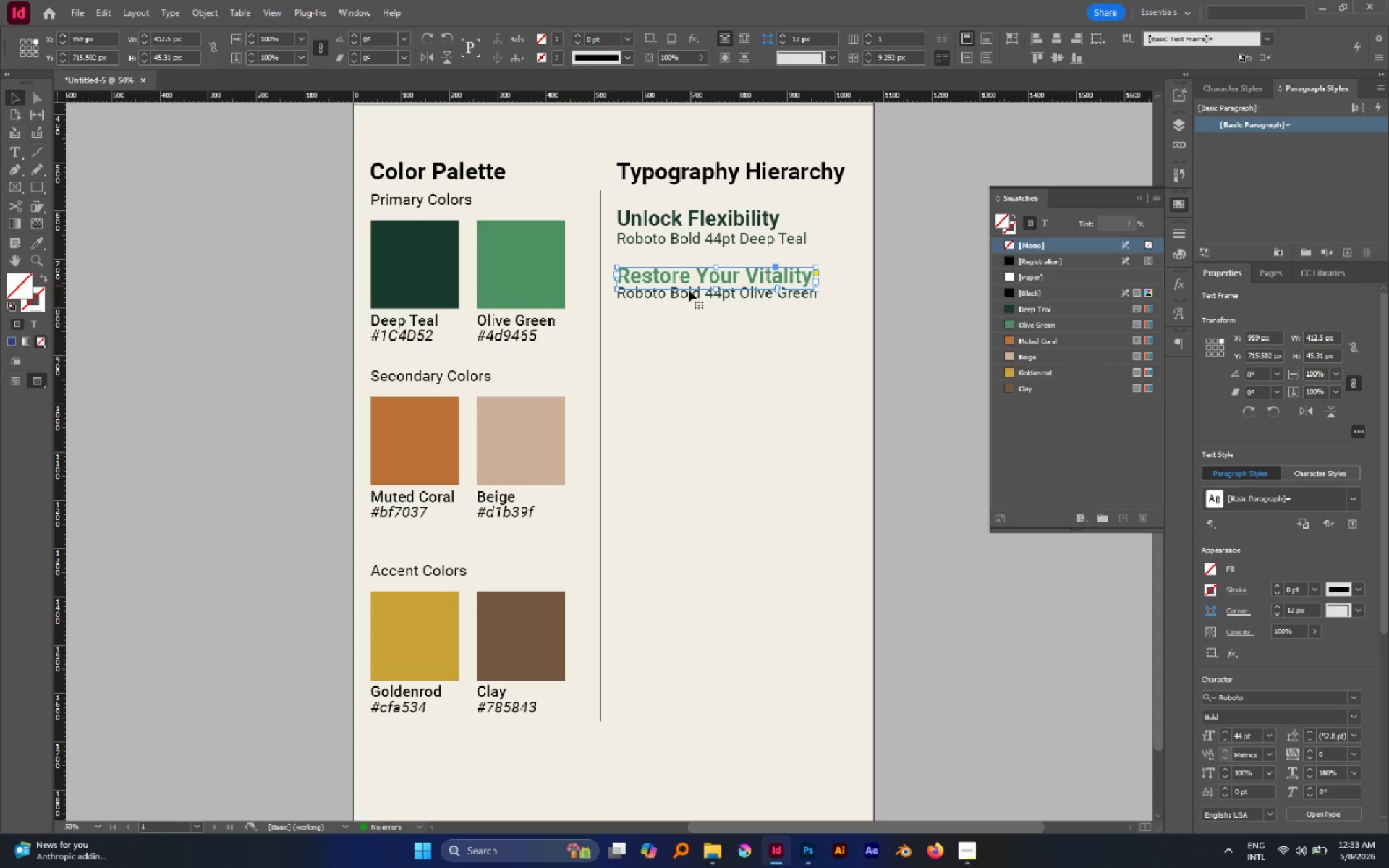 
left_click([688, 292])
 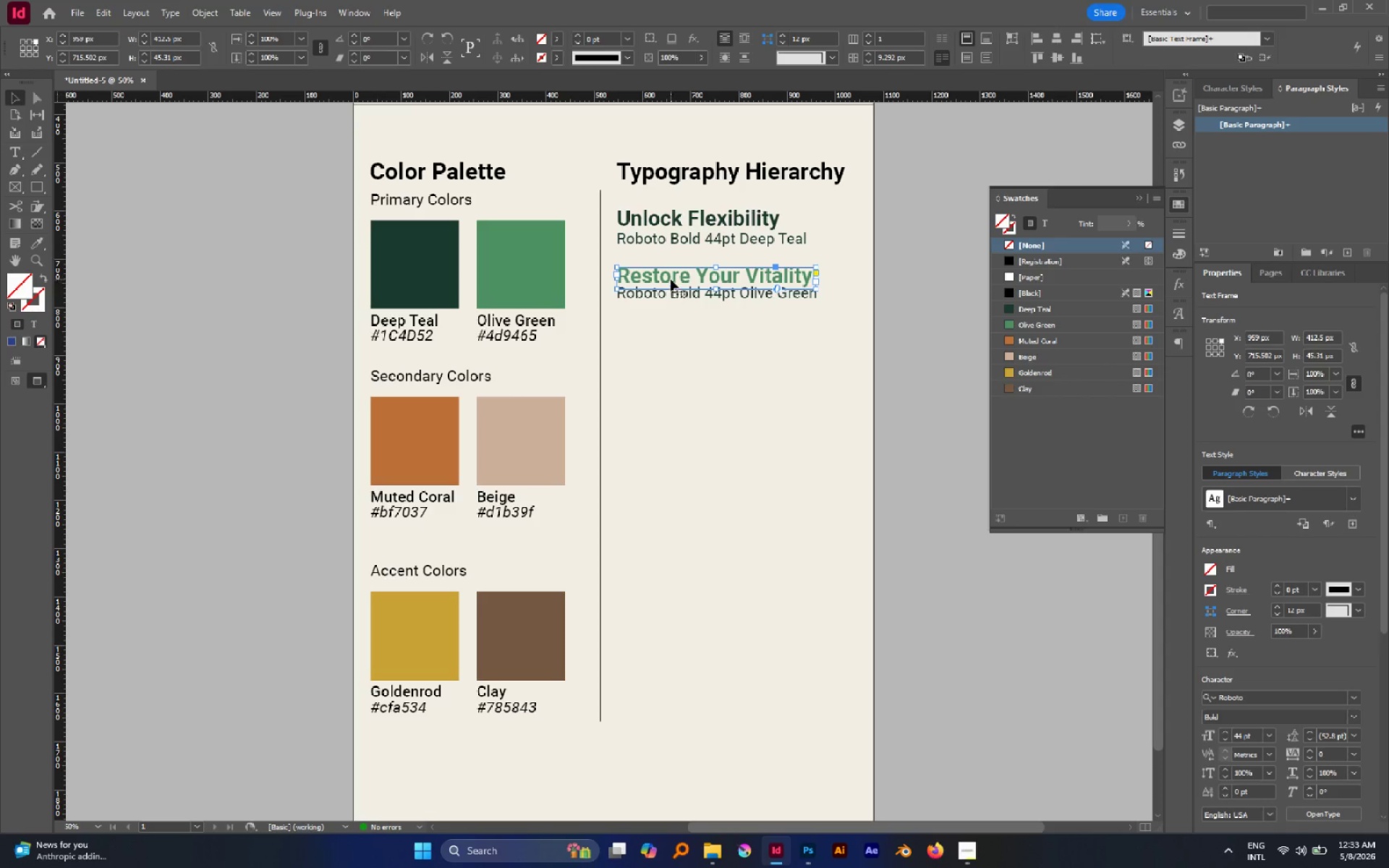 
double_click([671, 279])
 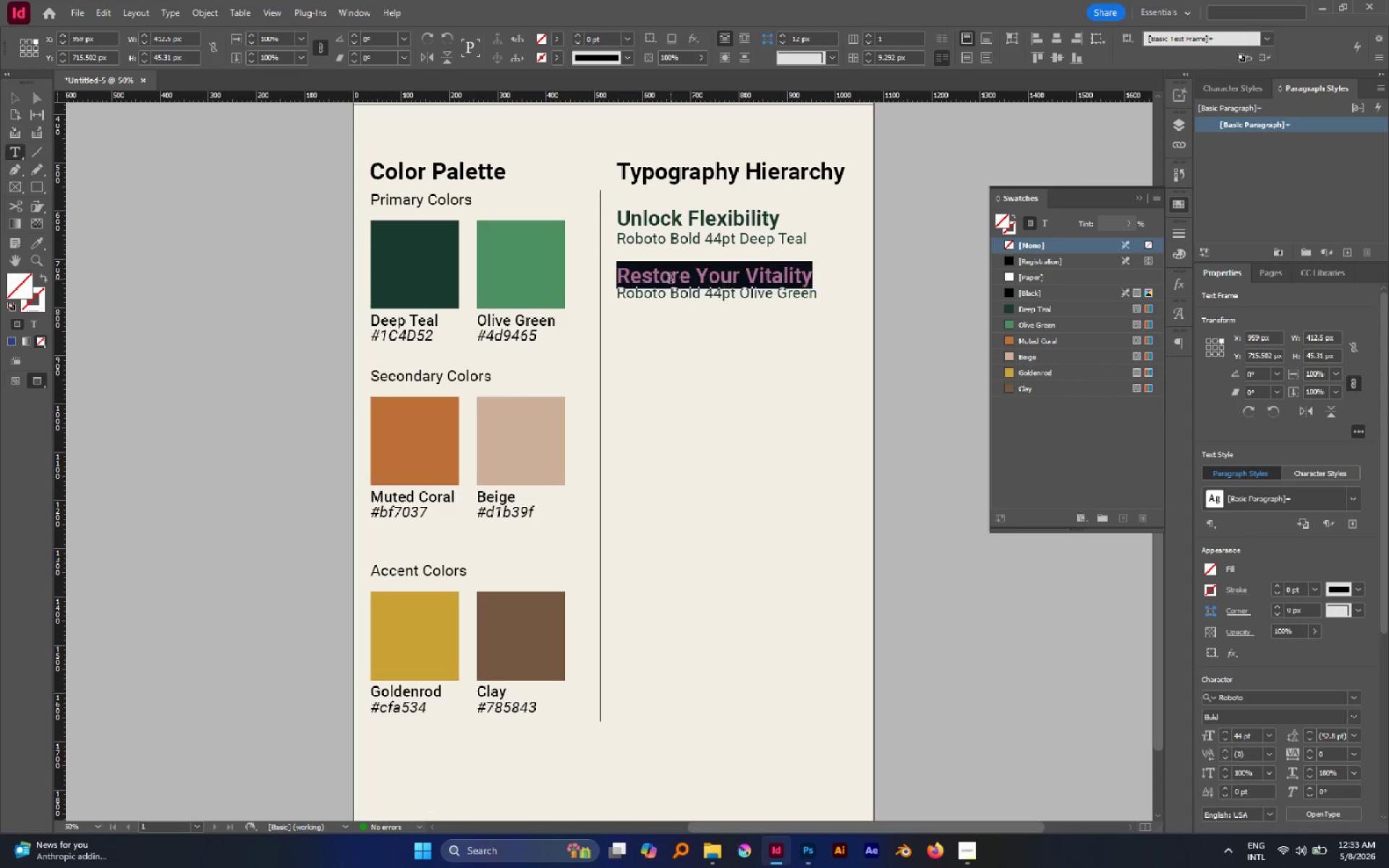 
triple_click([671, 279])
 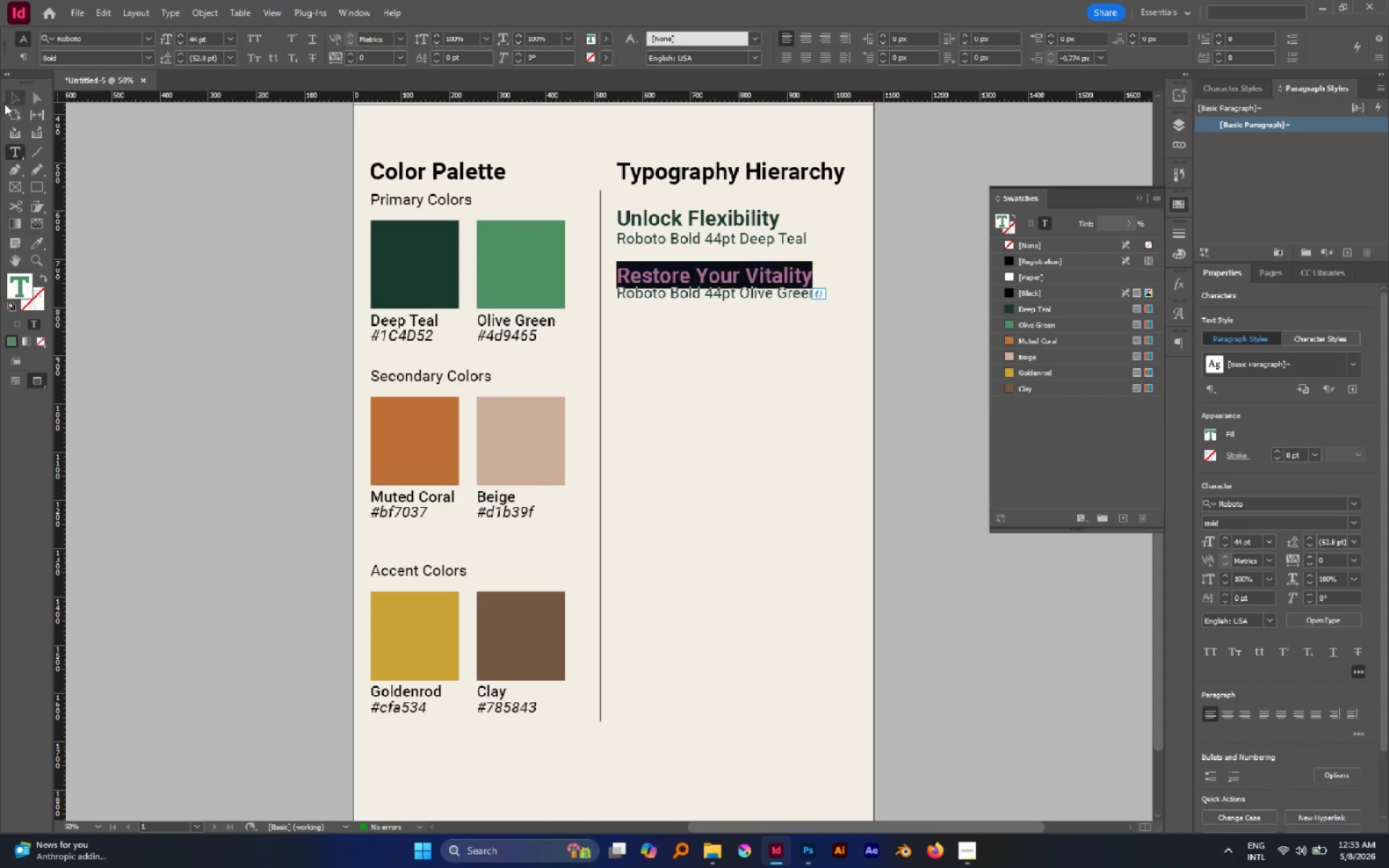 
left_click([7, 96])
 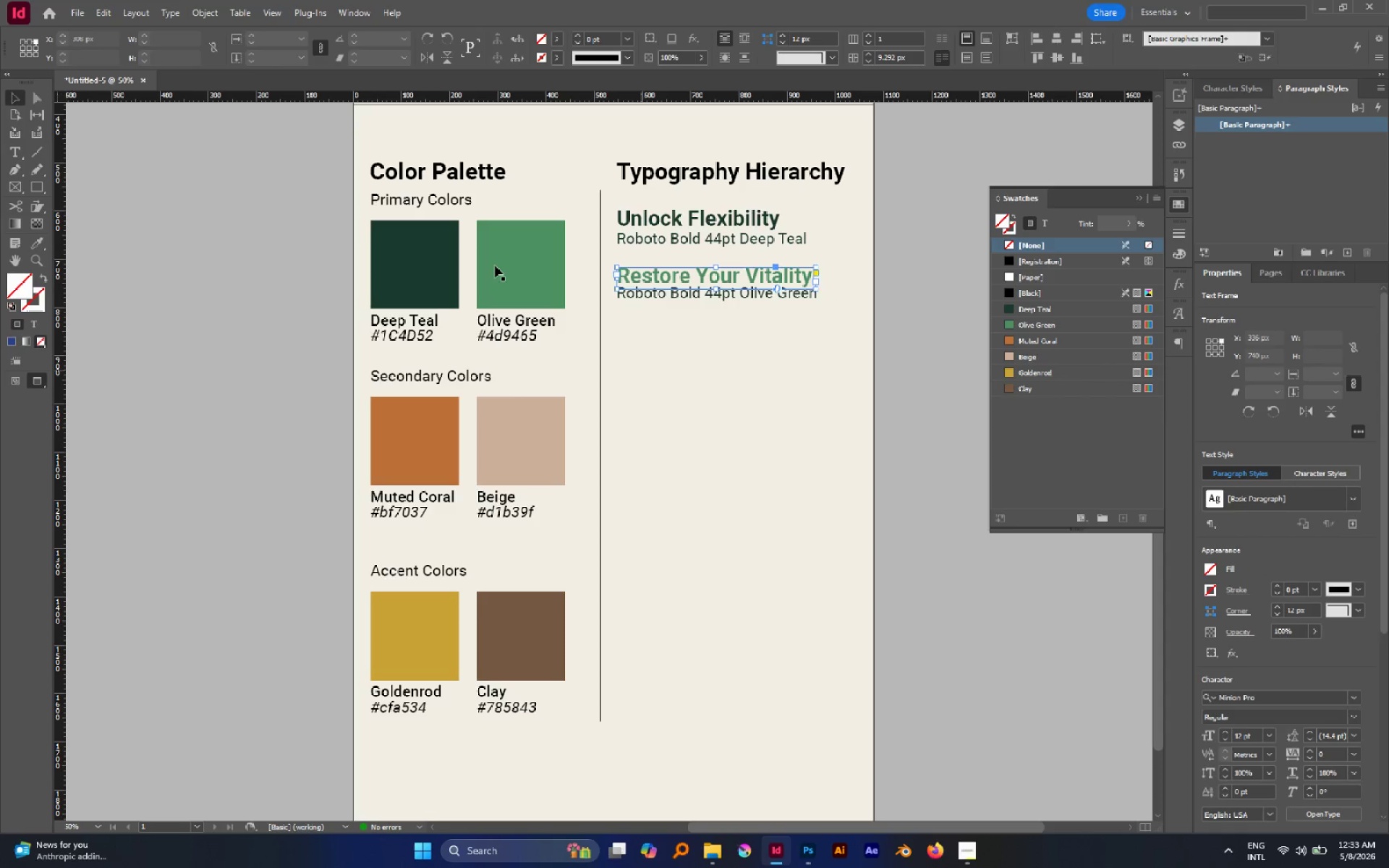 
left_click([495, 265])
 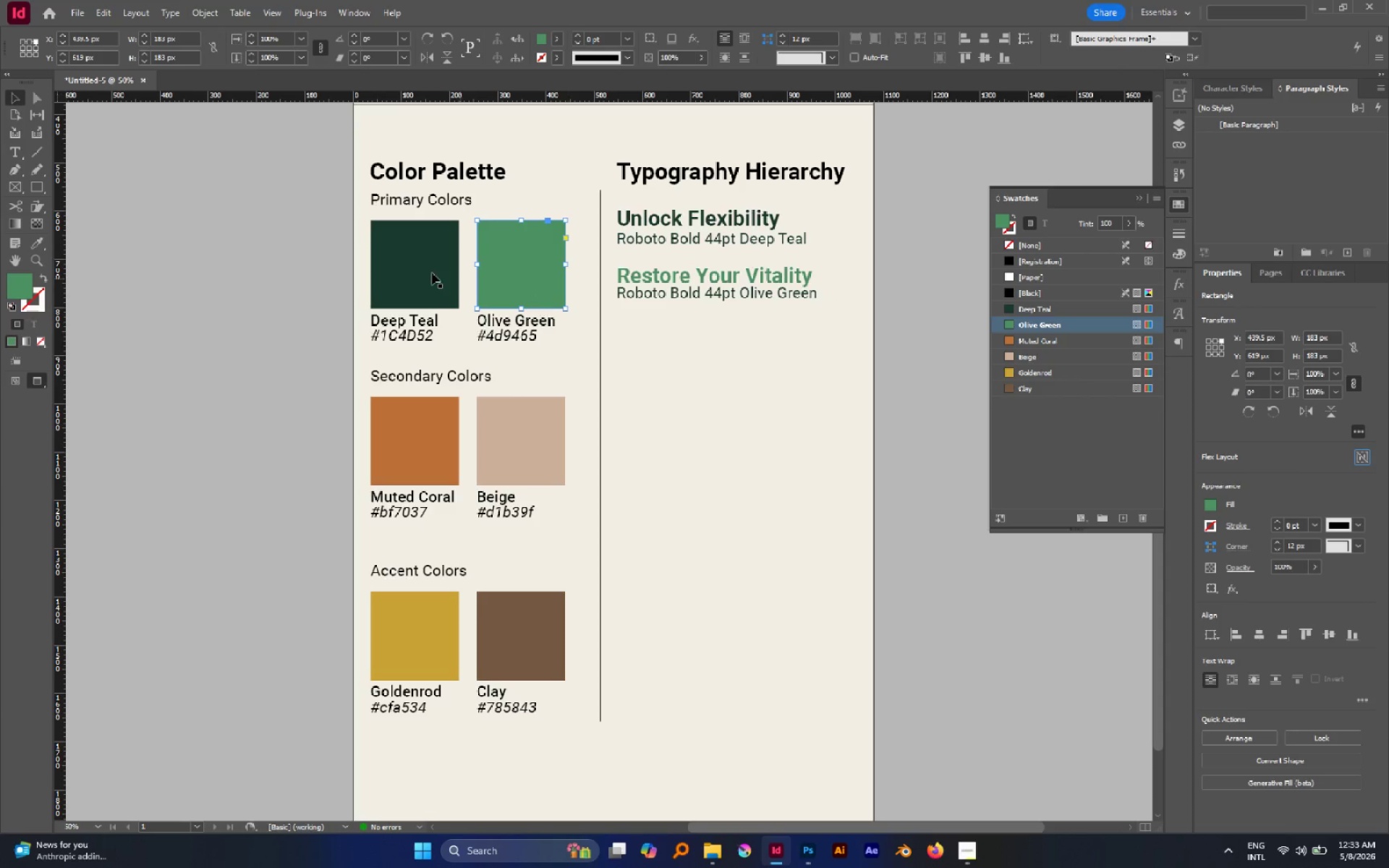 
left_click([402, 262])
 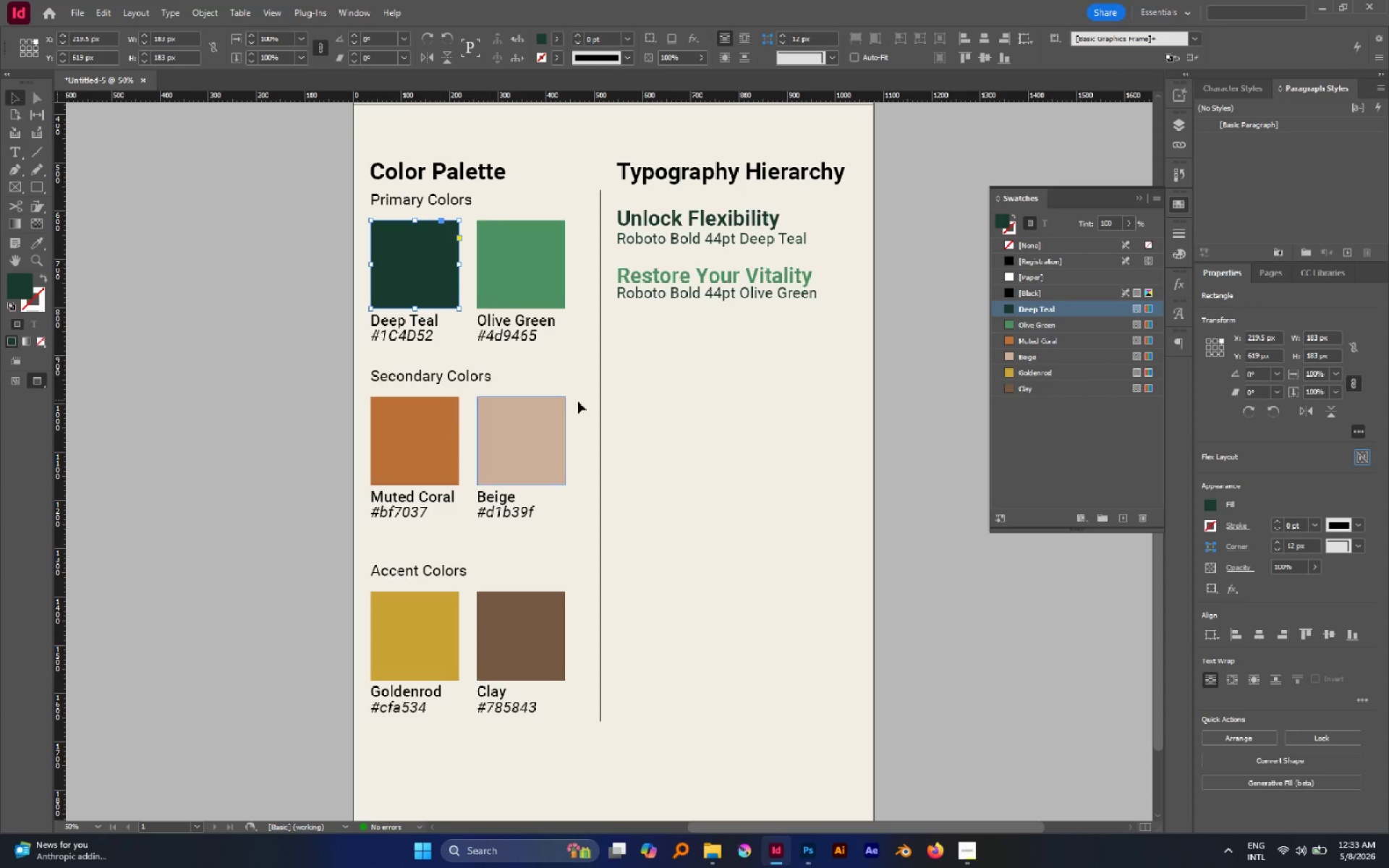 
left_click([721, 407])
 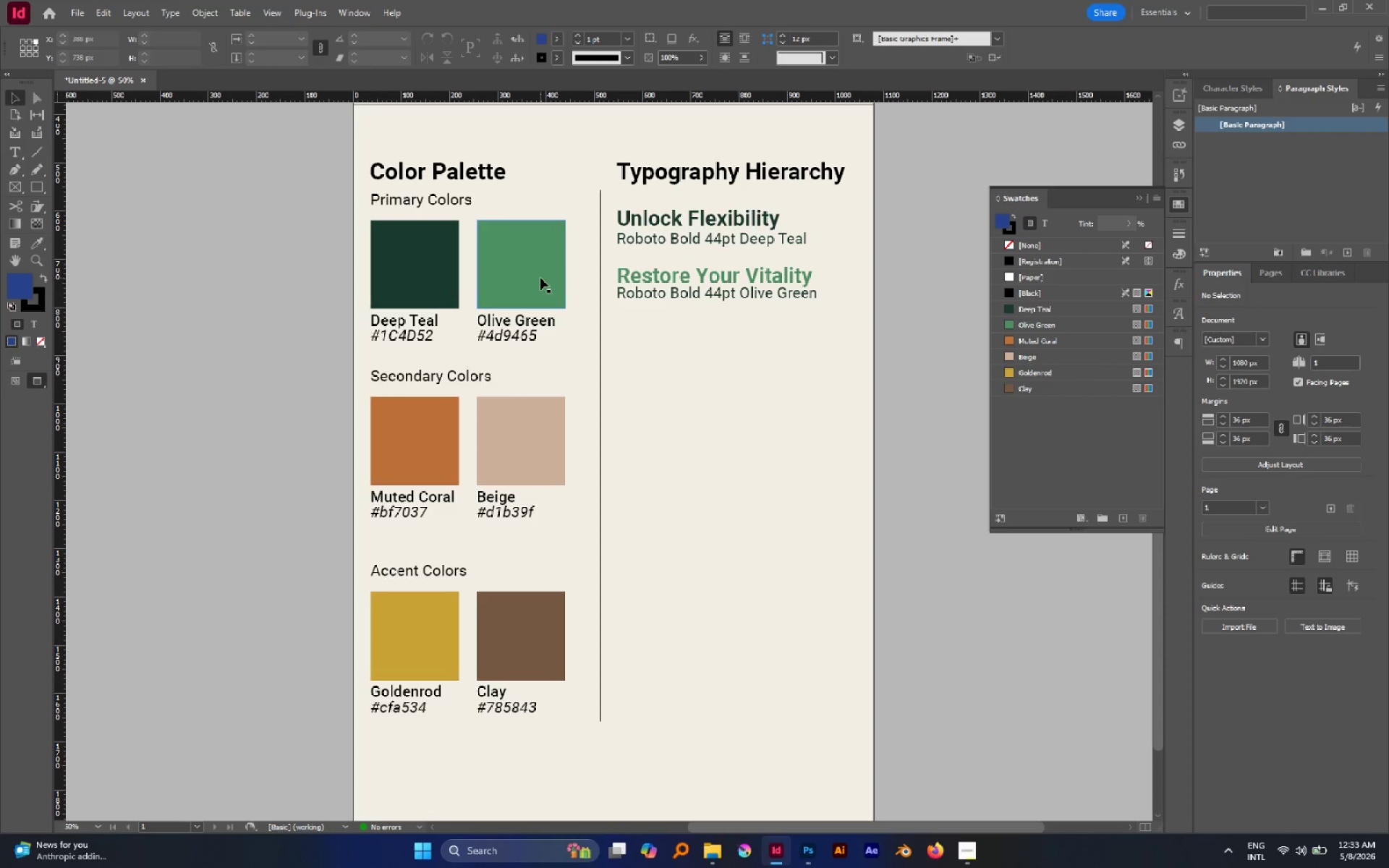 
wait(8.84)
 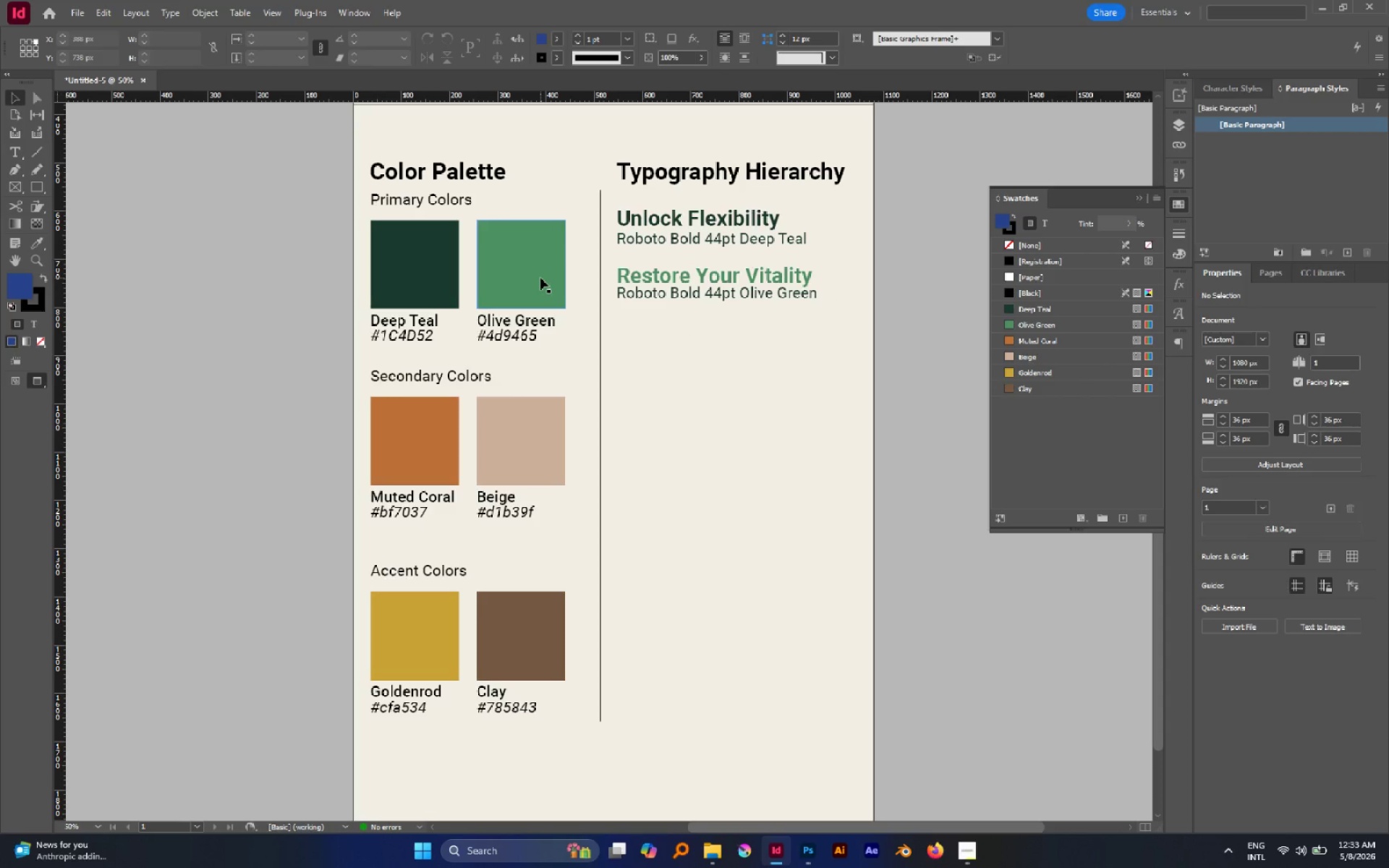 
left_click([421, 571])
 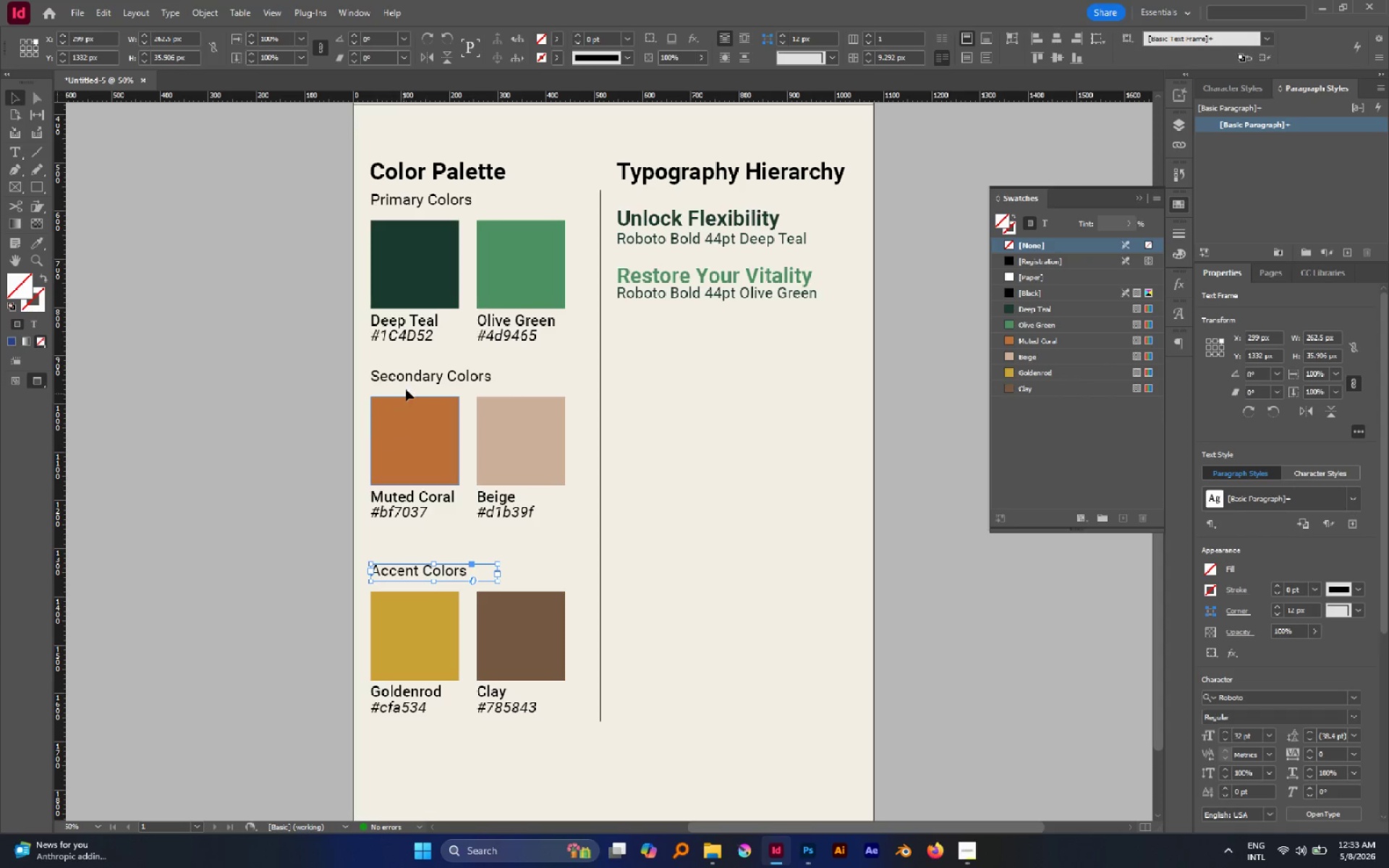 
wait(5.72)
 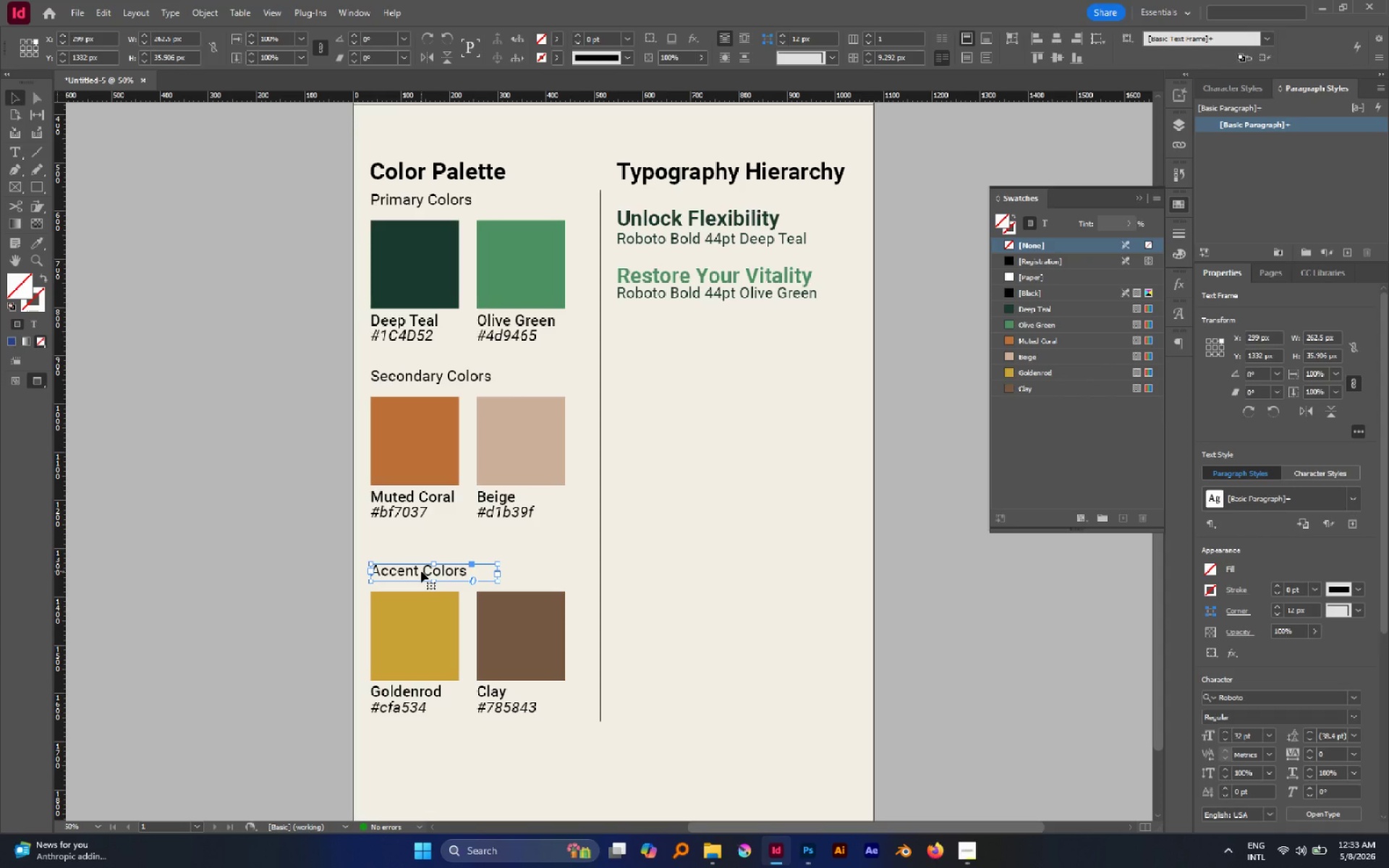 
hold_key(key=ShiftLeft, duration=1.67)
left_click([407, 380])
 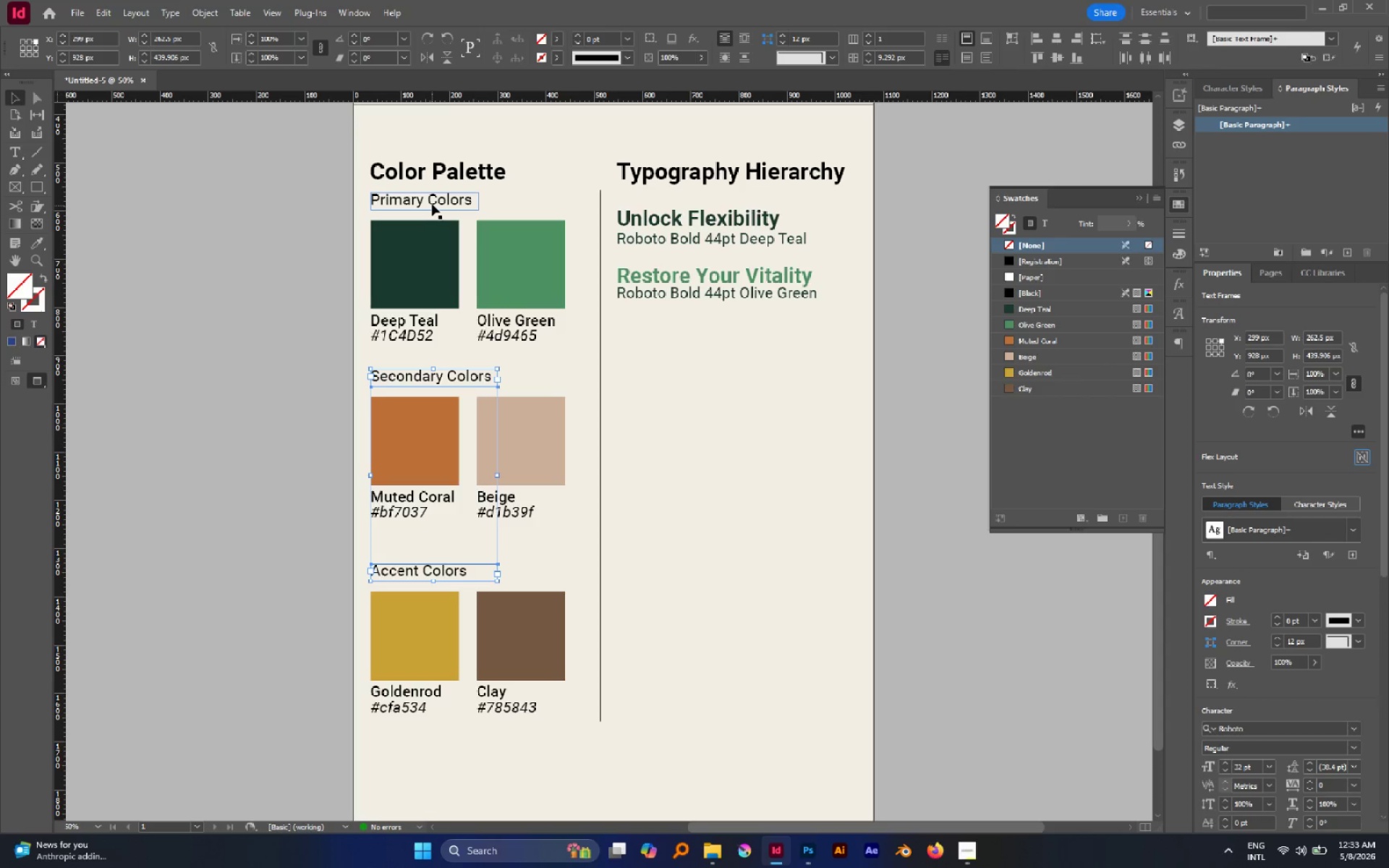 
left_click([432, 203])
 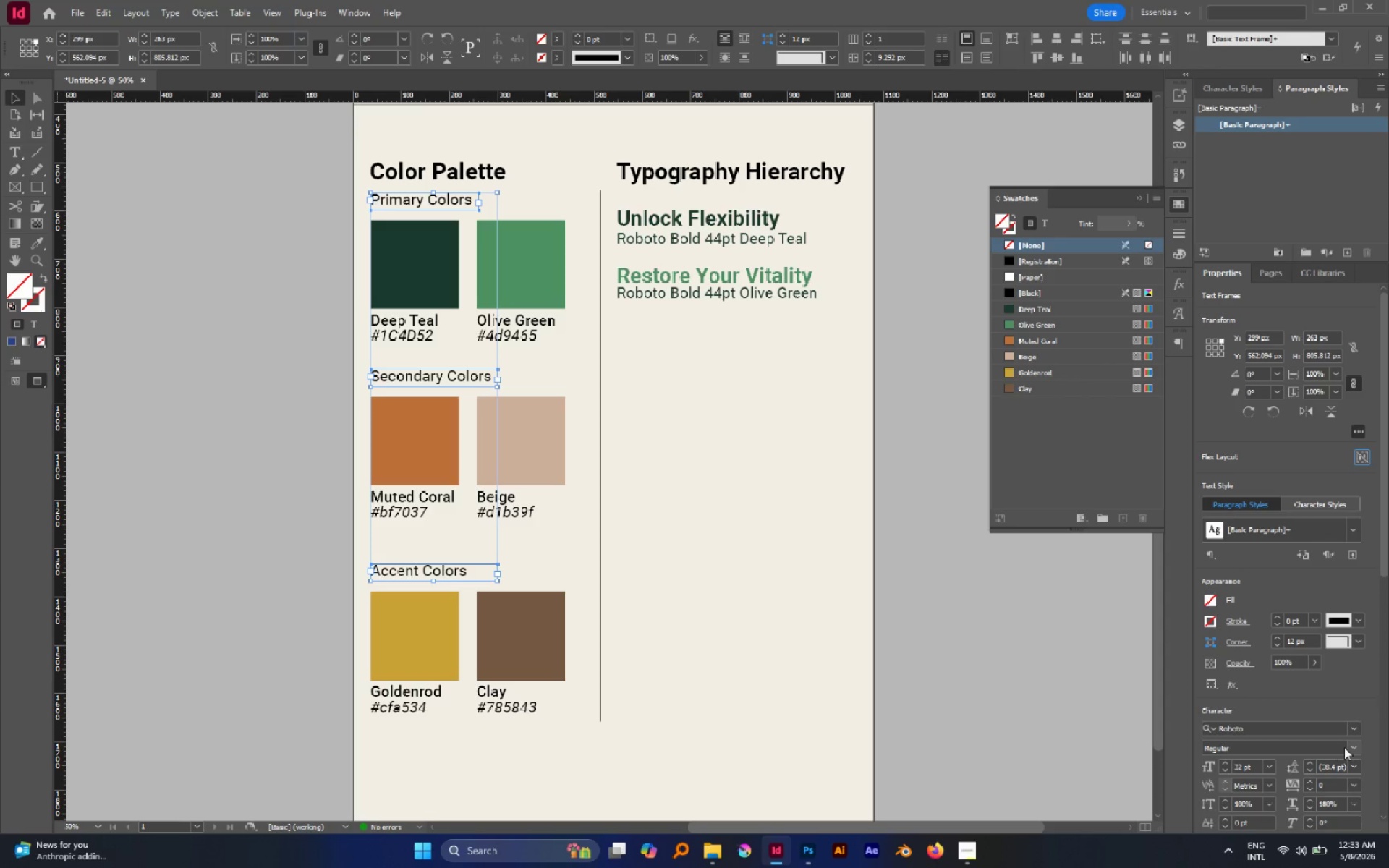 
left_click([1352, 745])
 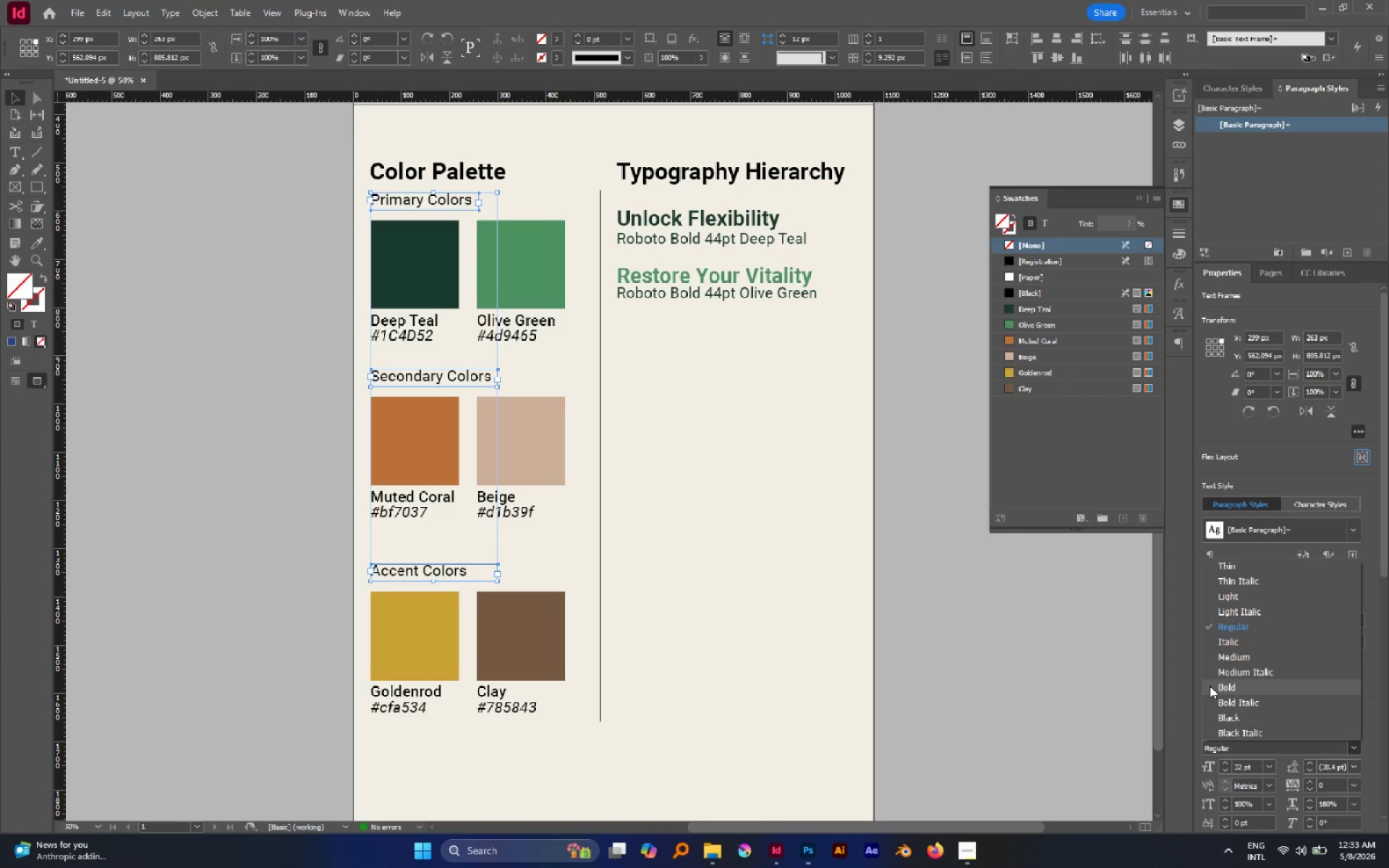 
left_click([1210, 686])
 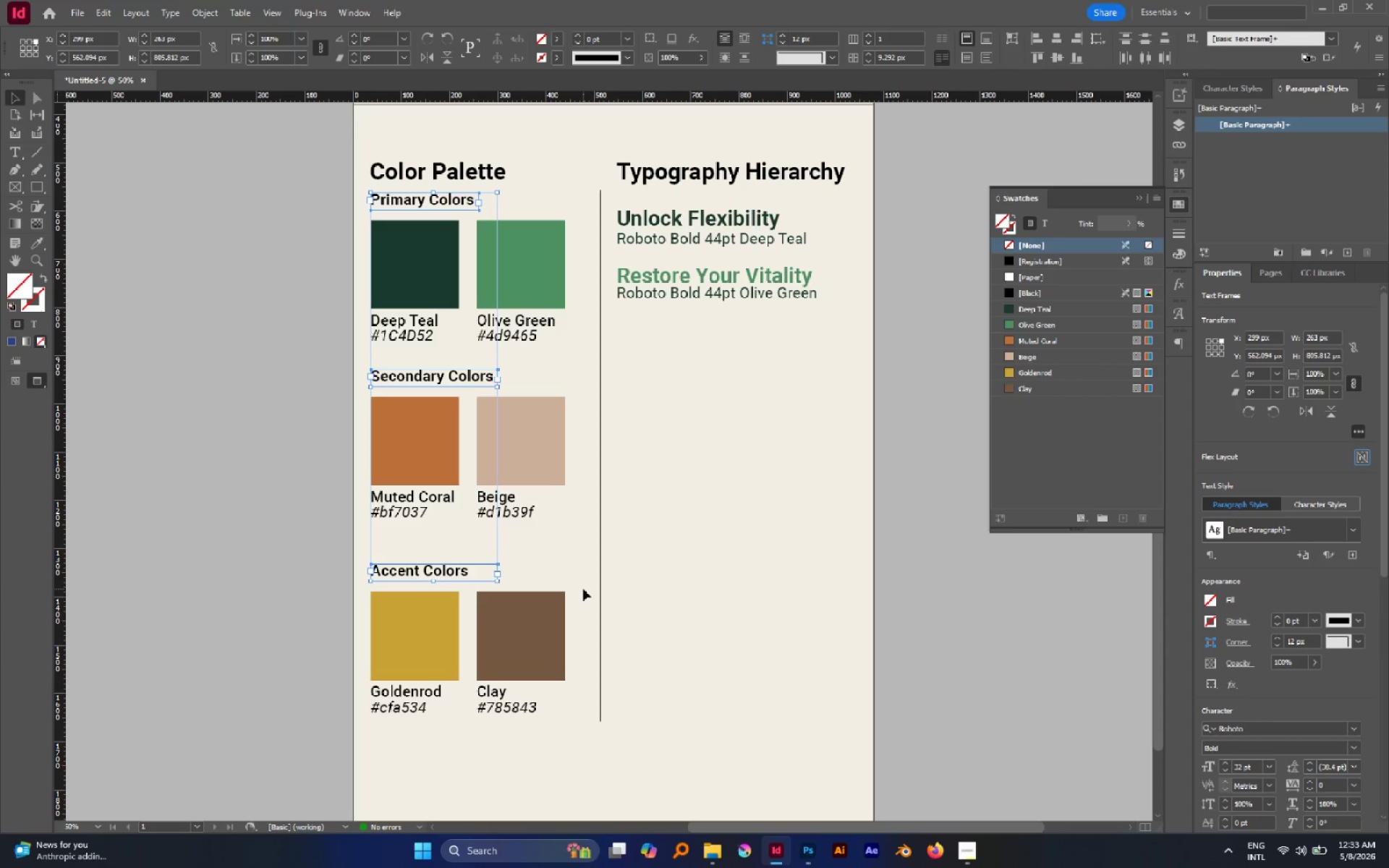 
left_click([583, 589])
 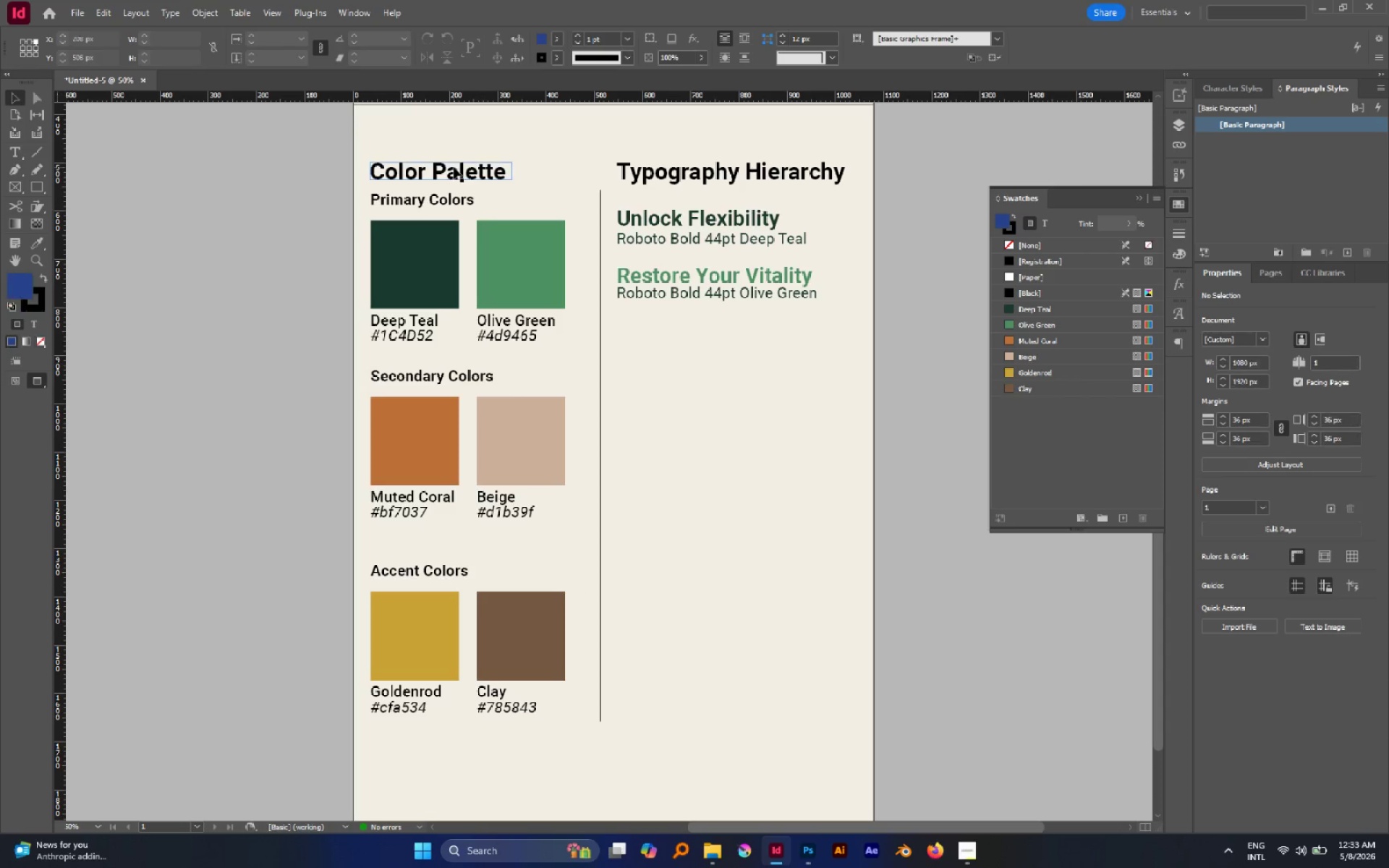 
left_click([454, 167])
 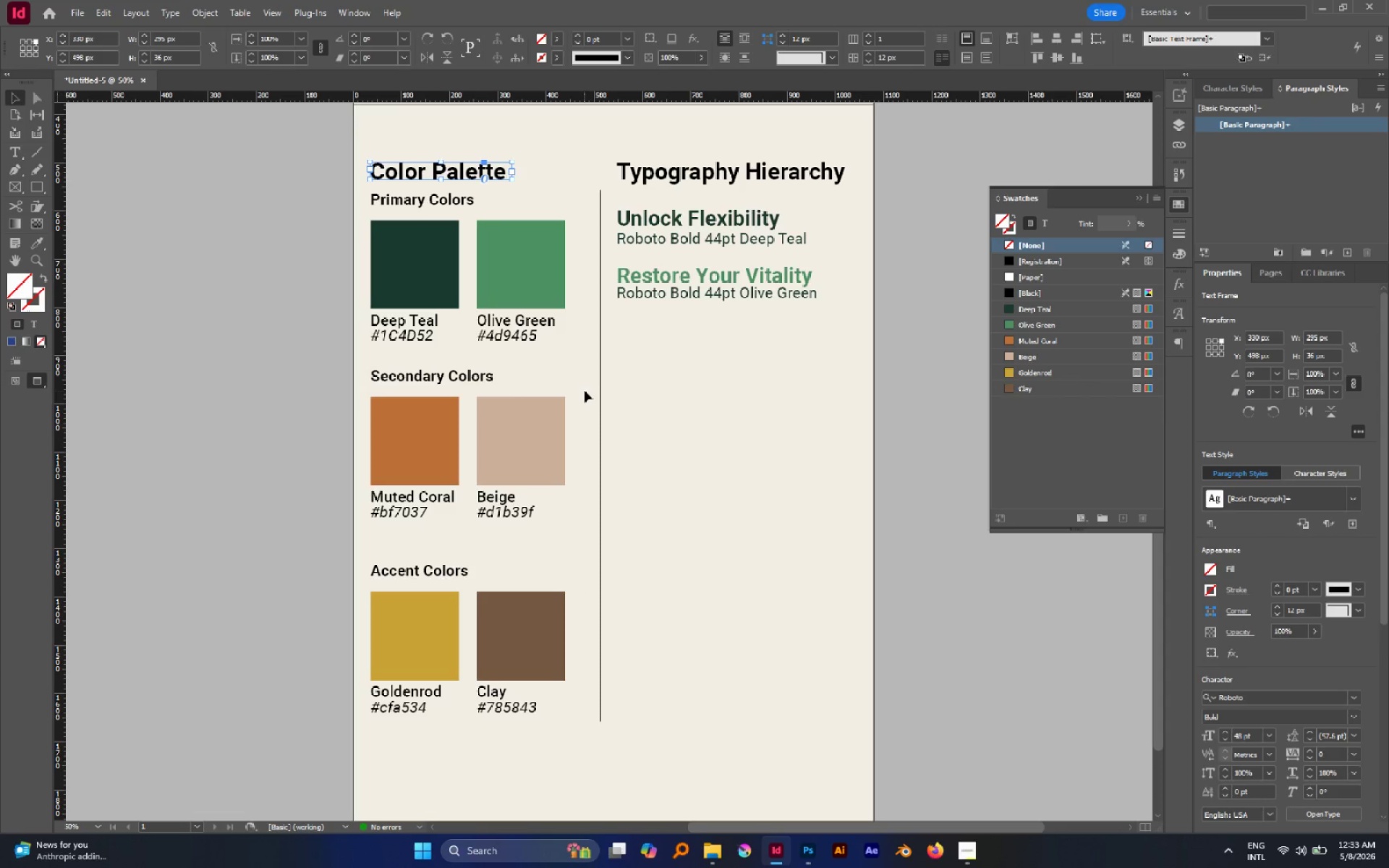 
left_click([585, 391])
 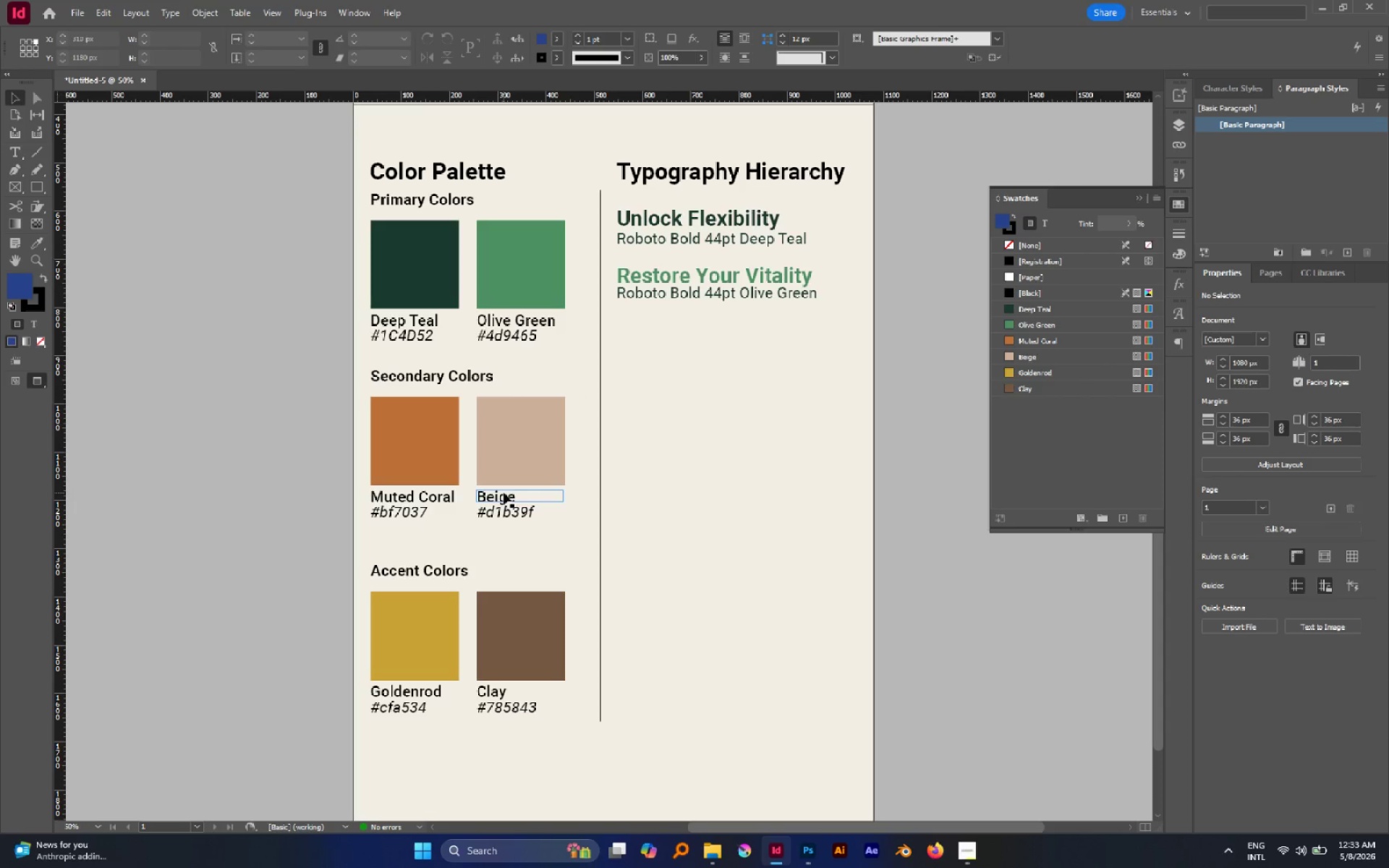 
left_click([504, 493])
 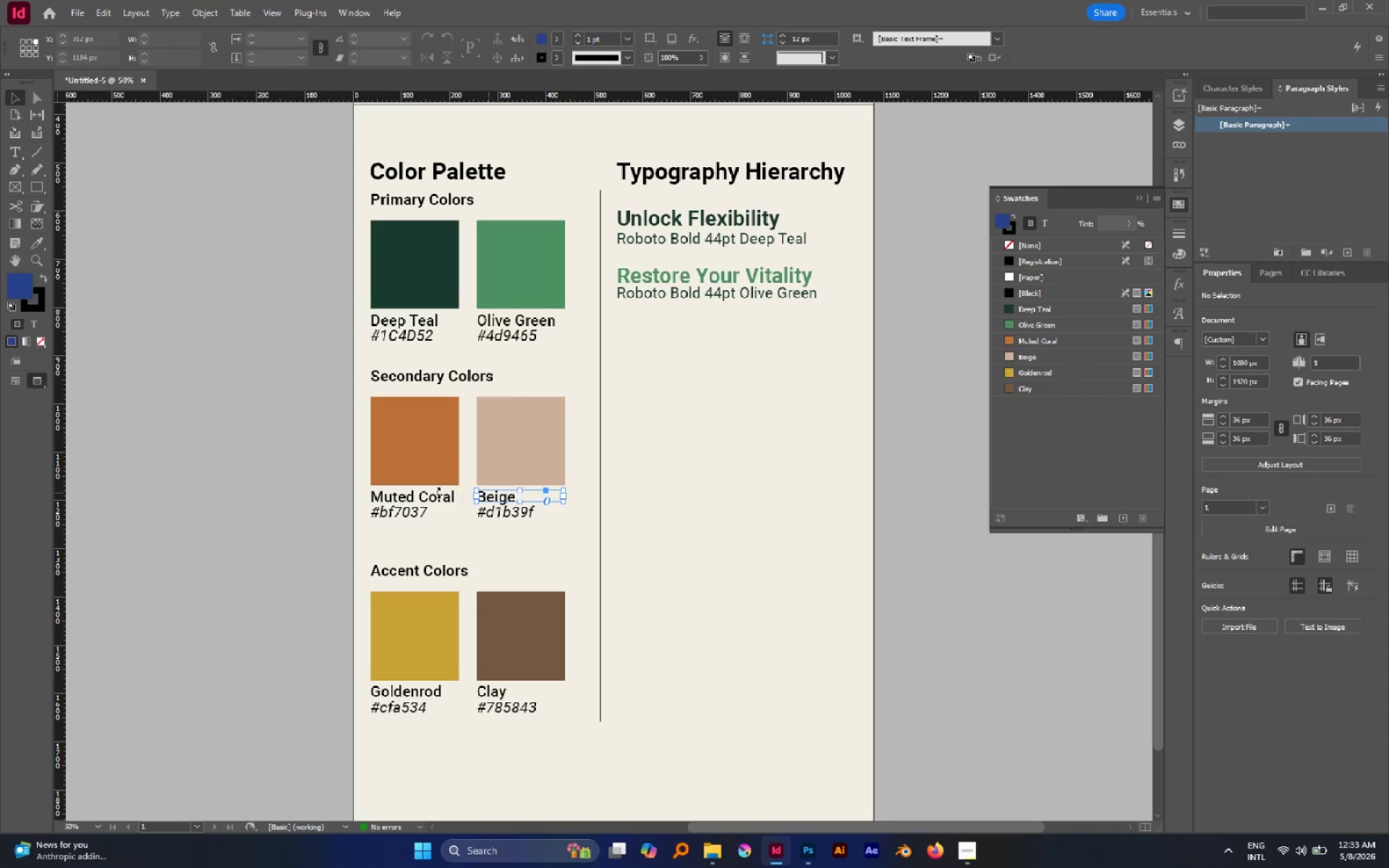 
hold_key(key=ShiftLeft, duration=6.16)
left_click([407, 498])
 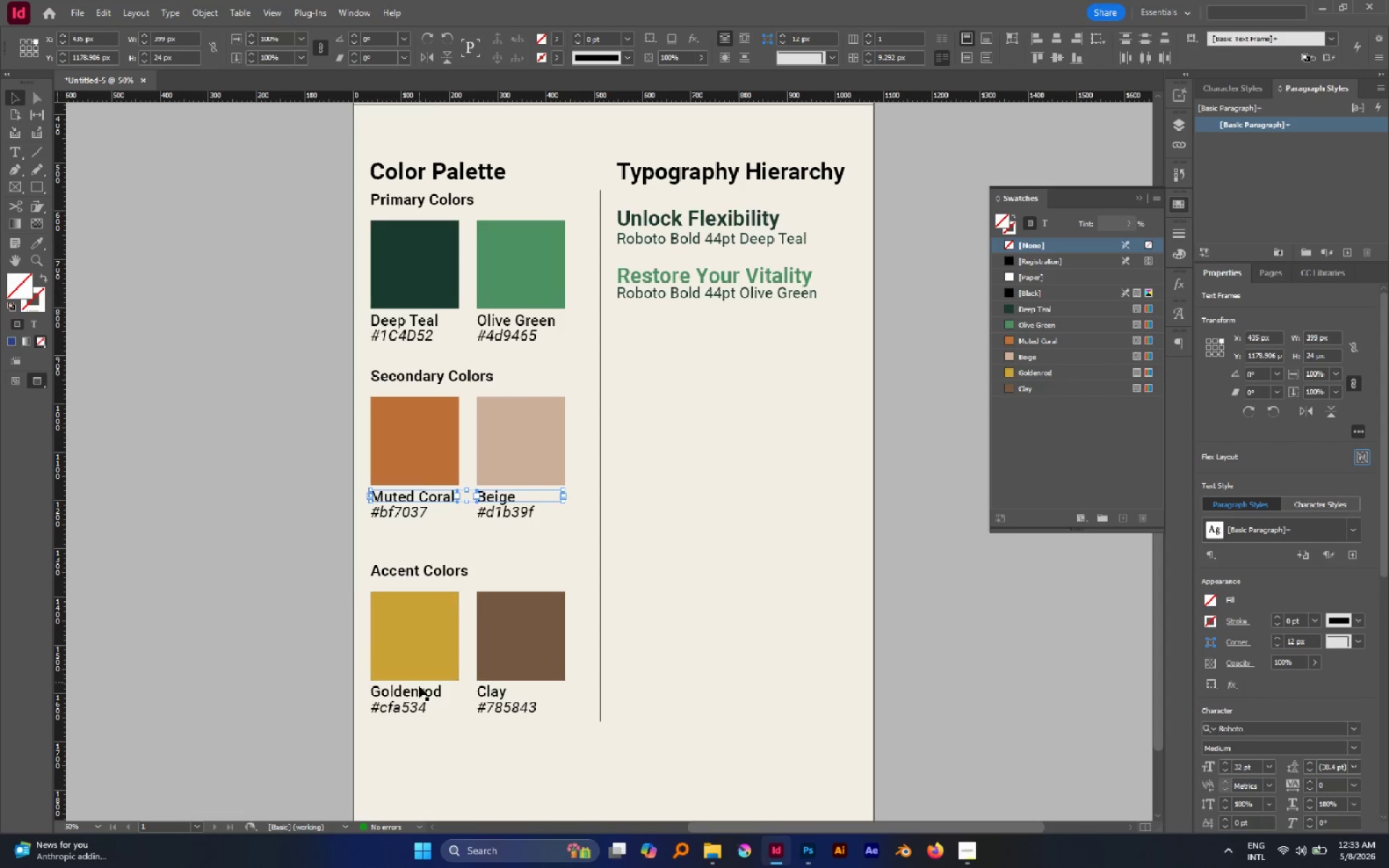 
left_click([420, 686])
 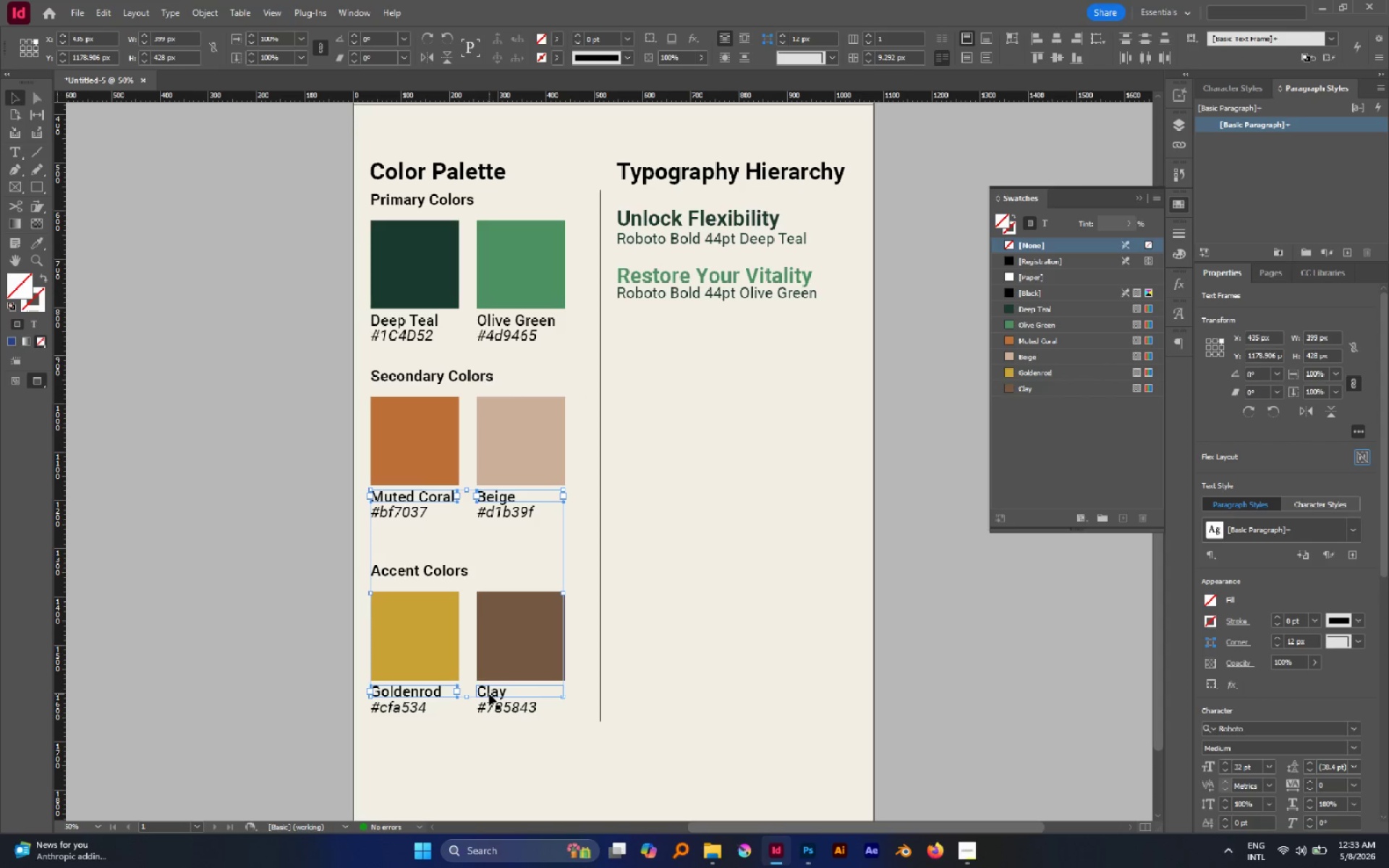 
left_click([489, 694])
 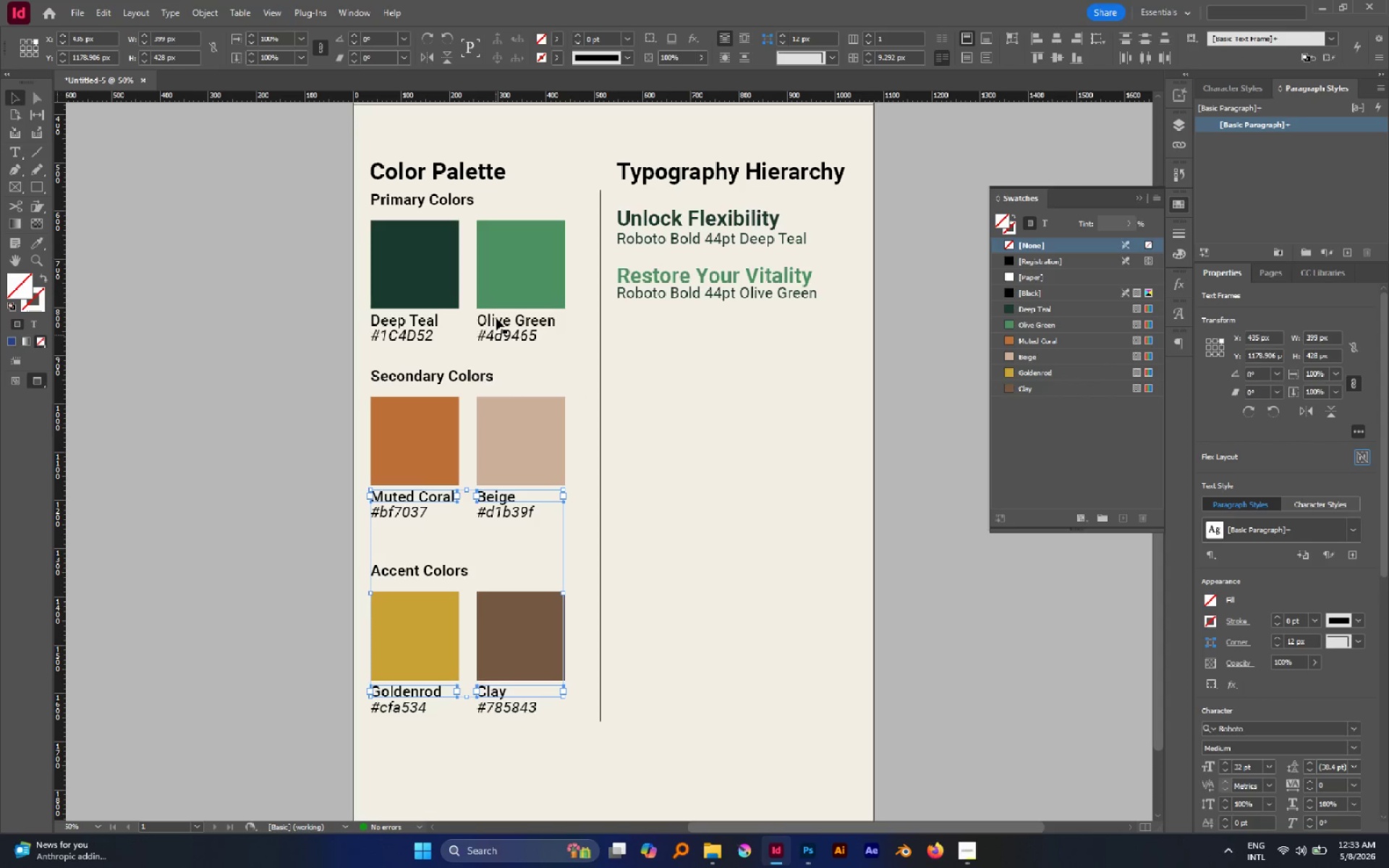 
left_click([496, 316])
 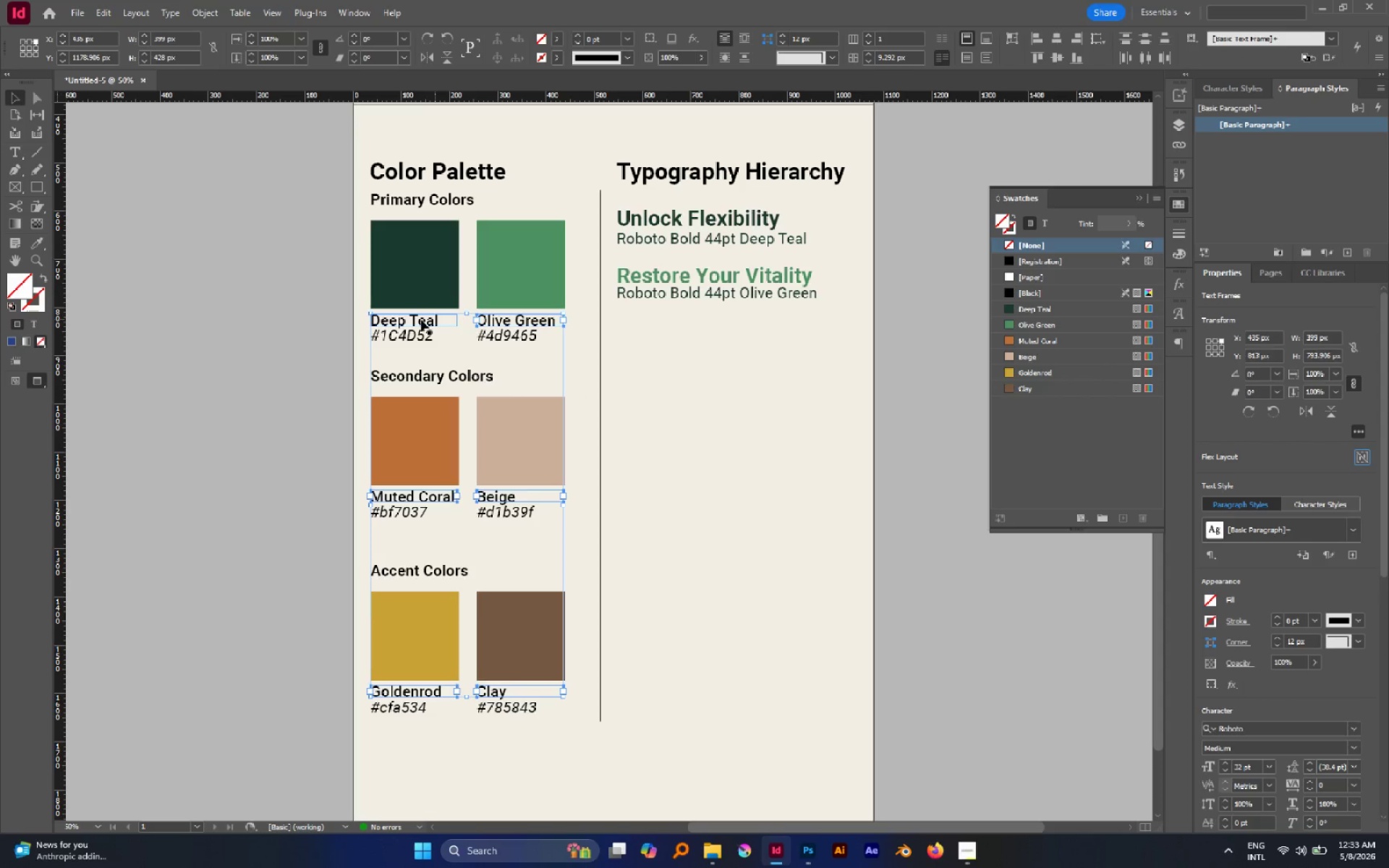 
left_click([421, 320])
 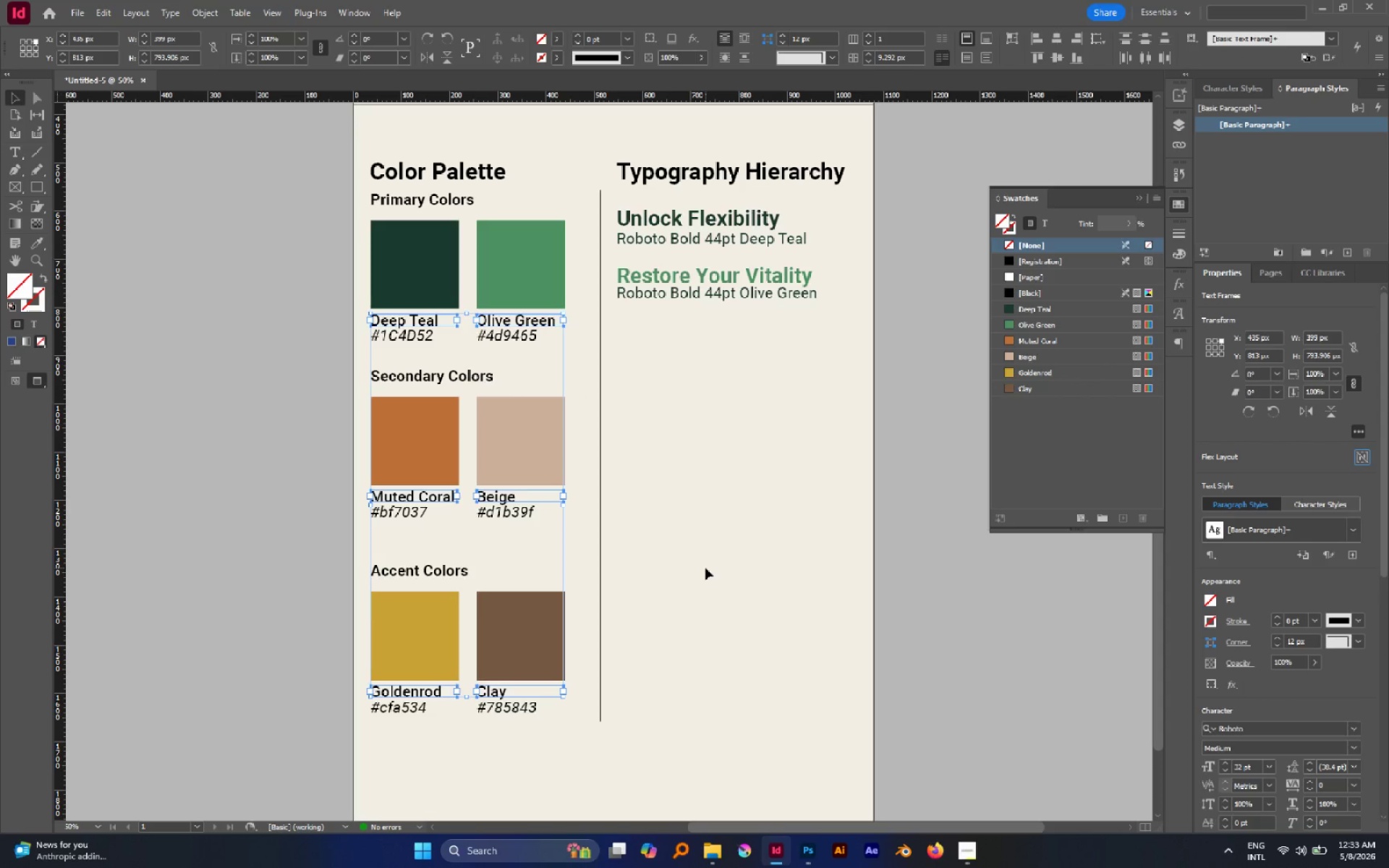 
left_click([705, 568])
 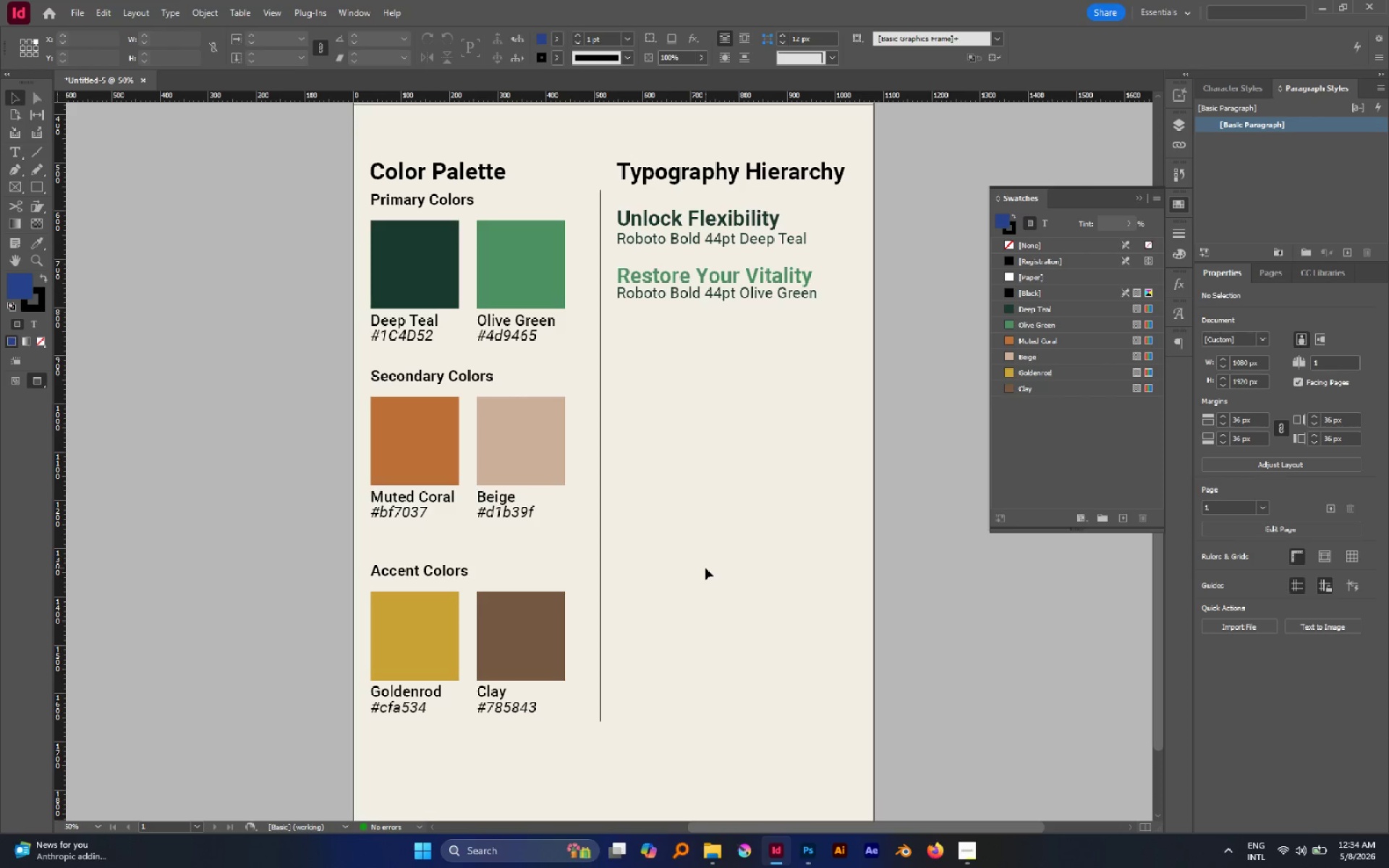 
wait(23.38)
 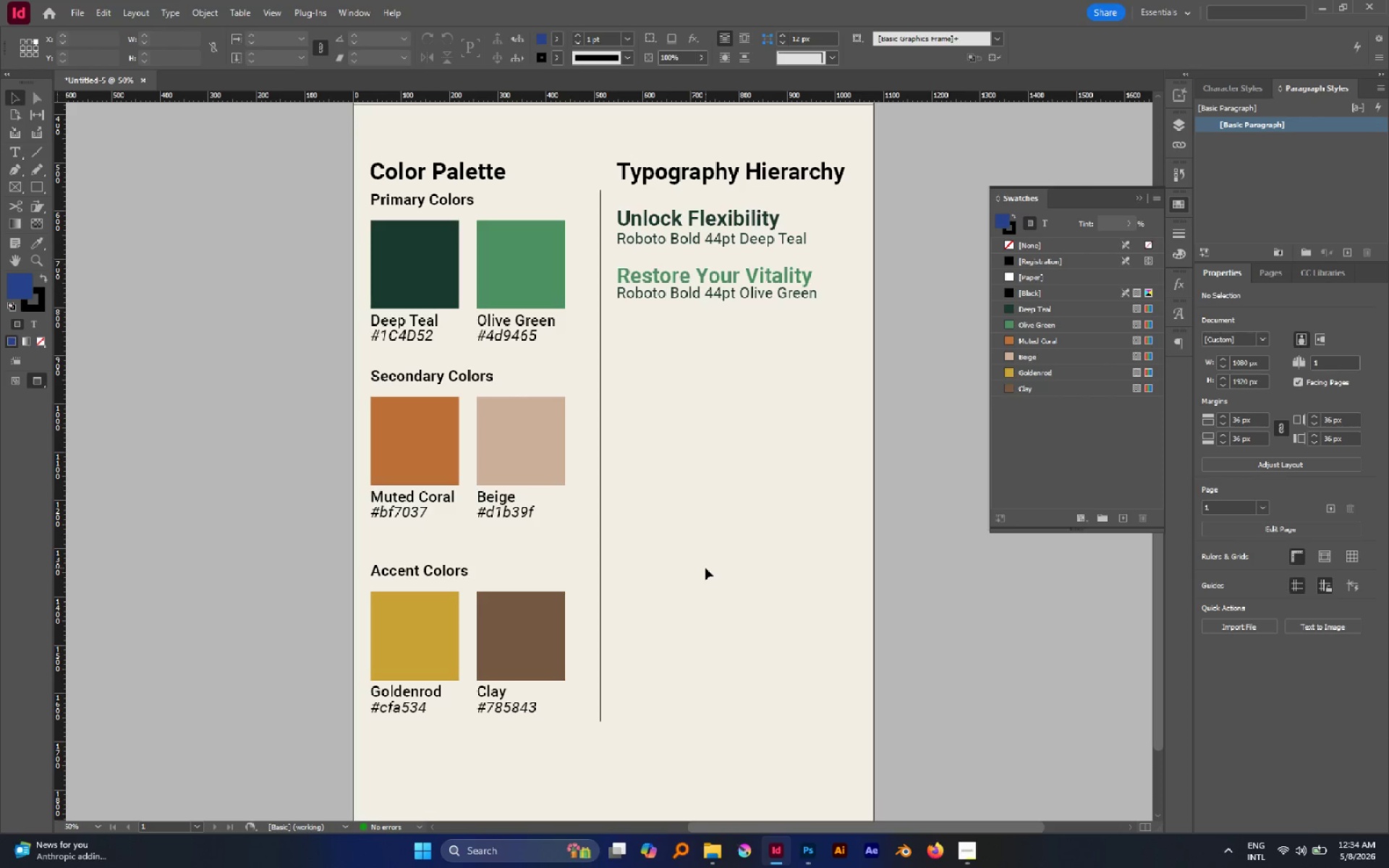 
left_click_drag(start_coordinate=[687, 335], to_coordinate=[645, 276])
 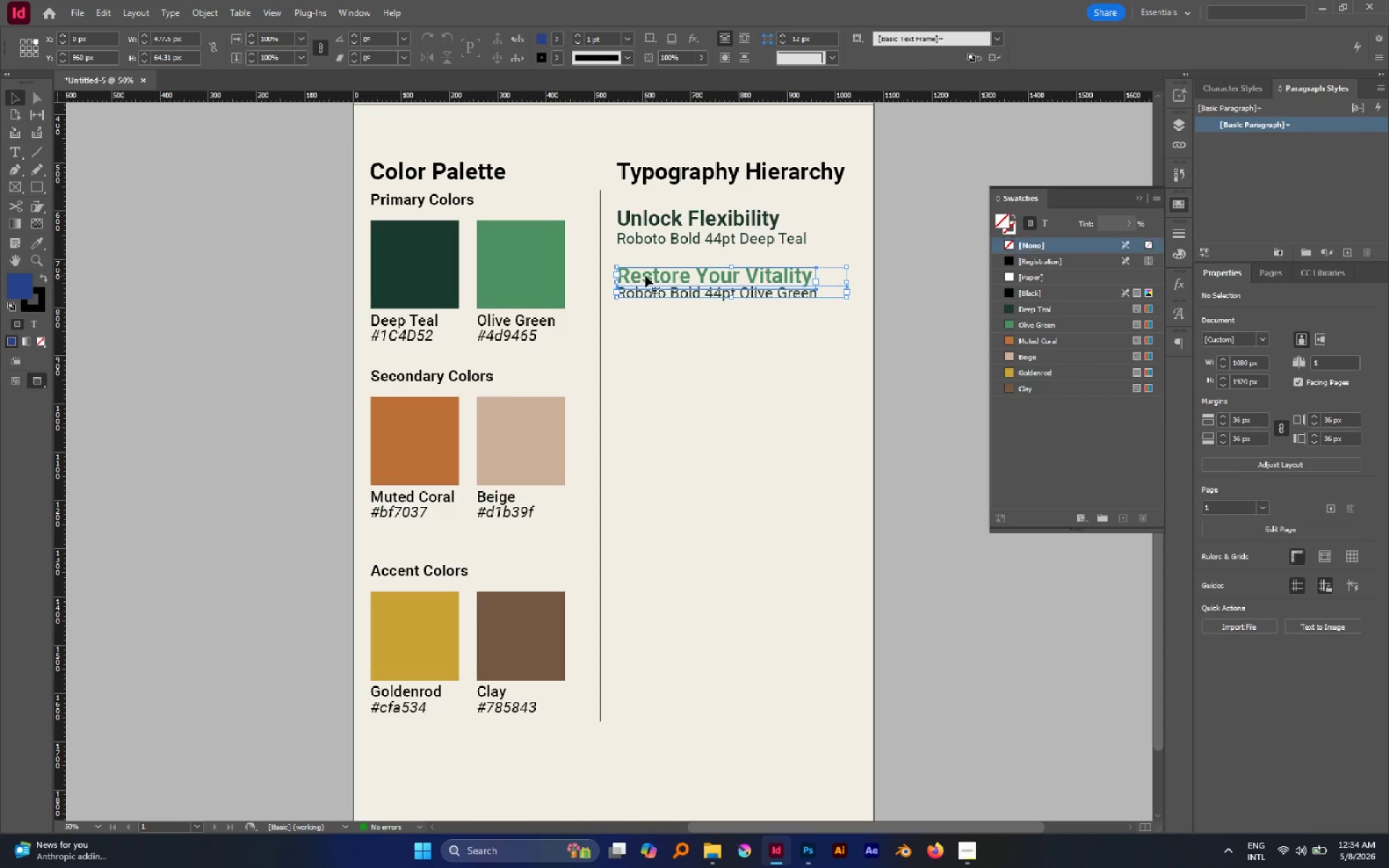 
hold_key(key=AltLeft, duration=1.77)
 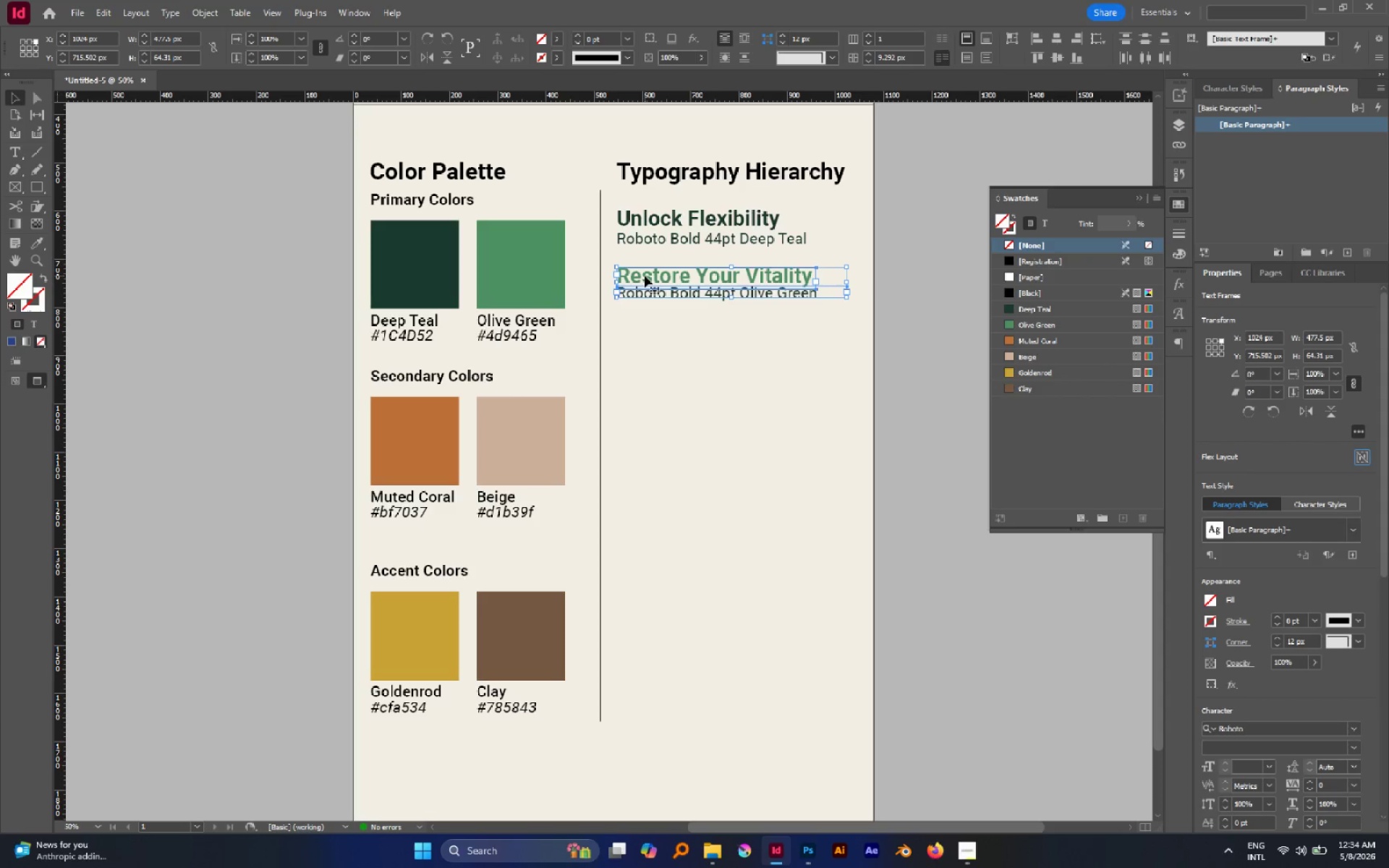 
hold_key(key=AltLeft, duration=3.42)
left_click_drag(start_coordinate=[644, 276], to_coordinate=[649, 350])
 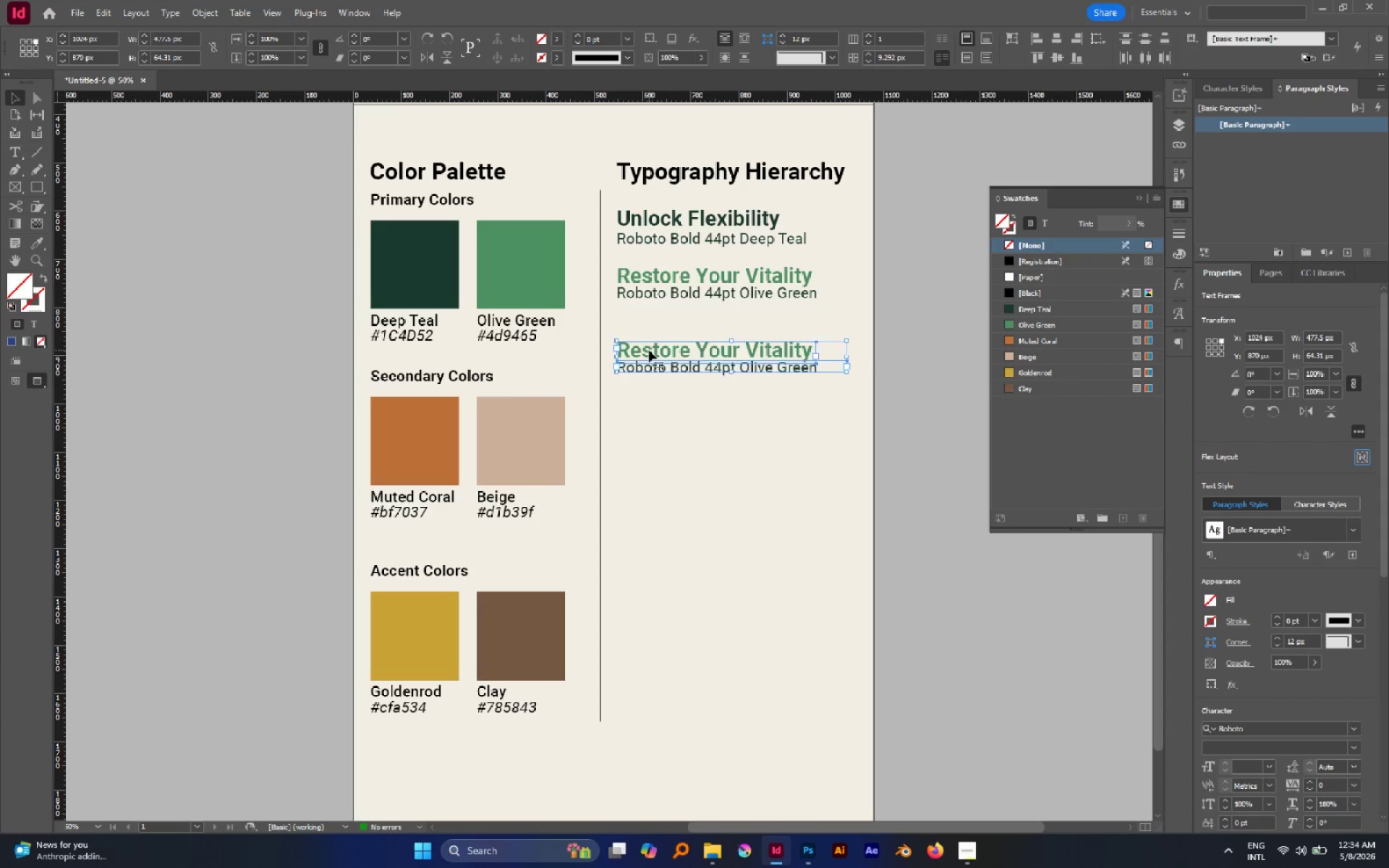 
hold_key(key=ShiftLeft, duration=1.84)
 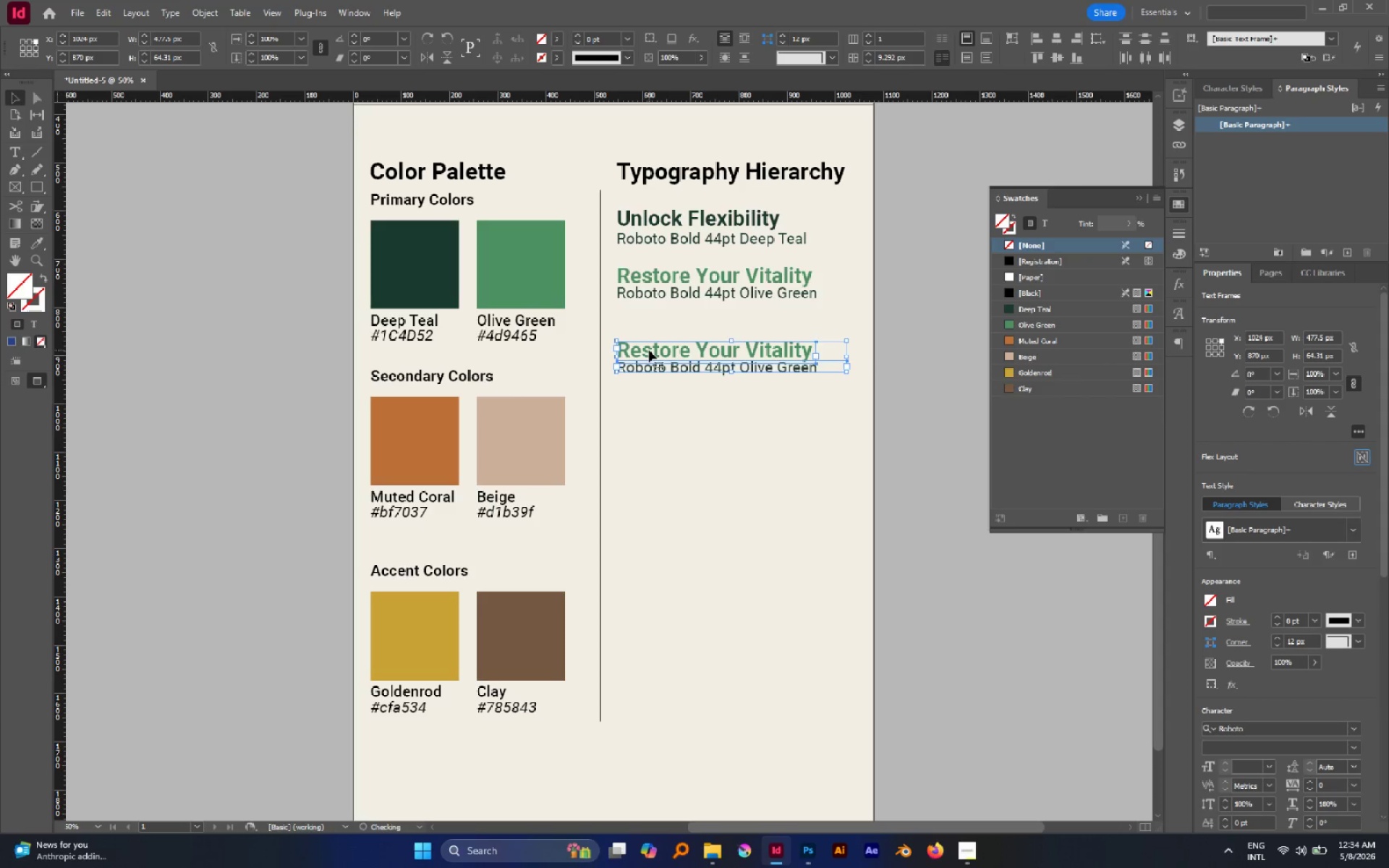 
key(Control+Z)
 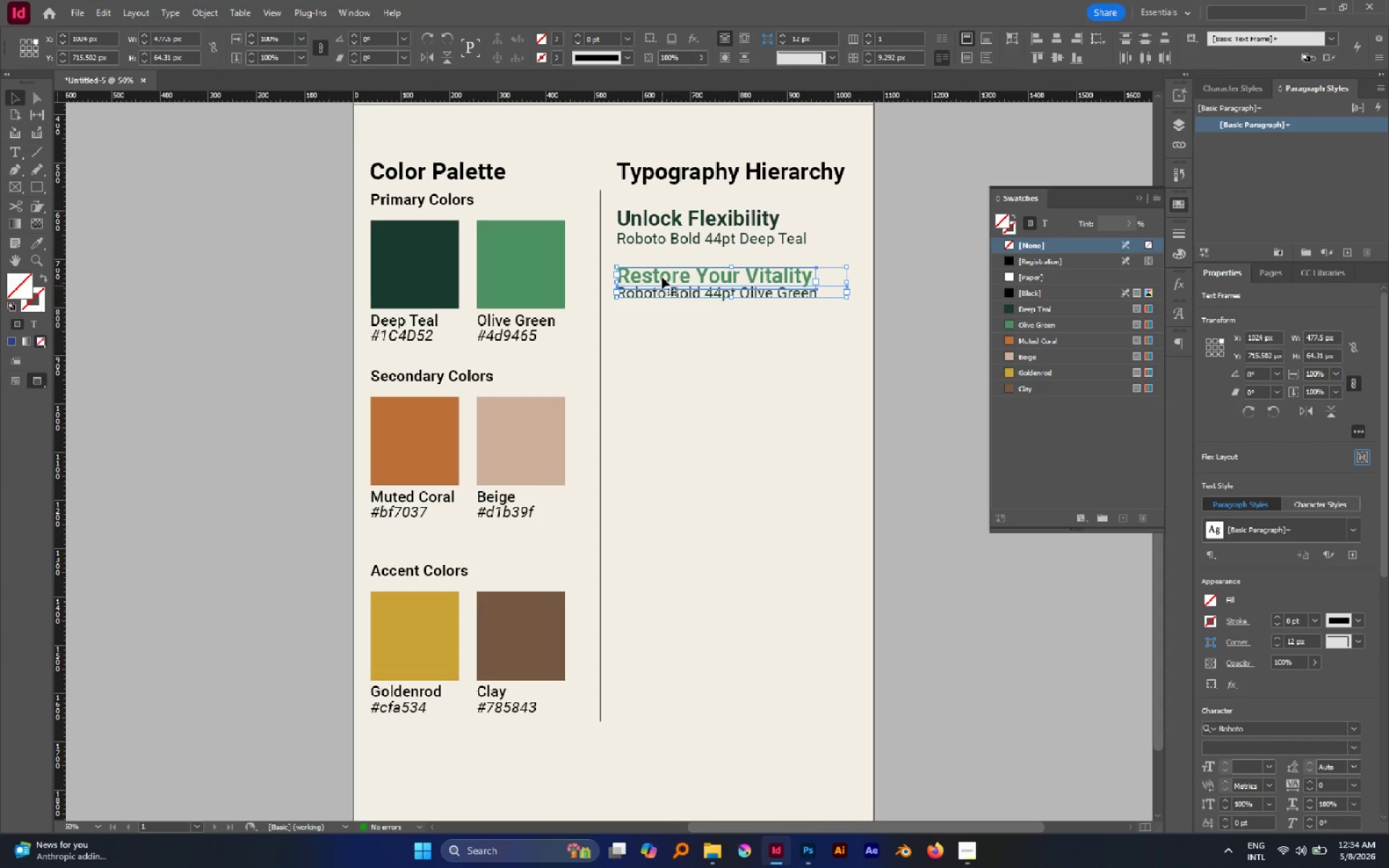 
left_click_drag(start_coordinate=[666, 252], to_coordinate=[650, 210])
 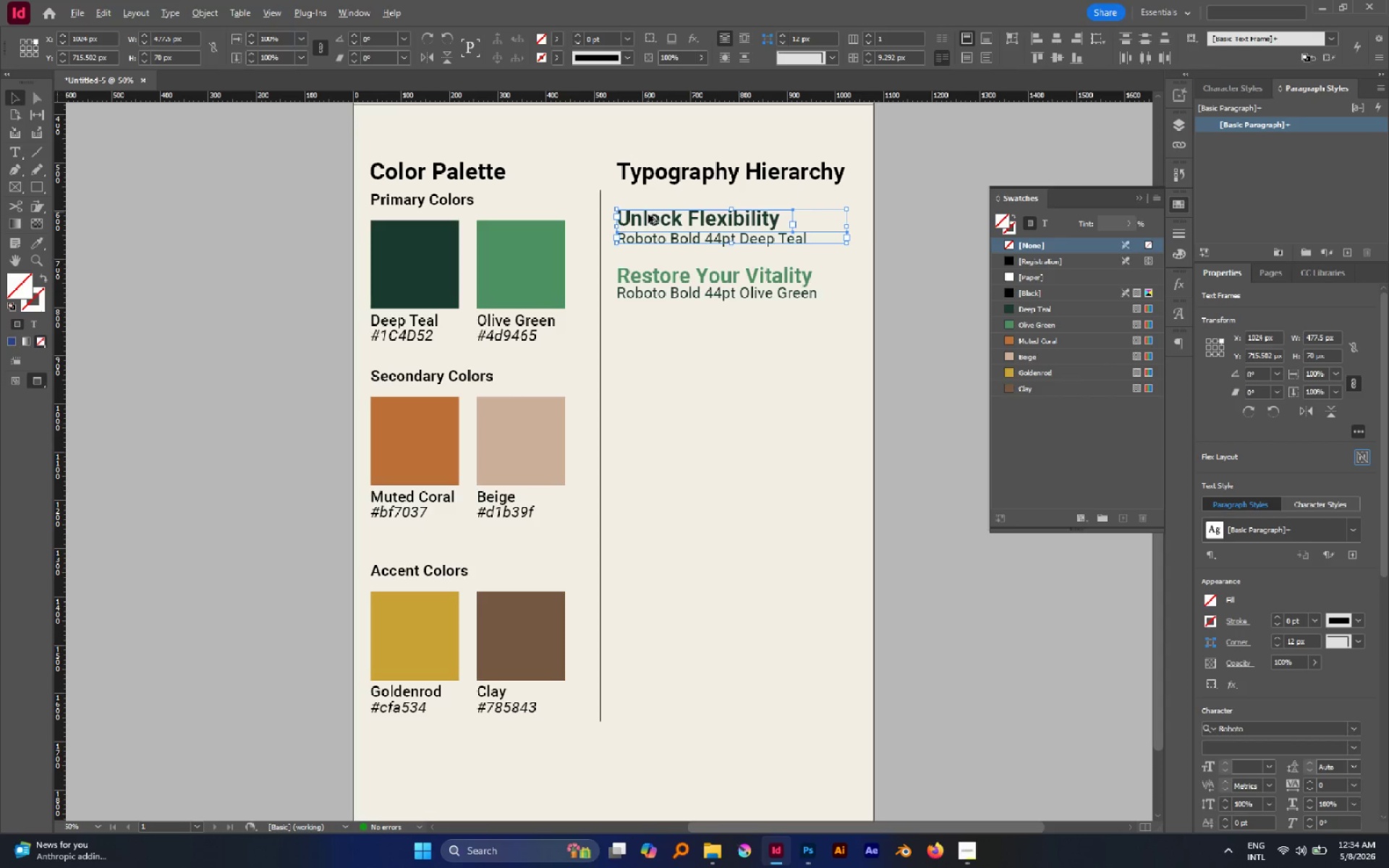 
hold_key(key=AltLeft, duration=1.34)
left_click_drag(start_coordinate=[648, 214], to_coordinate=[652, 338])
 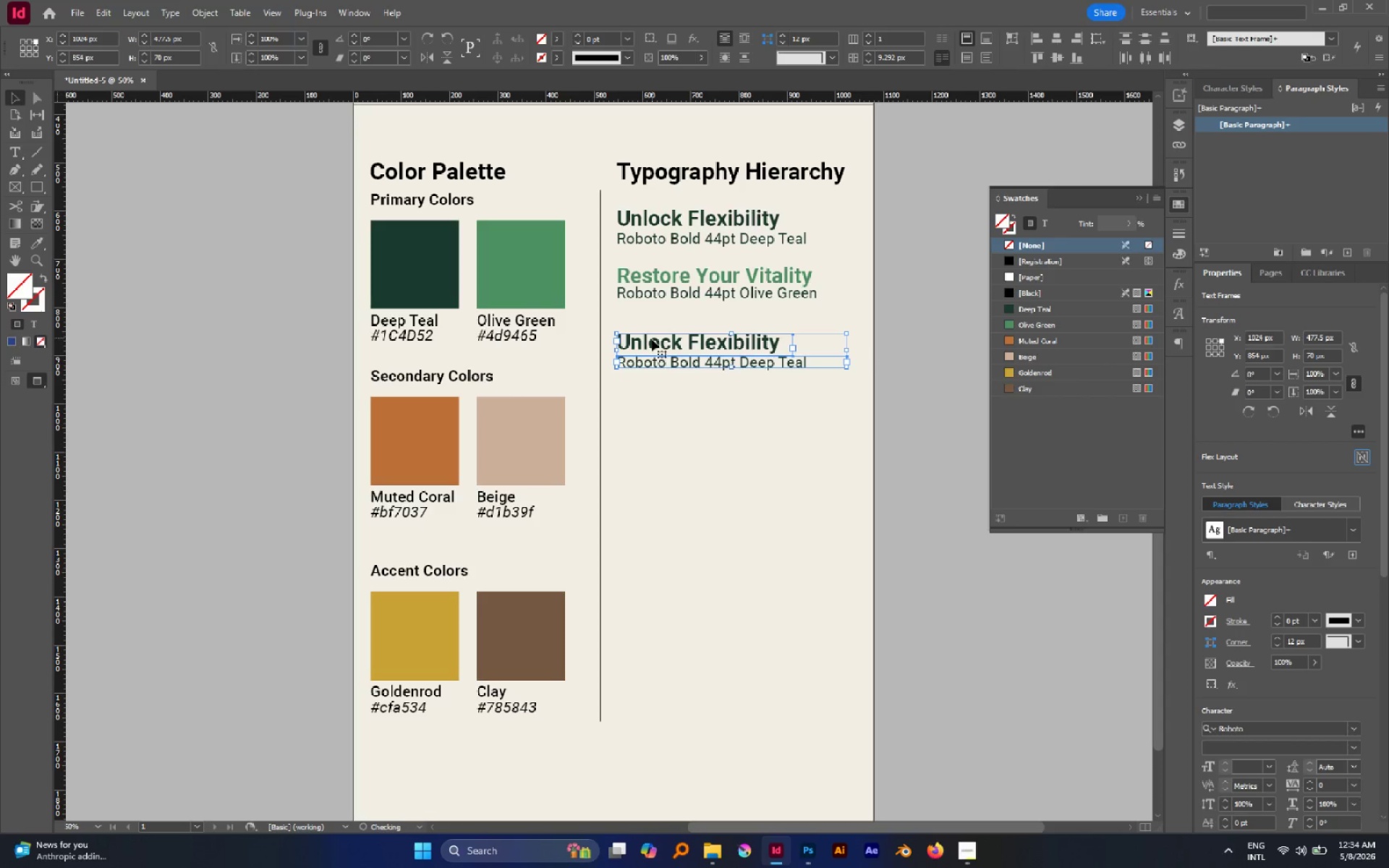 
hold_key(key=ShiftLeft, duration=0.81)
 